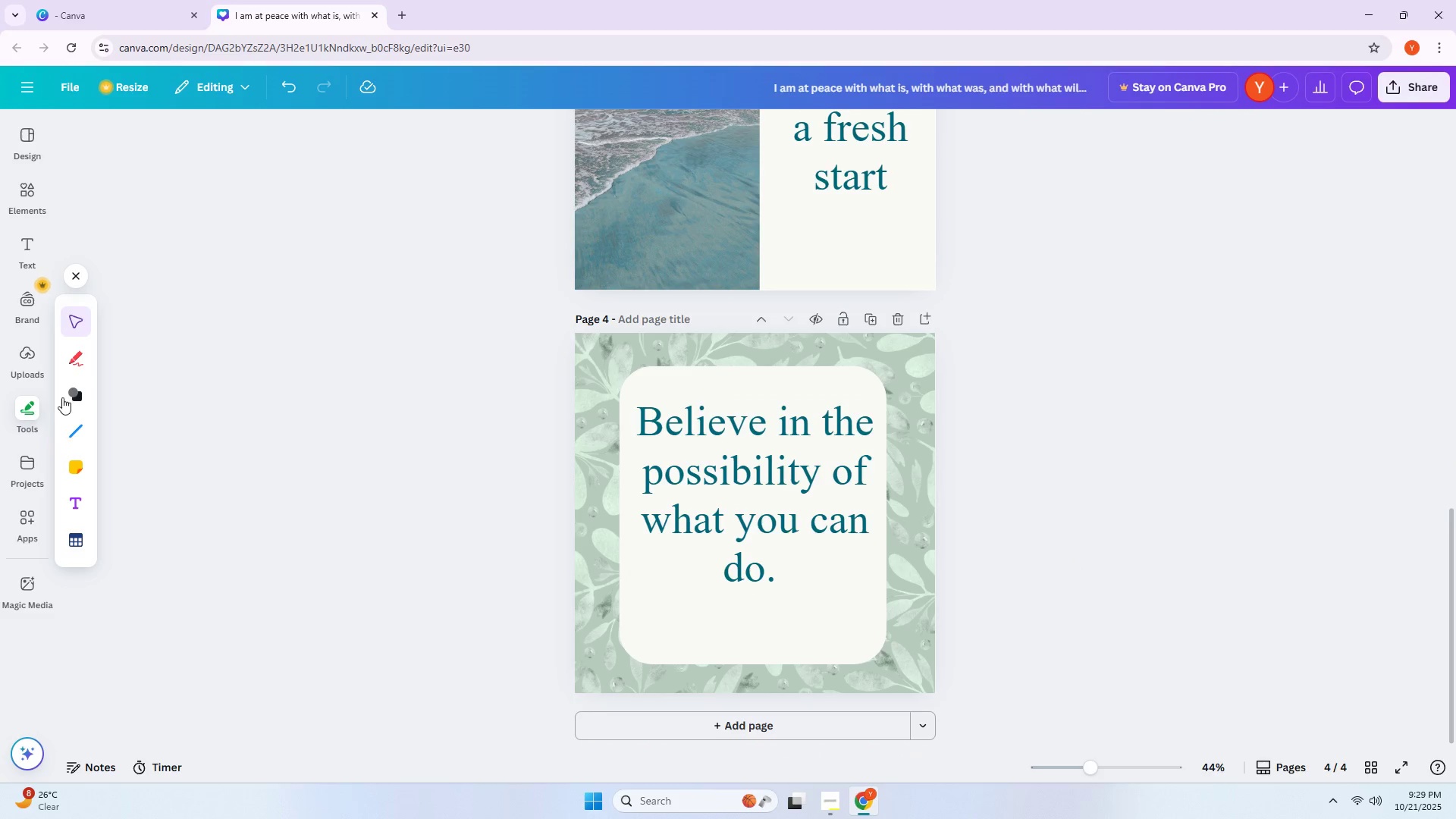 
left_click([26, 419])
 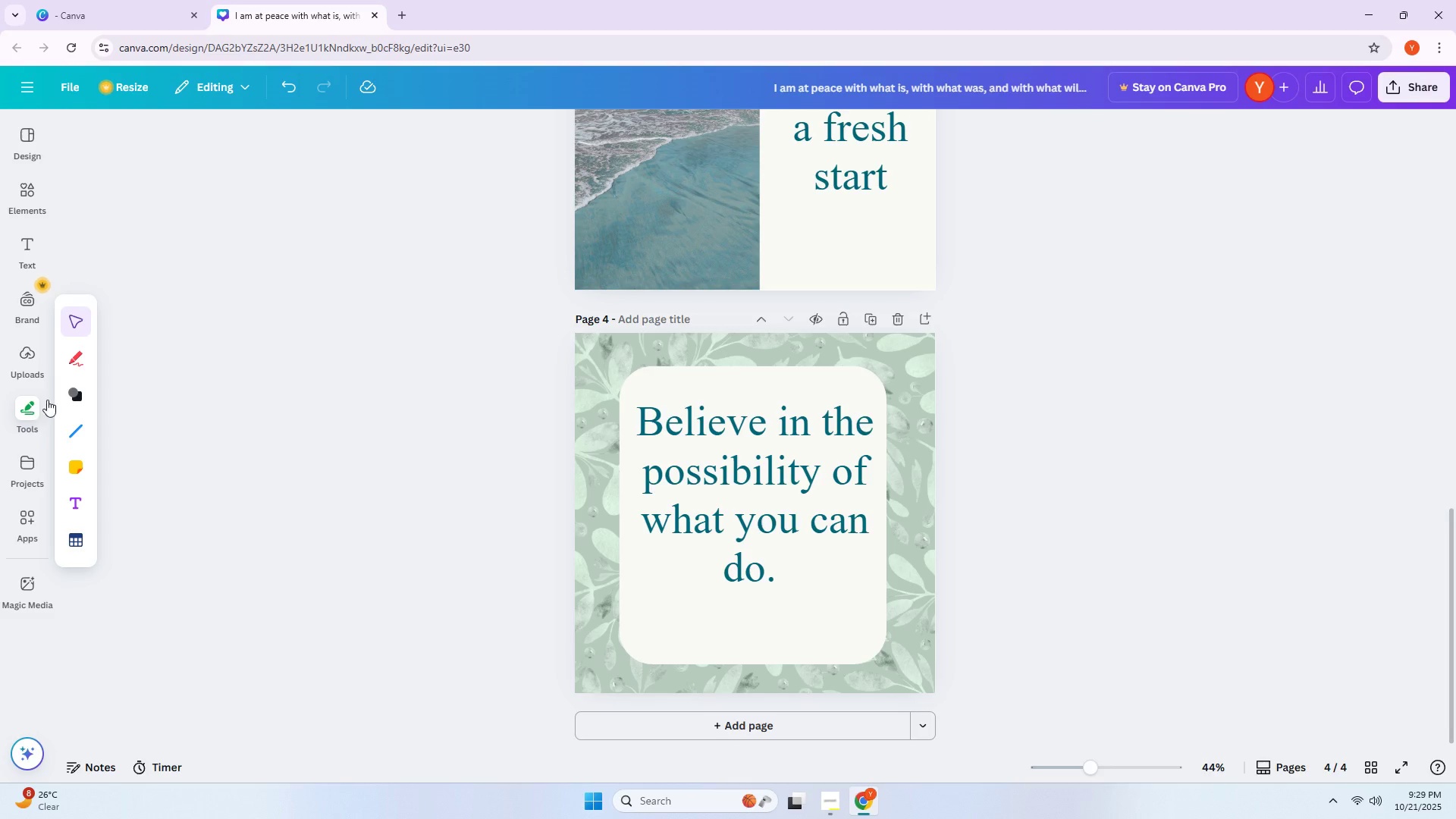 
left_click([71, 397])
 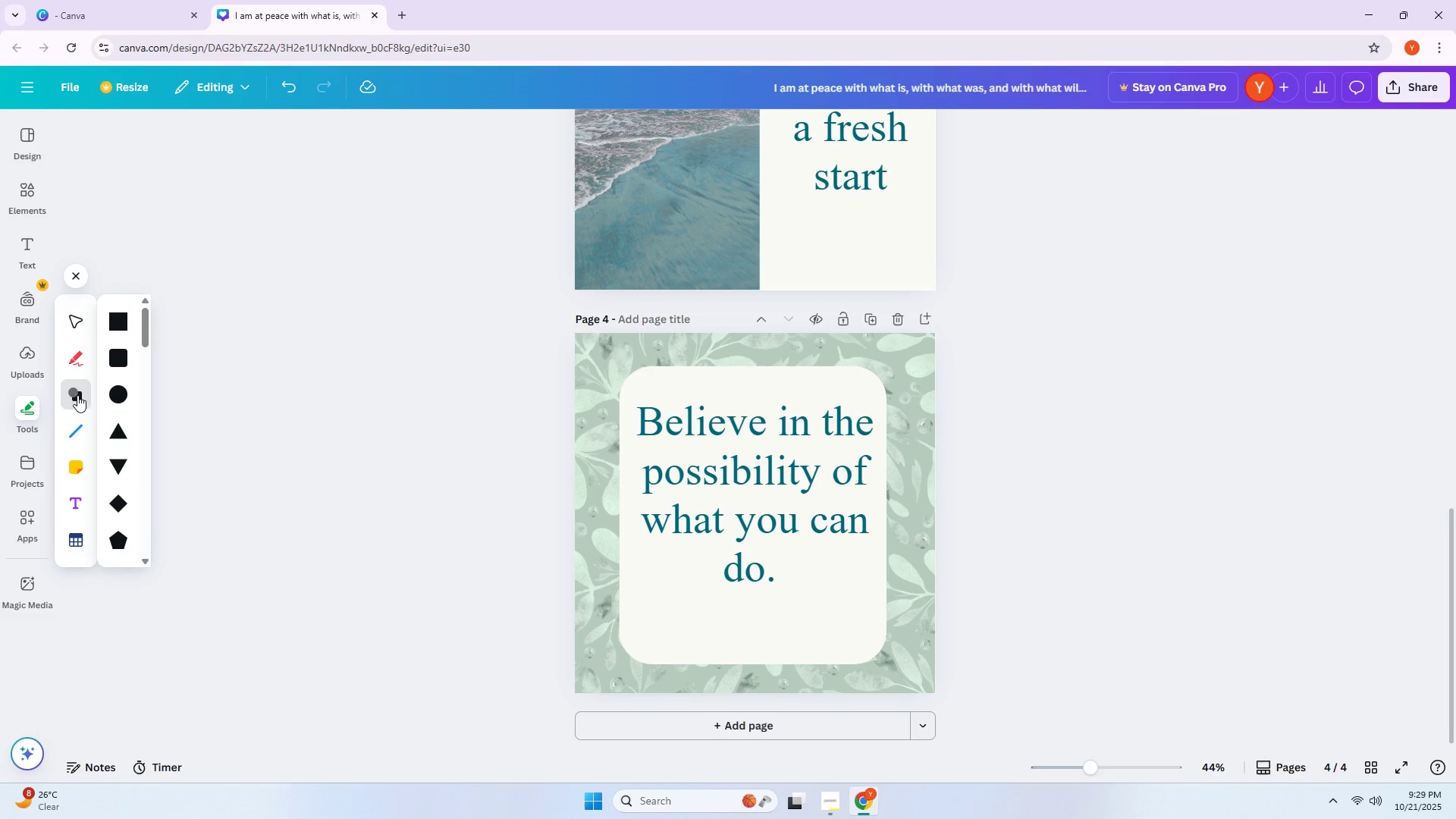 
left_click([80, 362])
 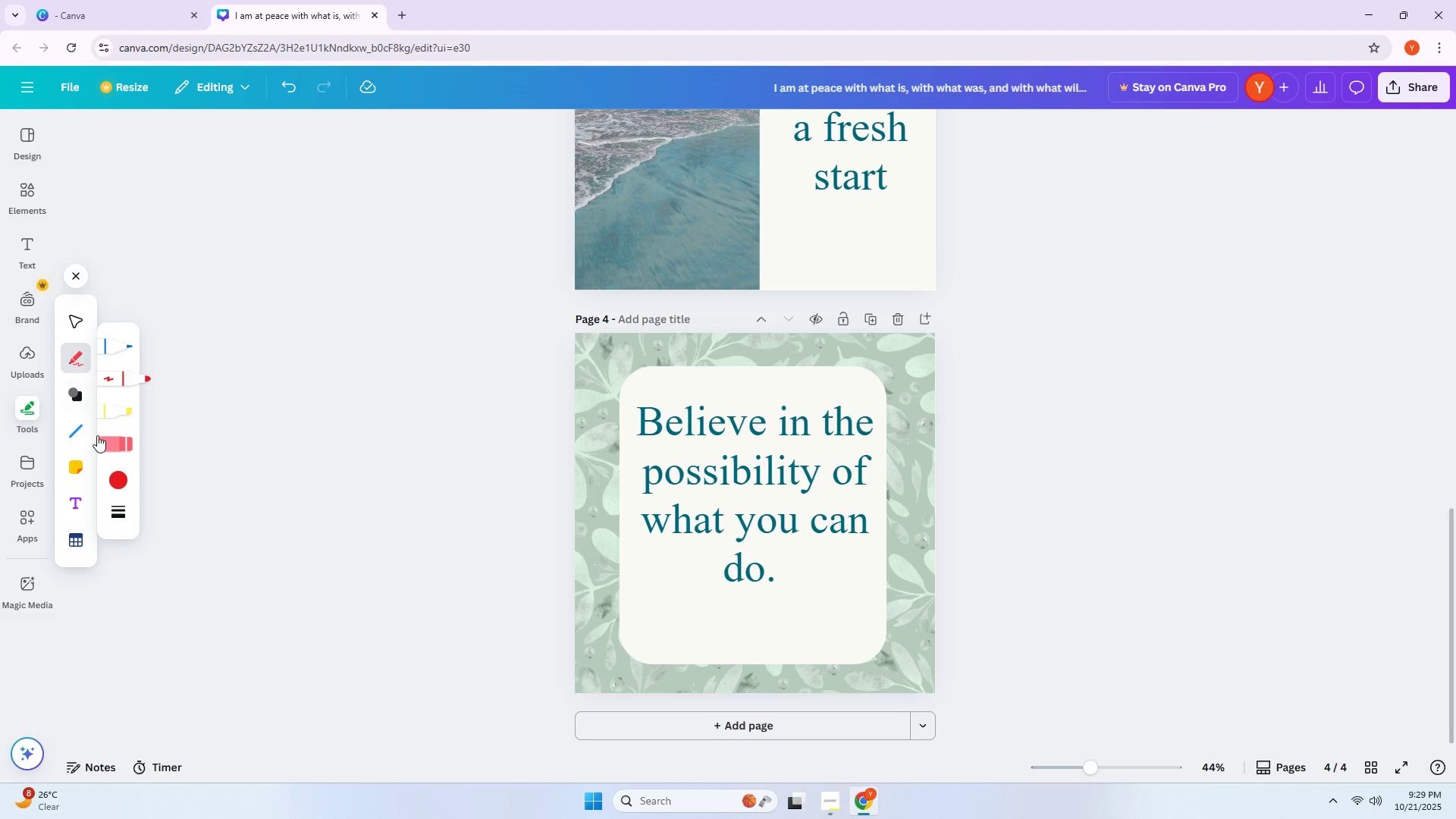 
left_click([110, 480])
 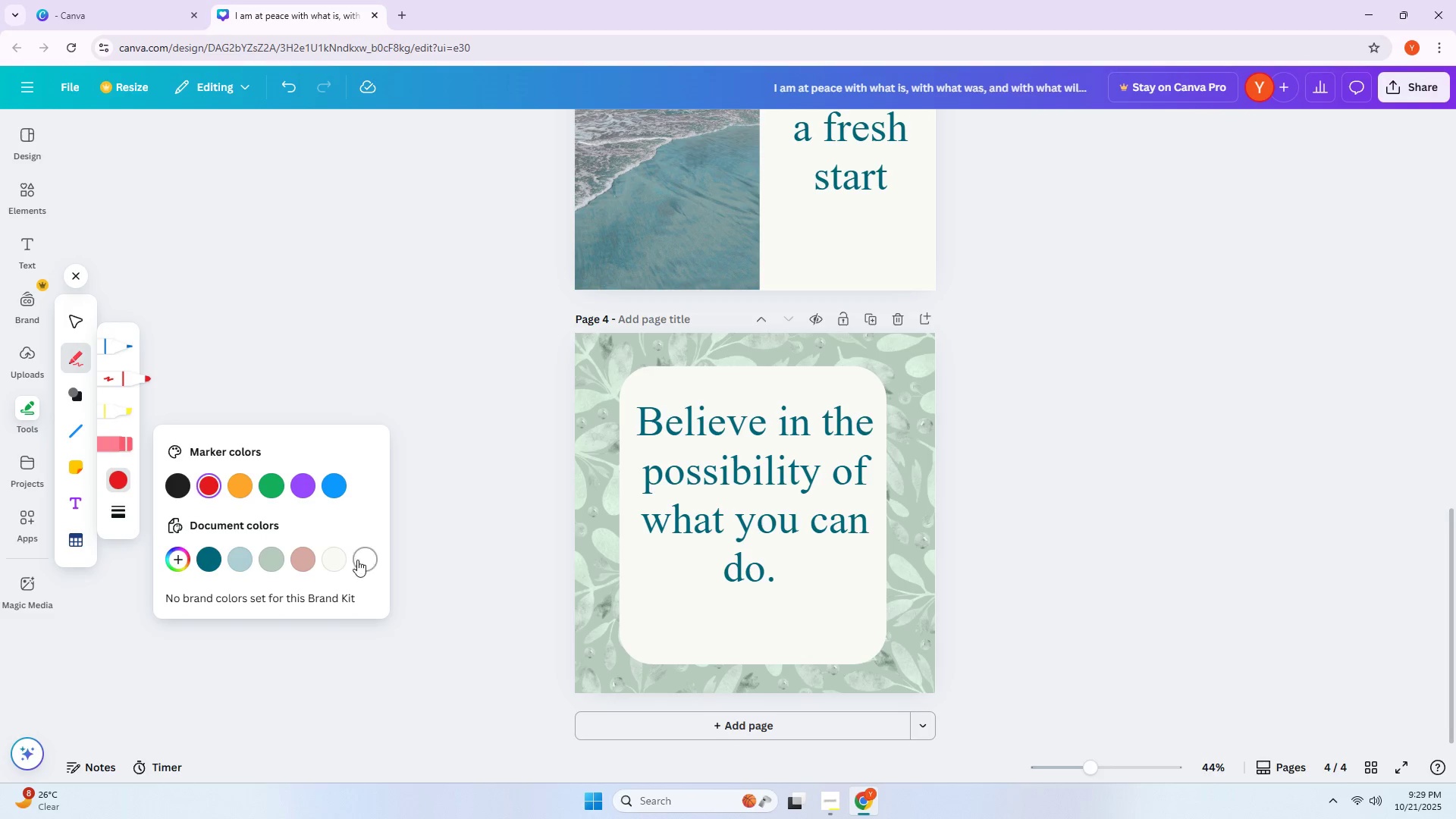 
left_click([358, 562])
 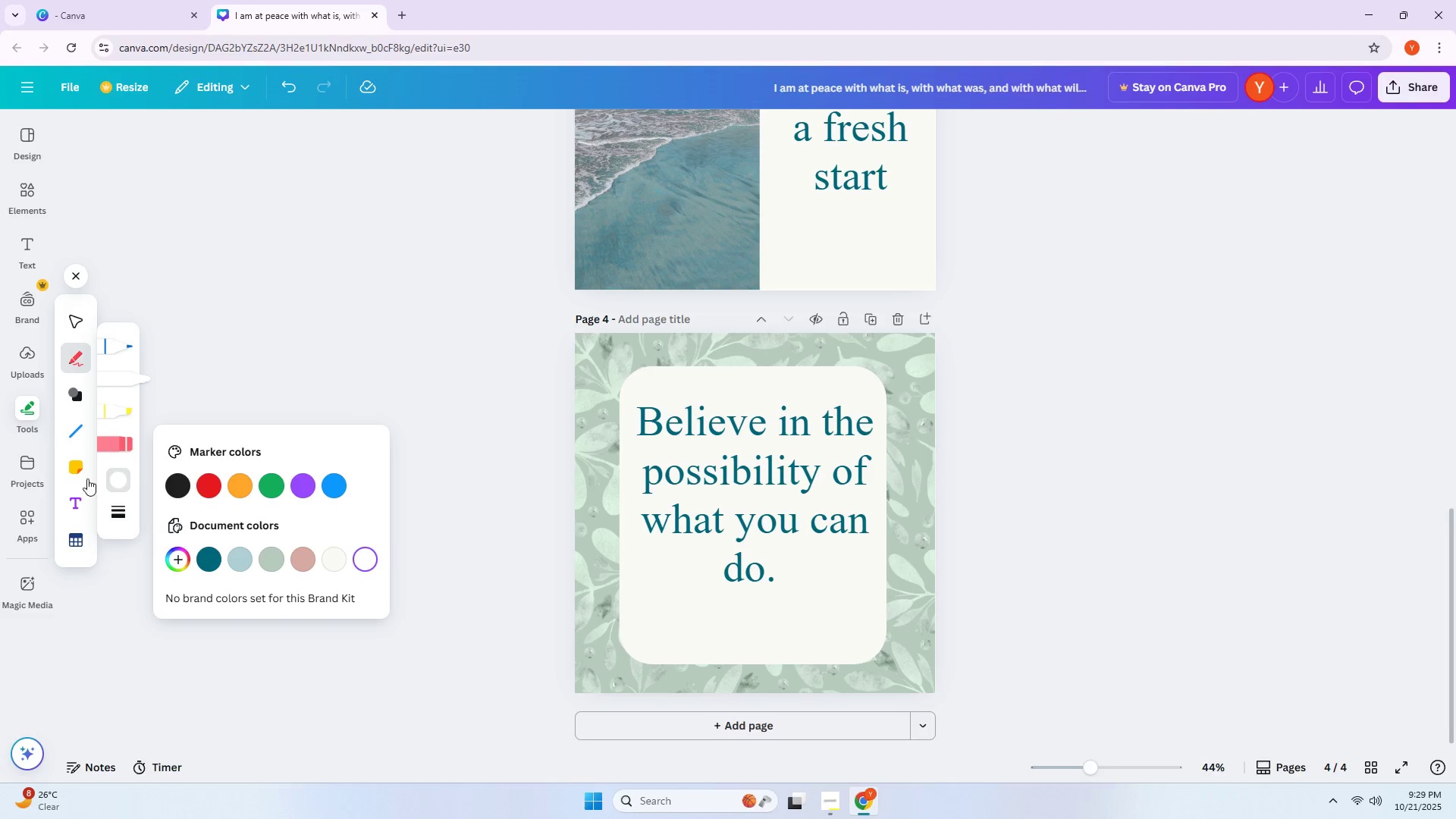 
left_click([74, 431])
 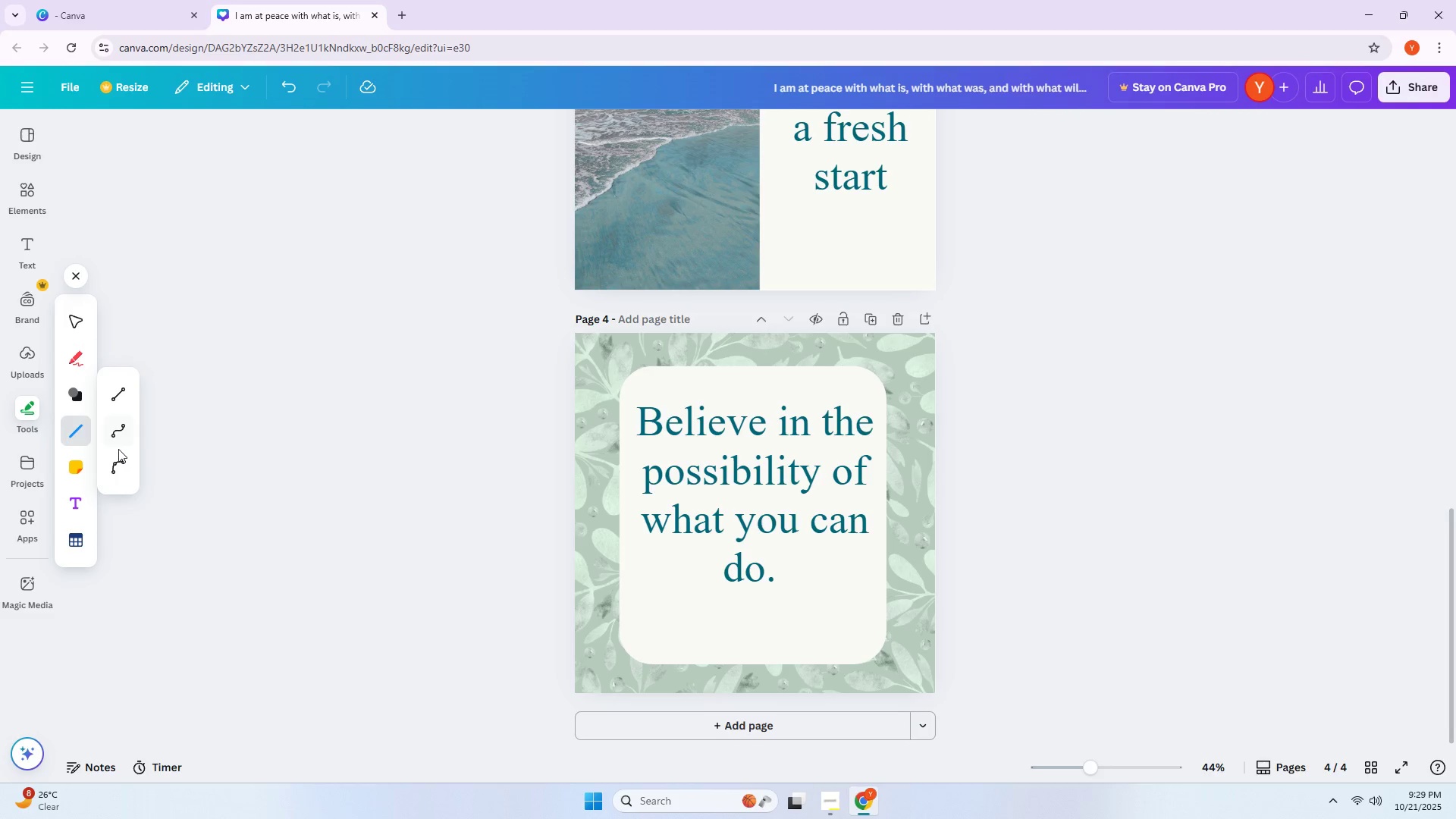 
left_click([77, 394])
 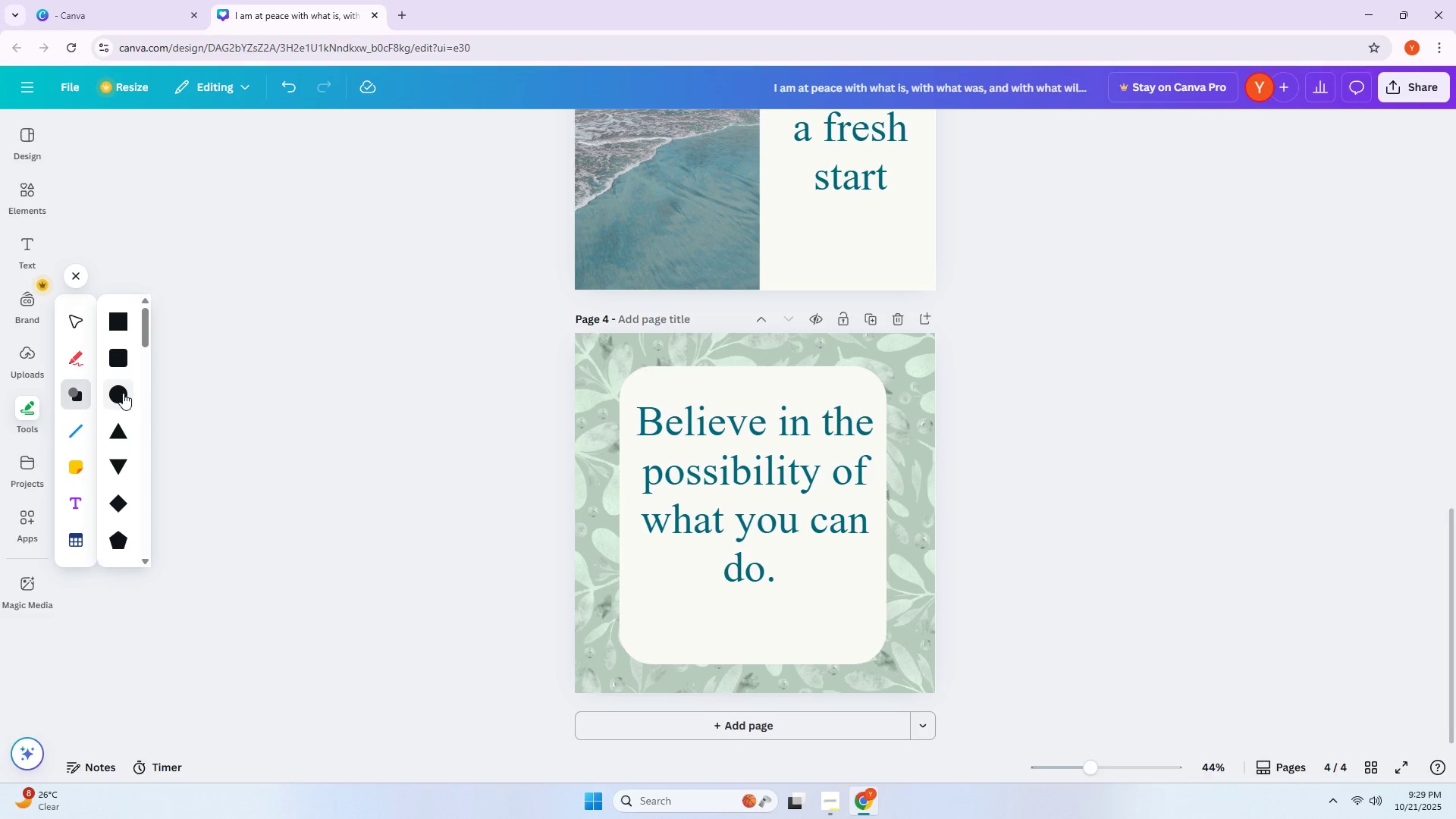 
left_click([123, 393])
 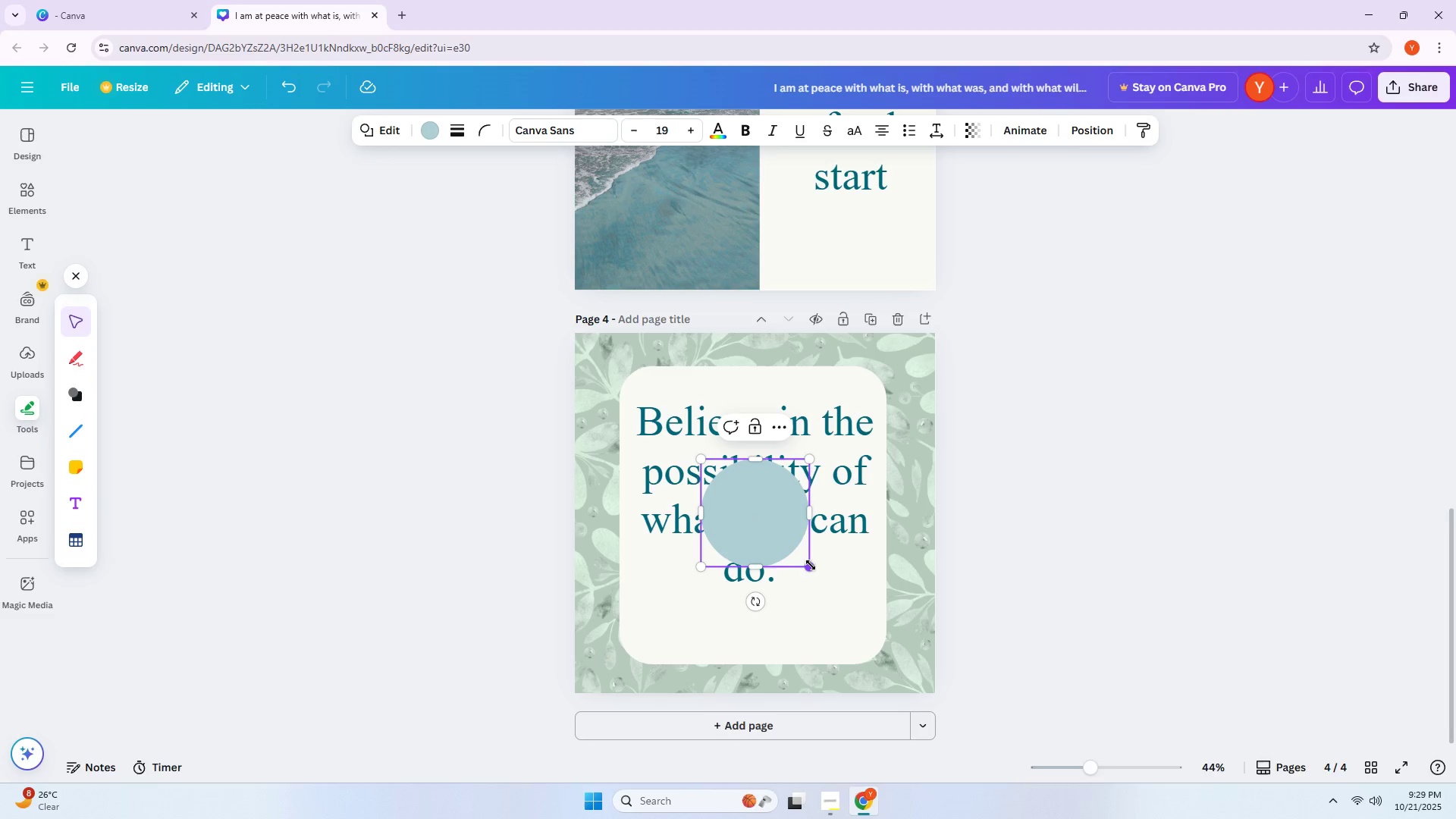 
left_click_drag(start_coordinate=[809, 566], to_coordinate=[733, 520])
 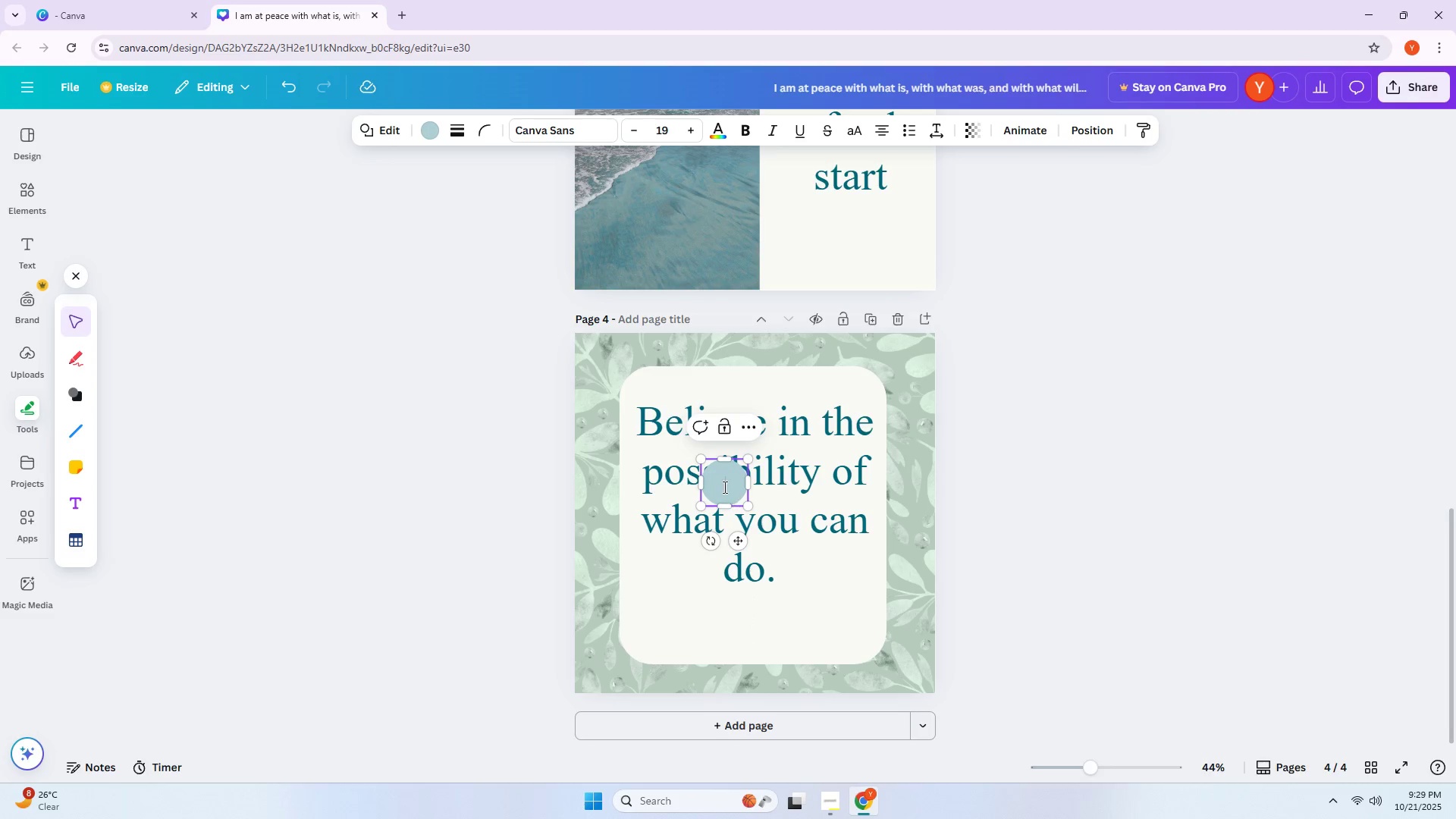 
left_click([721, 485])
 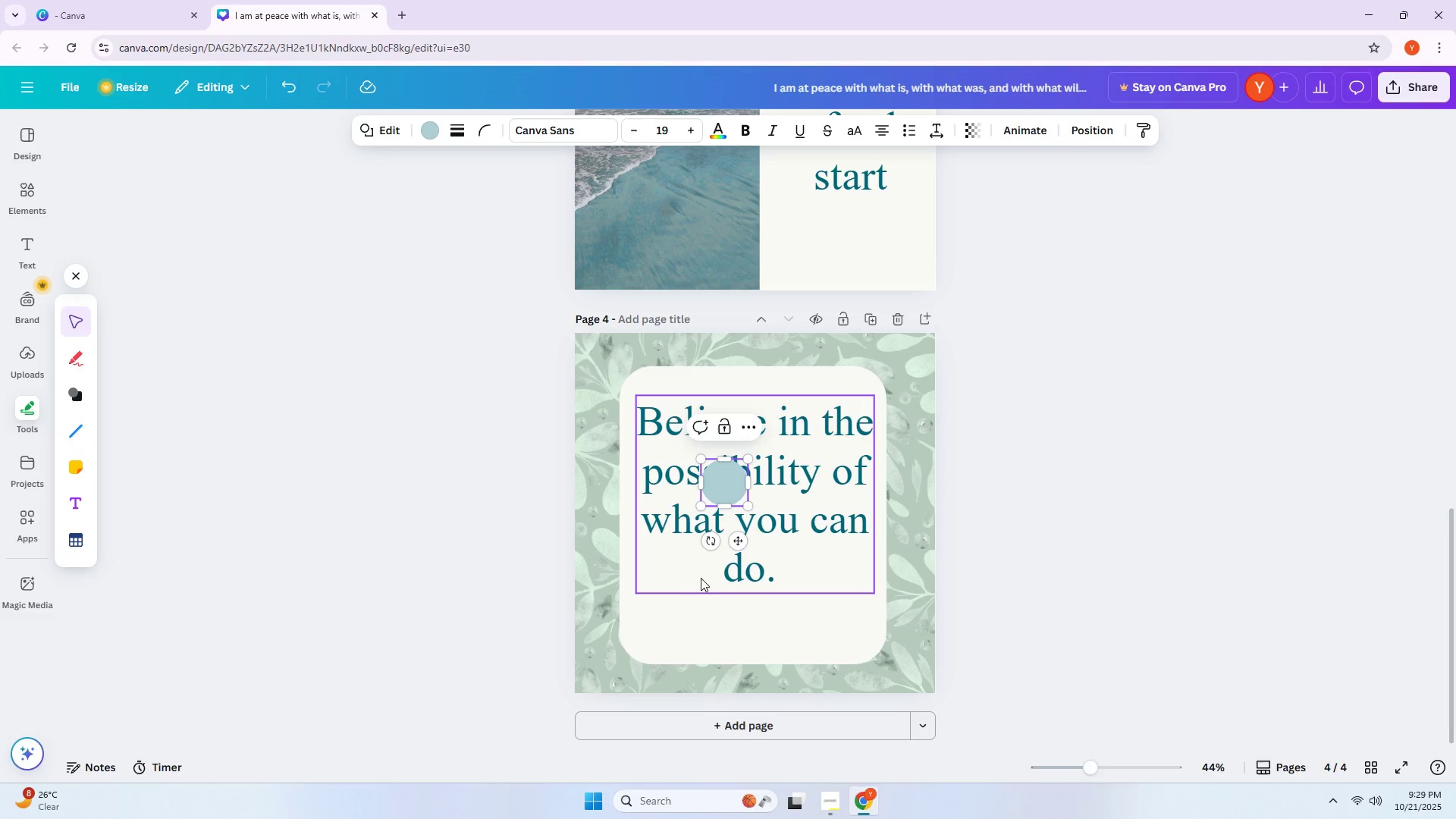 
left_click([684, 586])
 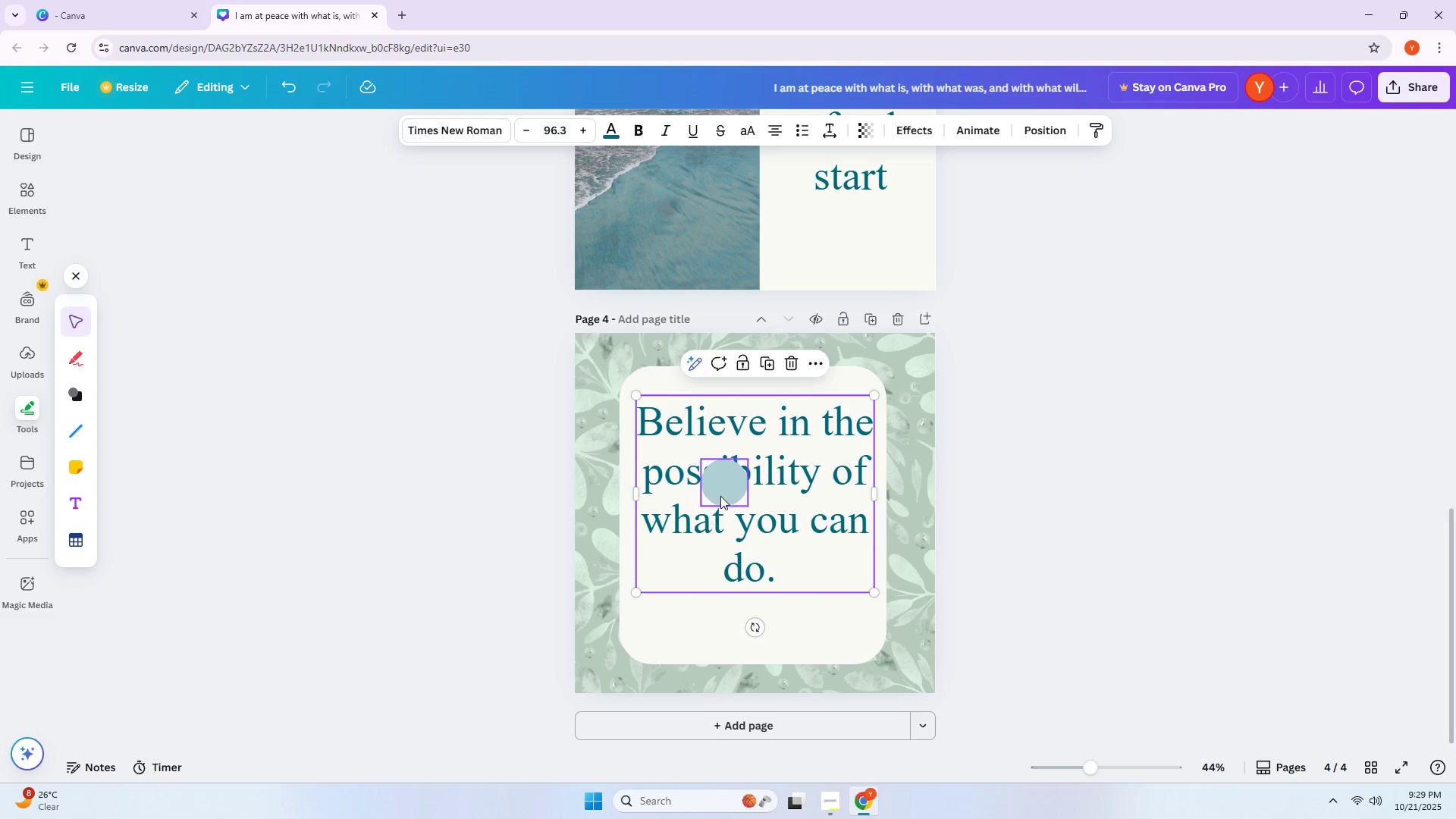 
left_click_drag(start_coordinate=[726, 484], to_coordinate=[669, 607])
 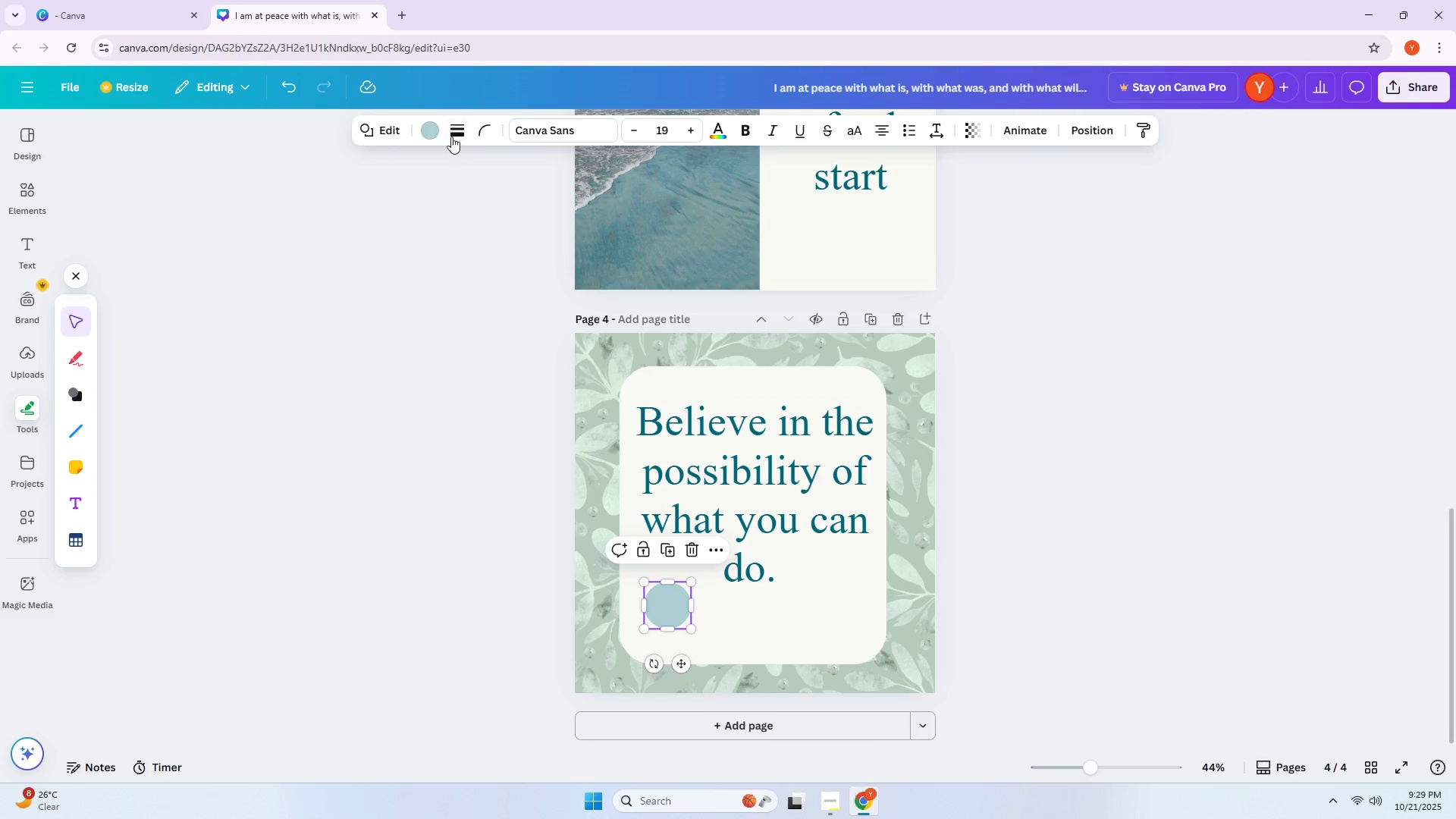 
left_click([453, 136])
 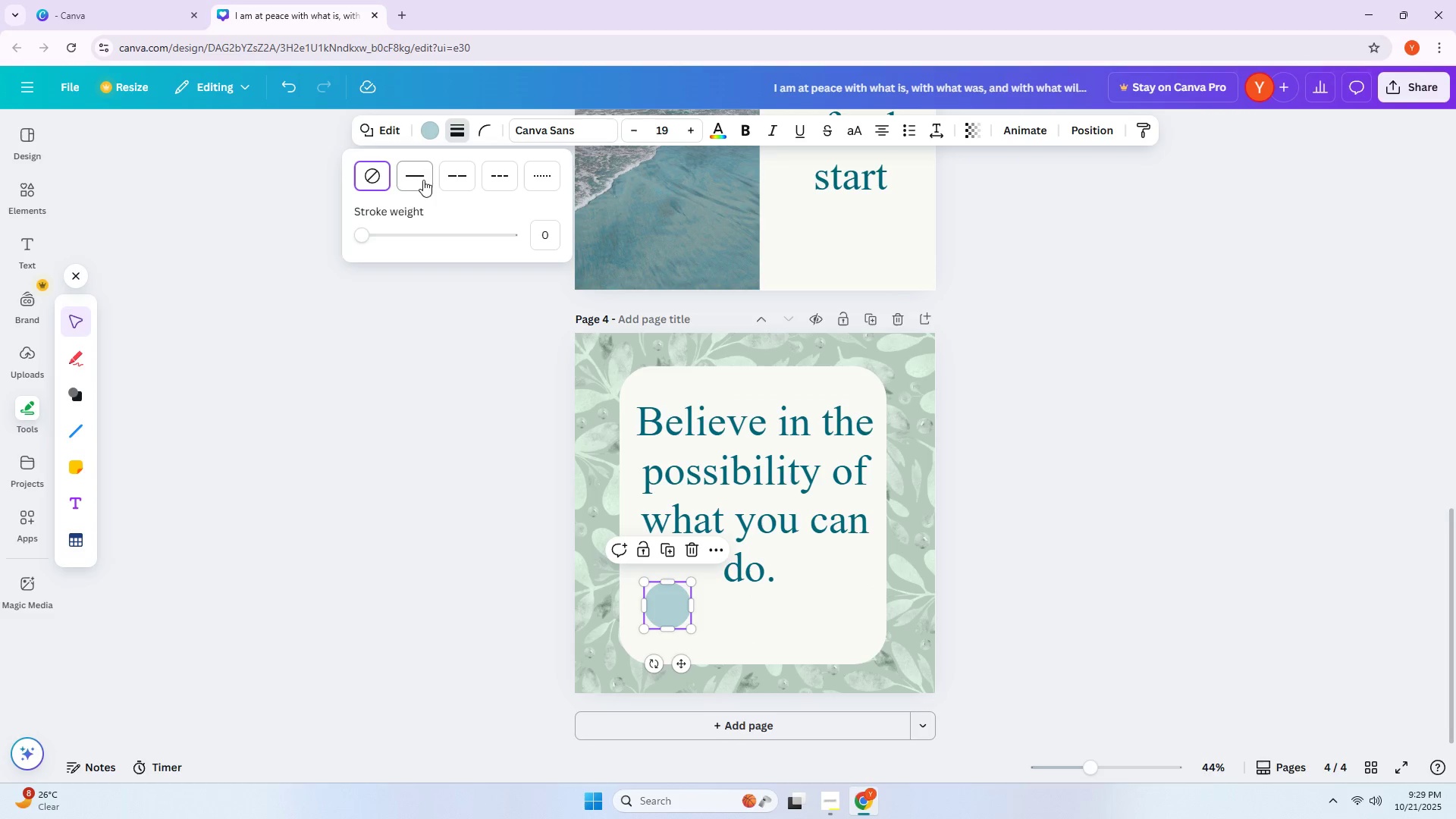 
left_click([422, 180])
 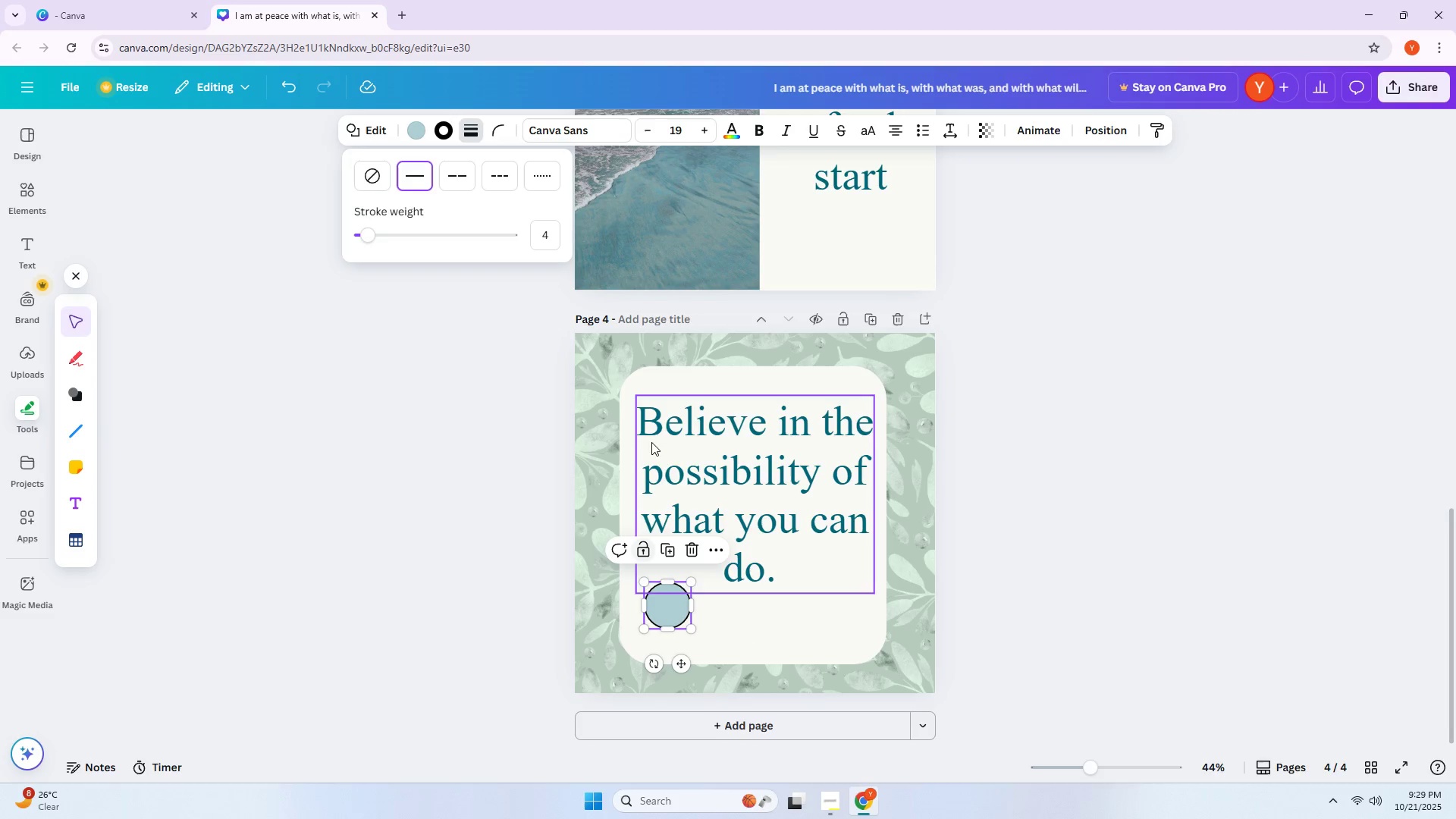 
left_click([415, 133])
 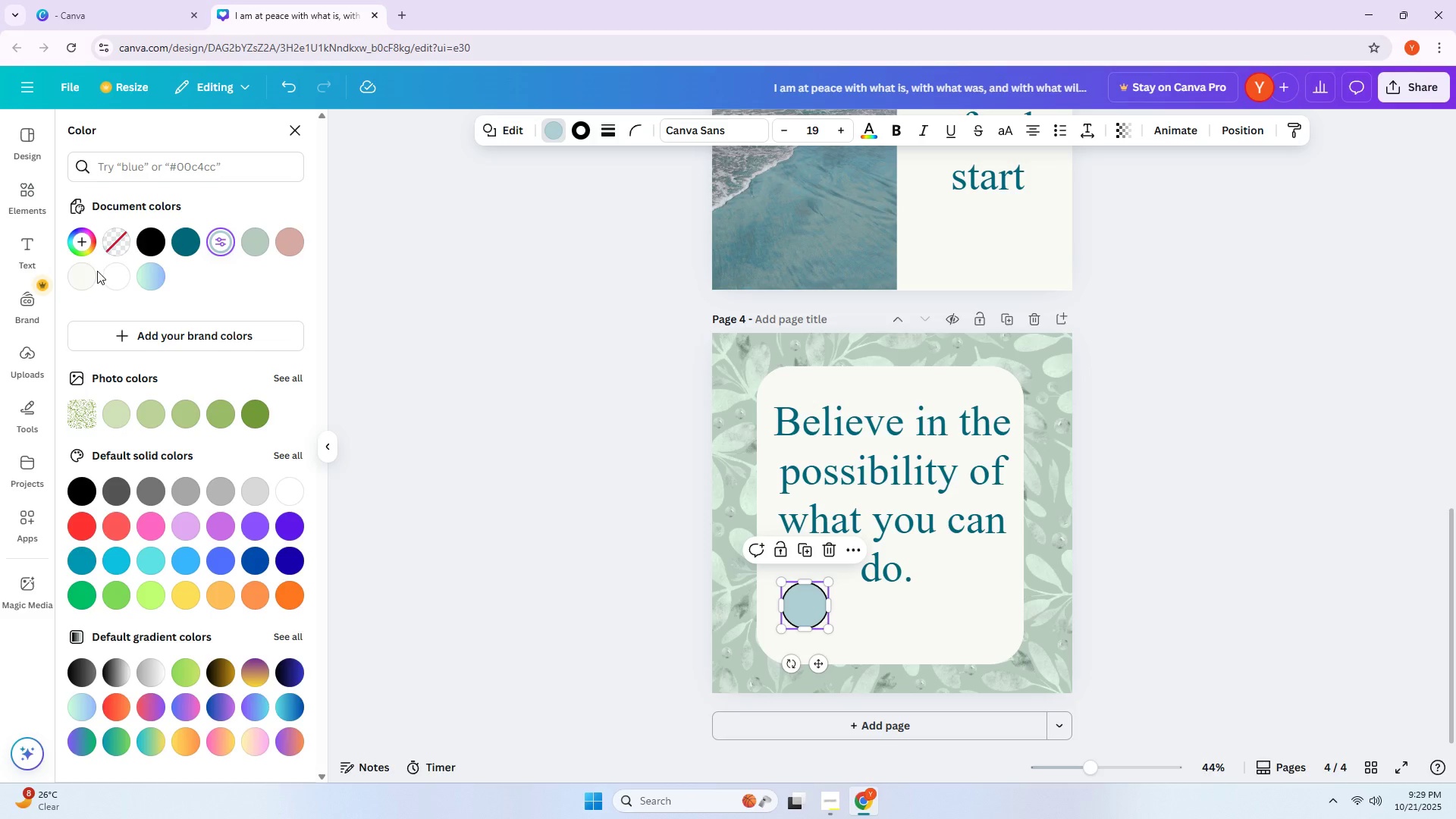 
left_click([114, 284])
 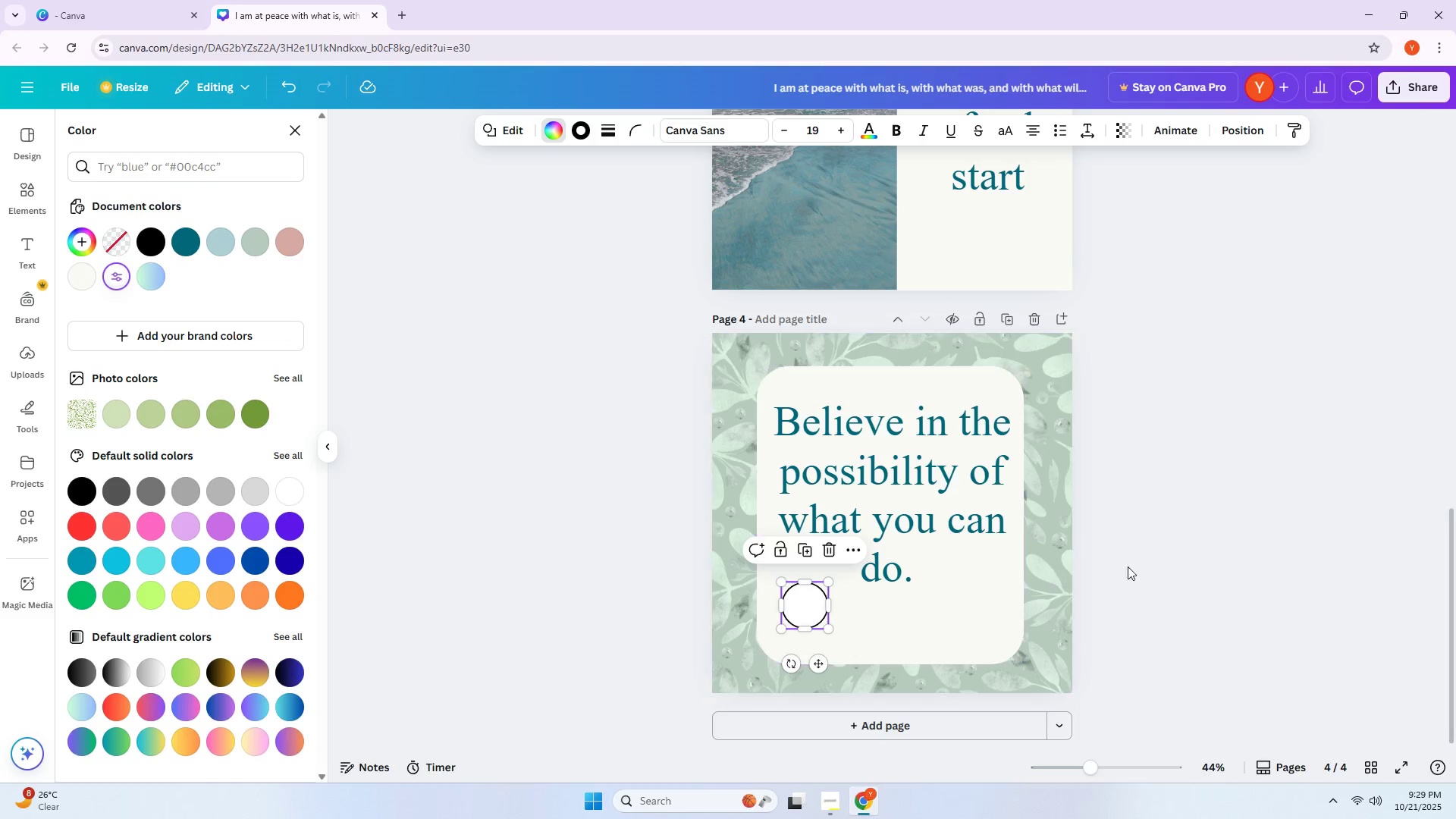 
left_click([1140, 563])
 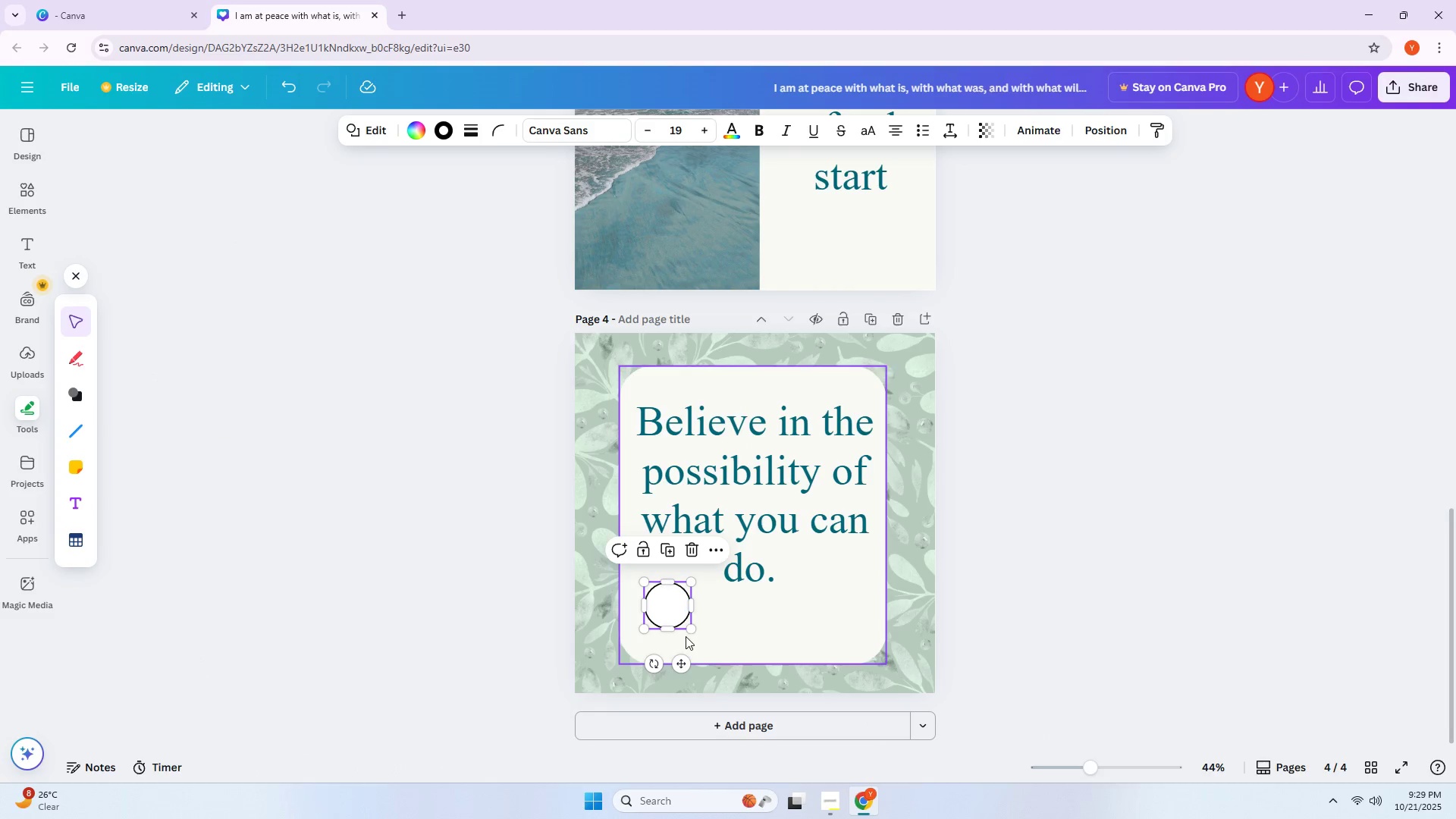 
left_click_drag(start_coordinate=[686, 630], to_coordinate=[664, 613])
 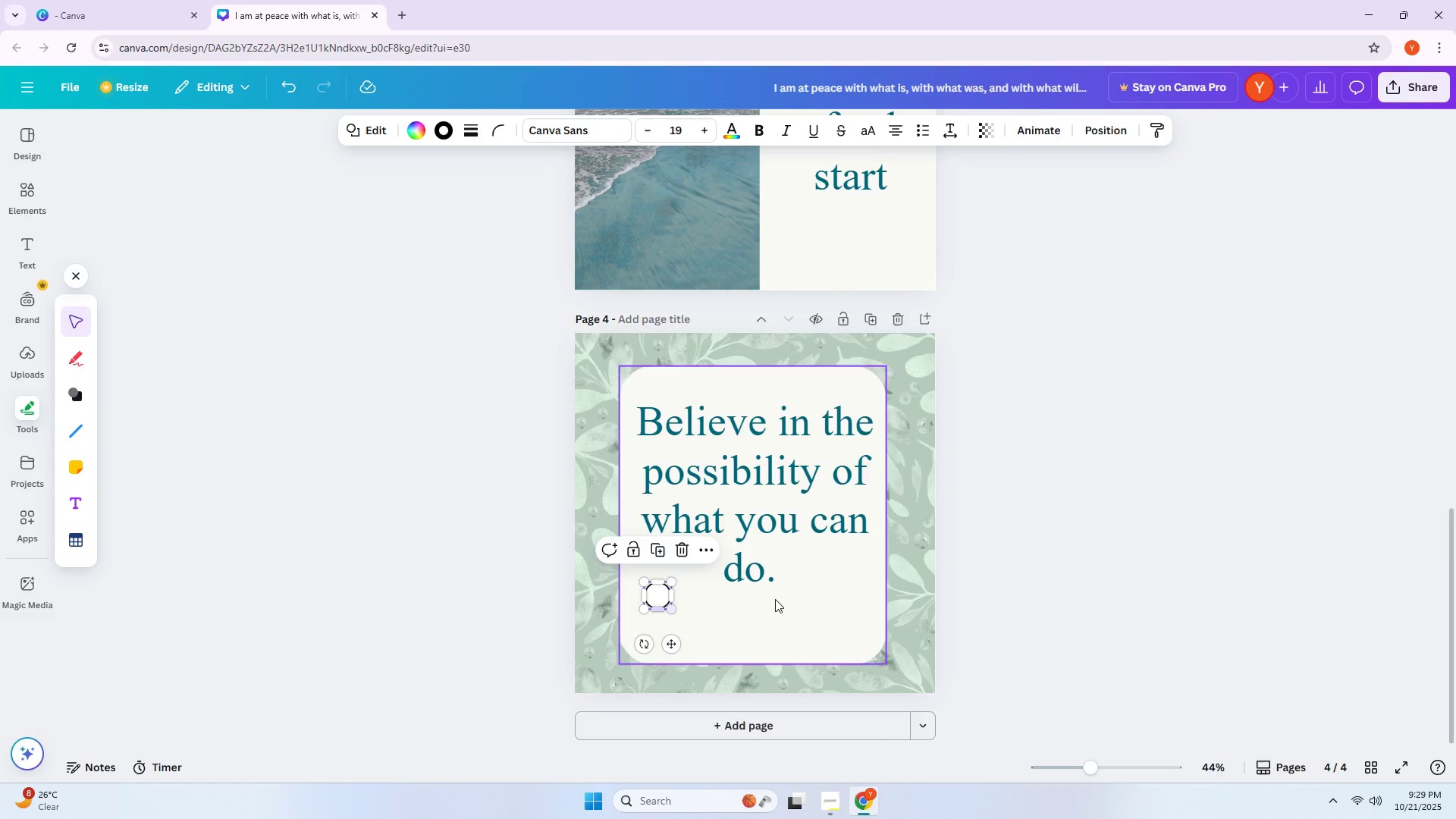 
hold_key(key=ControlLeft, duration=0.74)
scroll: coordinate [573, 600], scroll_direction: up, amount: 3.0
 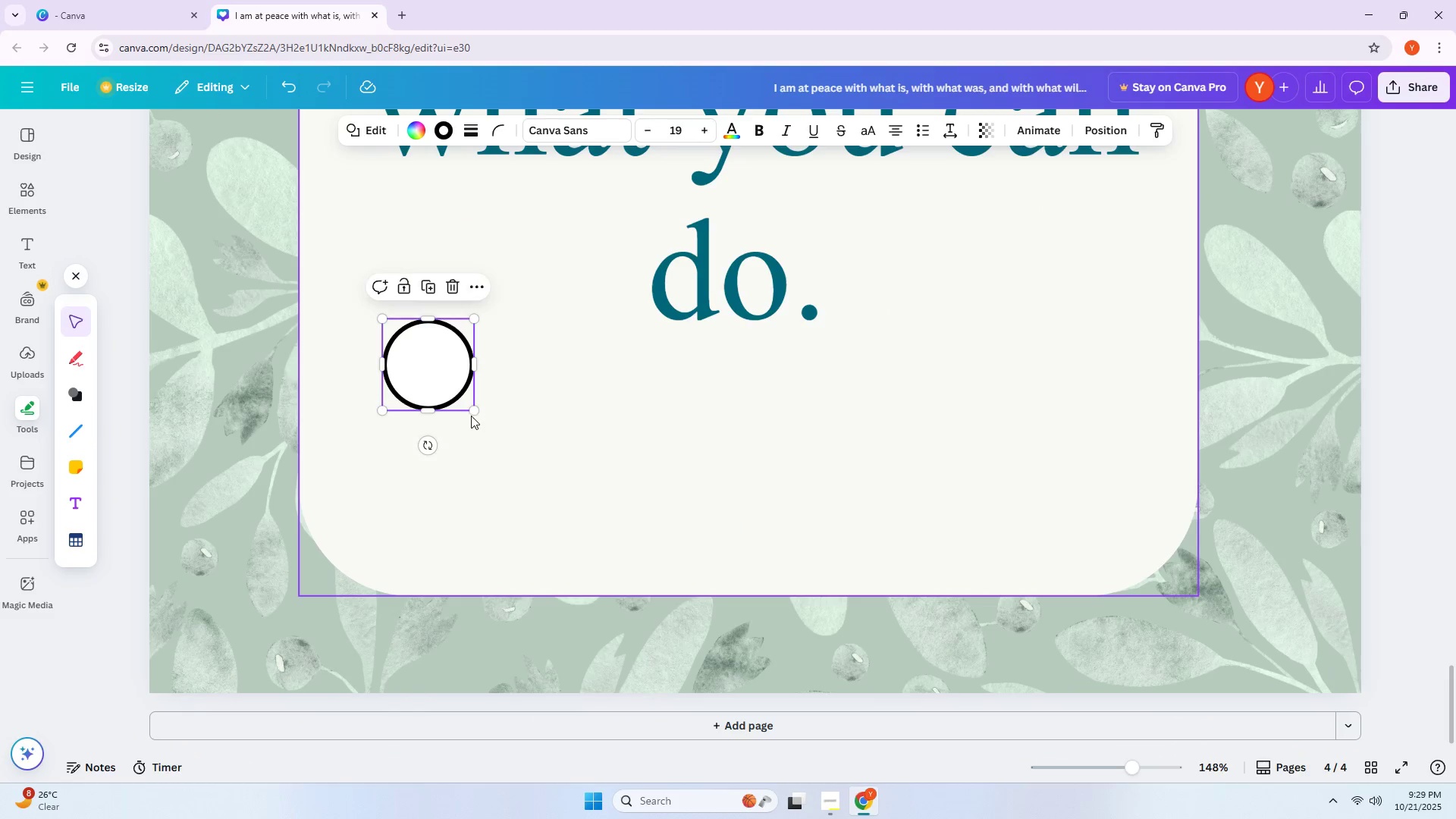 
left_click_drag(start_coordinate=[471, 409], to_coordinate=[435, 372])
 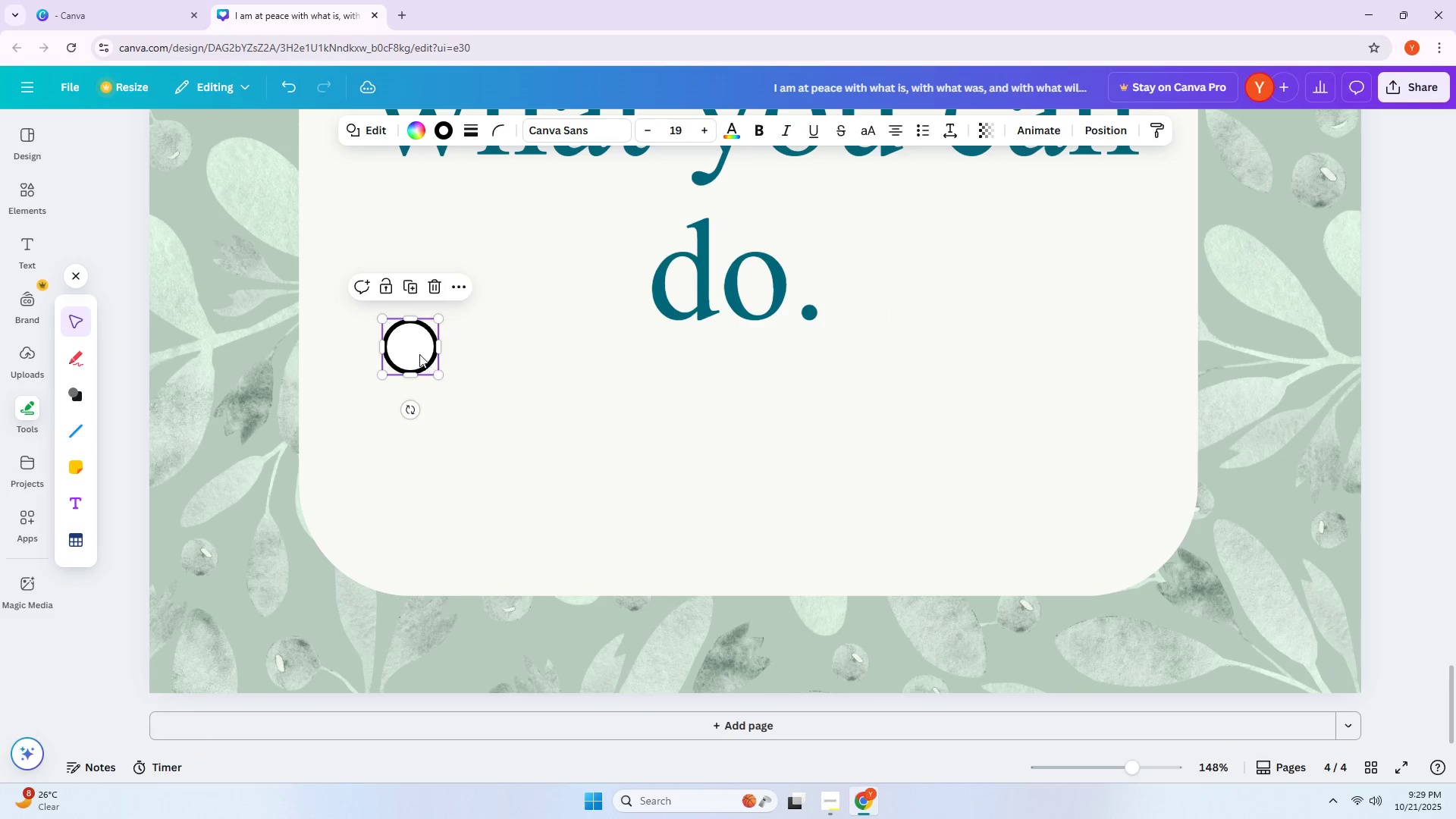 
left_click_drag(start_coordinate=[418, 353], to_coordinate=[559, 450])
 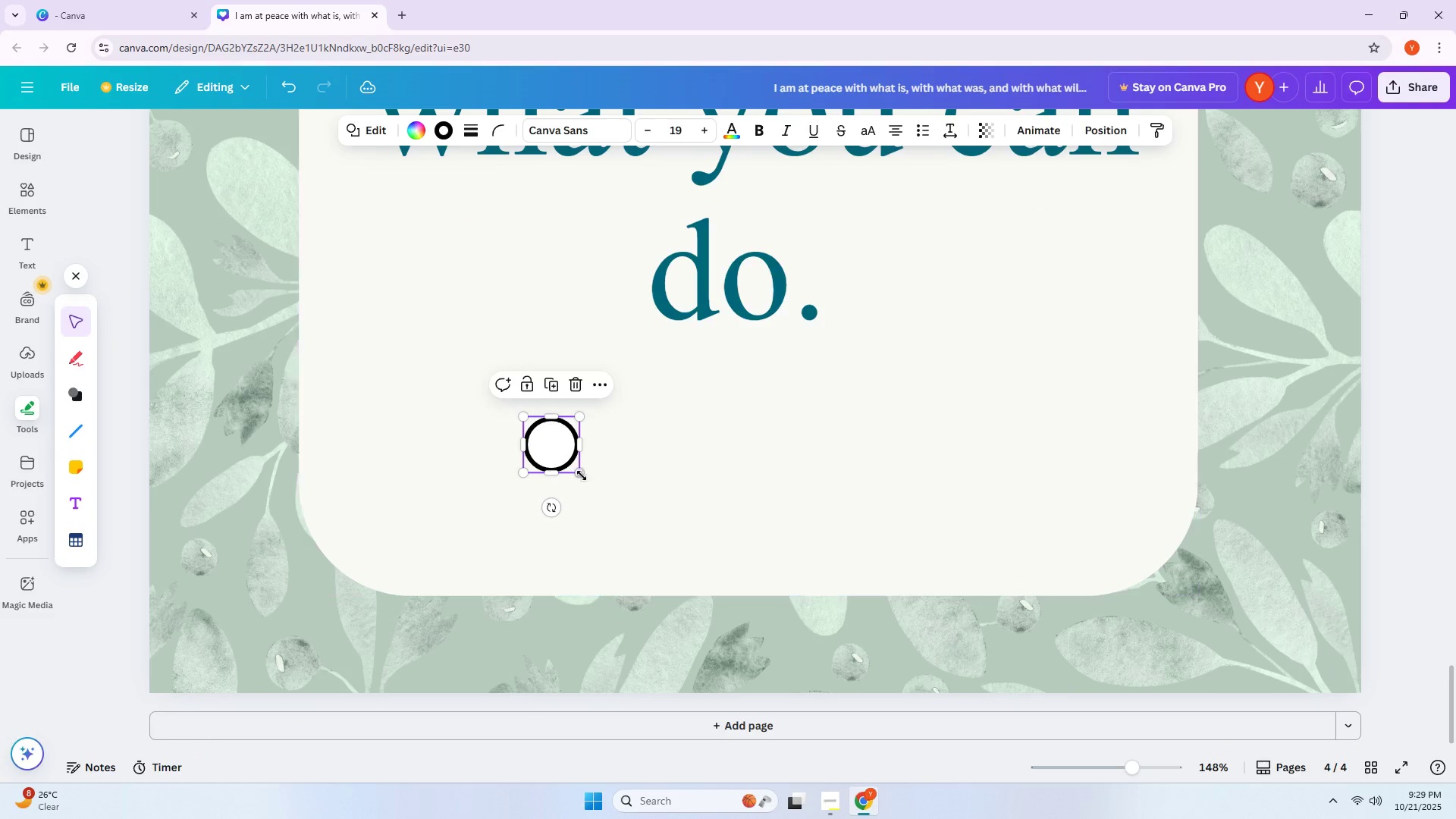 
left_click_drag(start_coordinate=[580, 475], to_coordinate=[572, 469])
 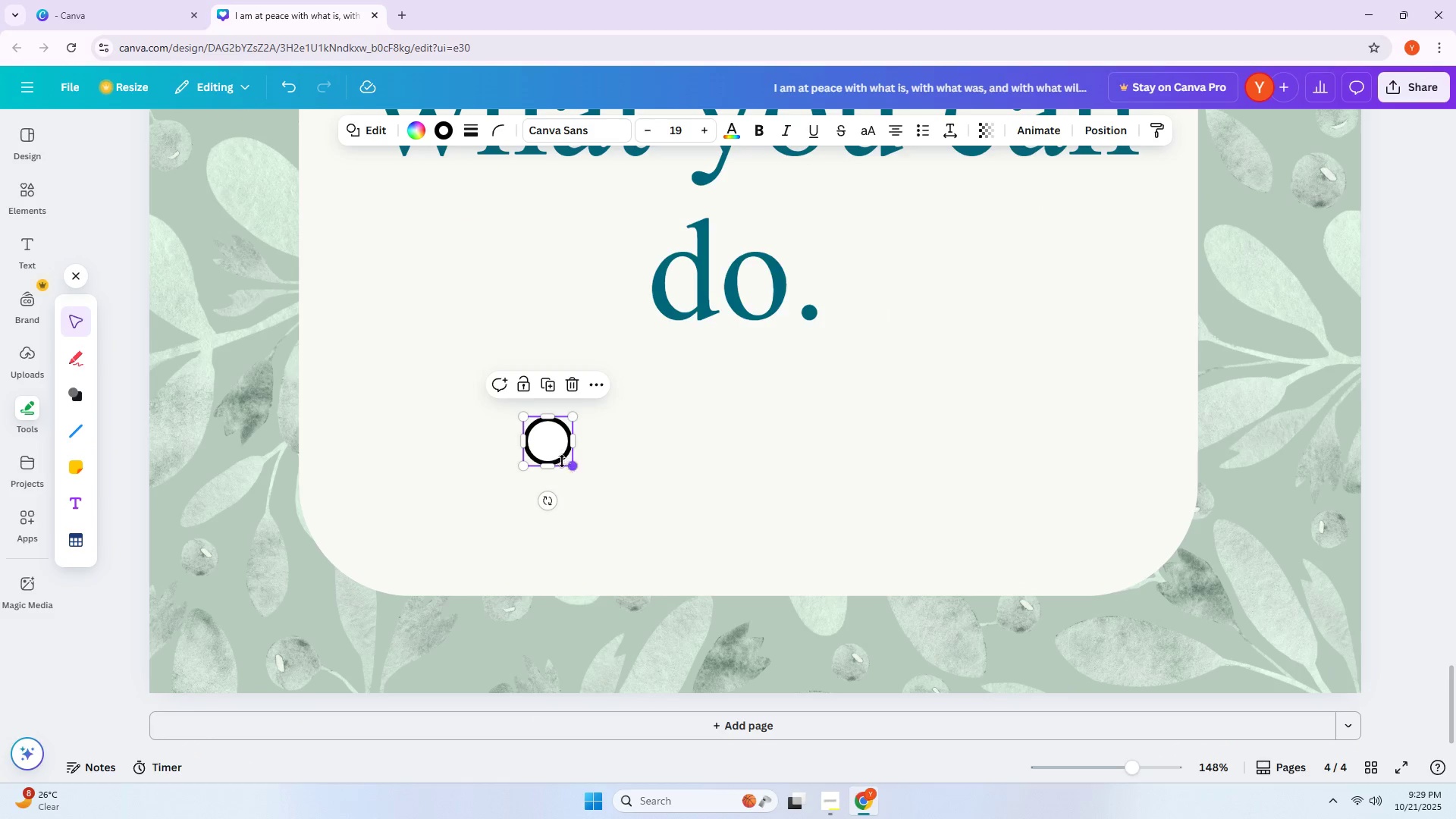 
left_click_drag(start_coordinate=[554, 450], to_coordinate=[532, 435])
 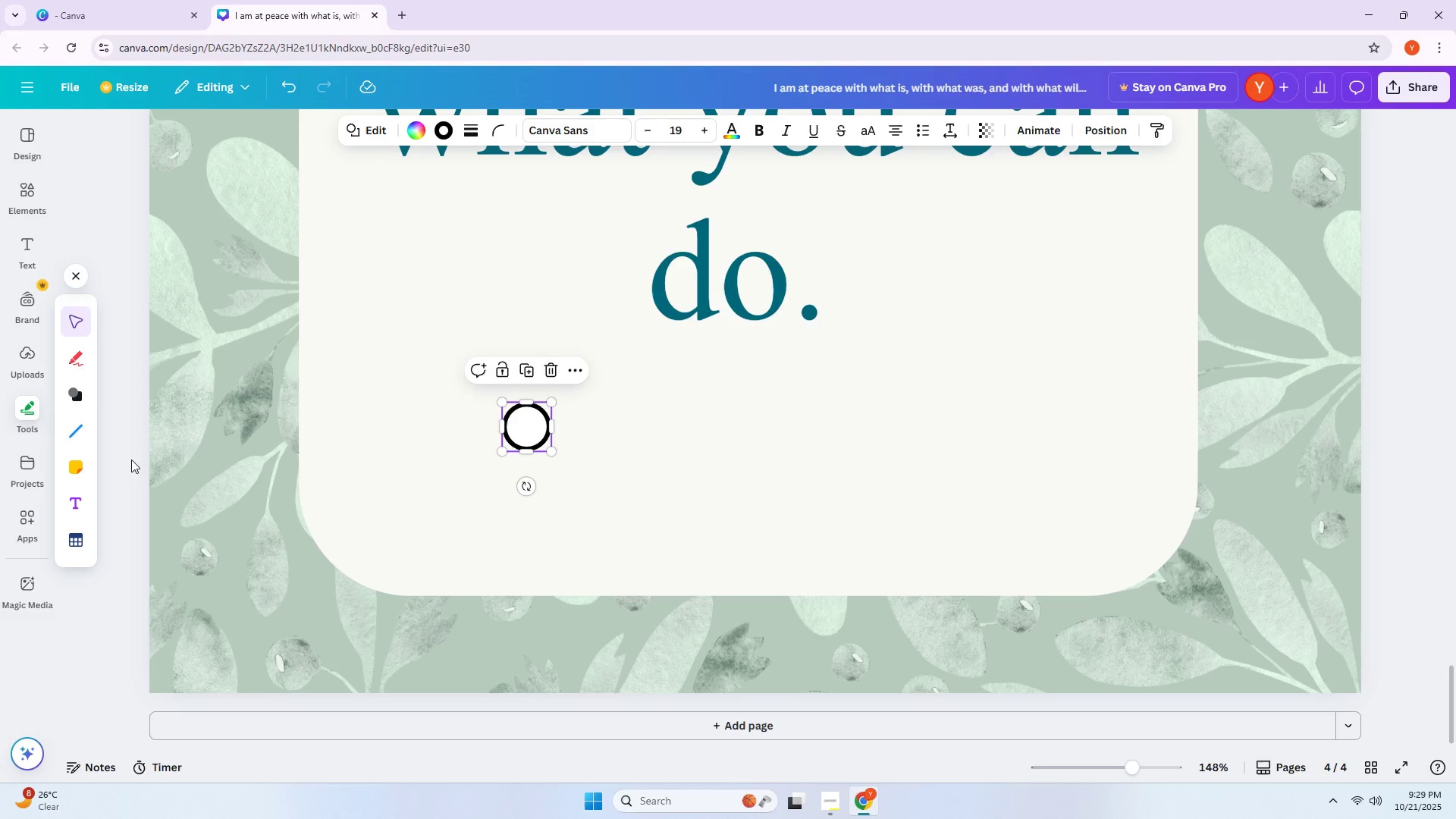 
left_click([81, 433])
 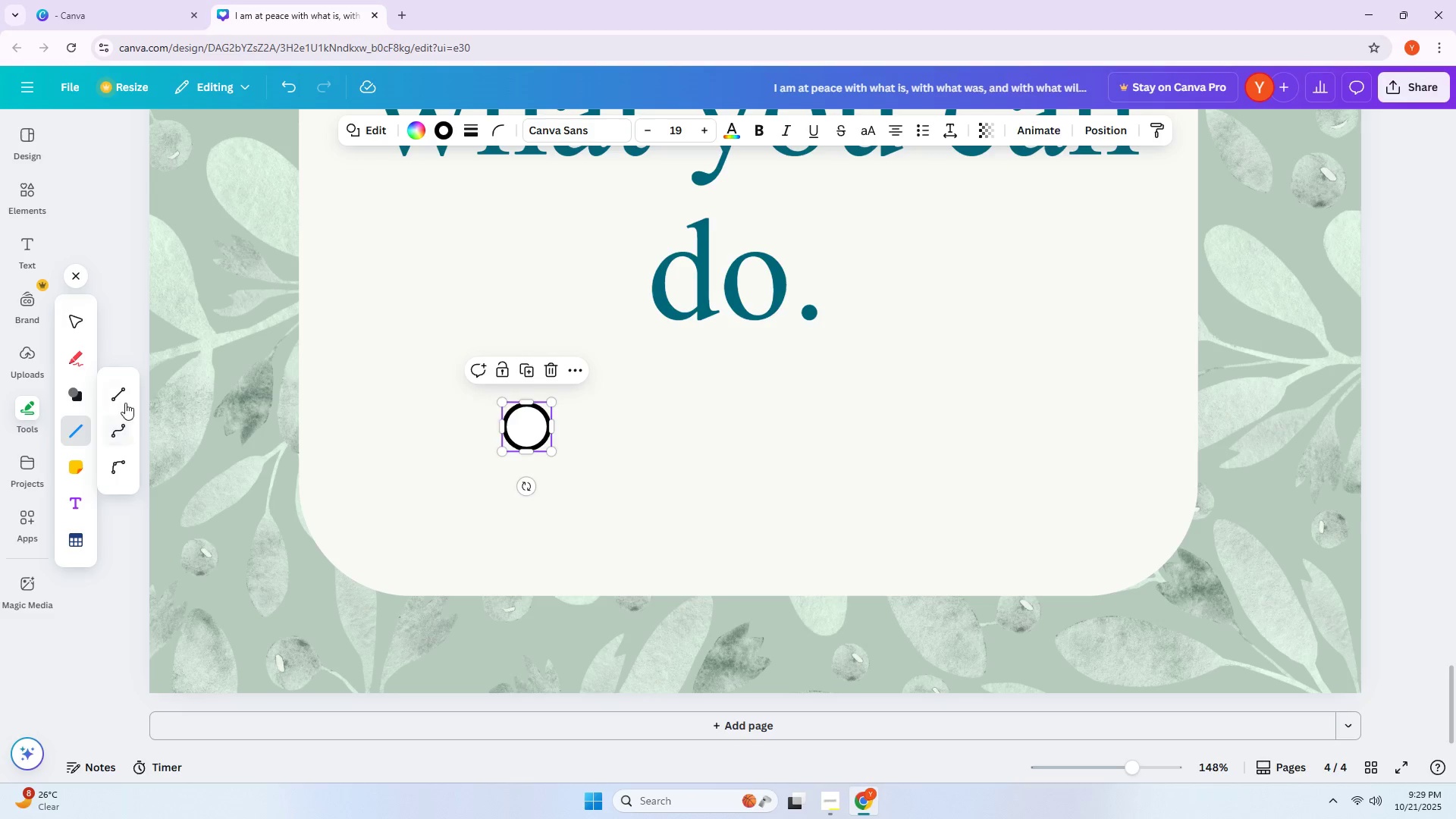 
left_click([125, 397])
 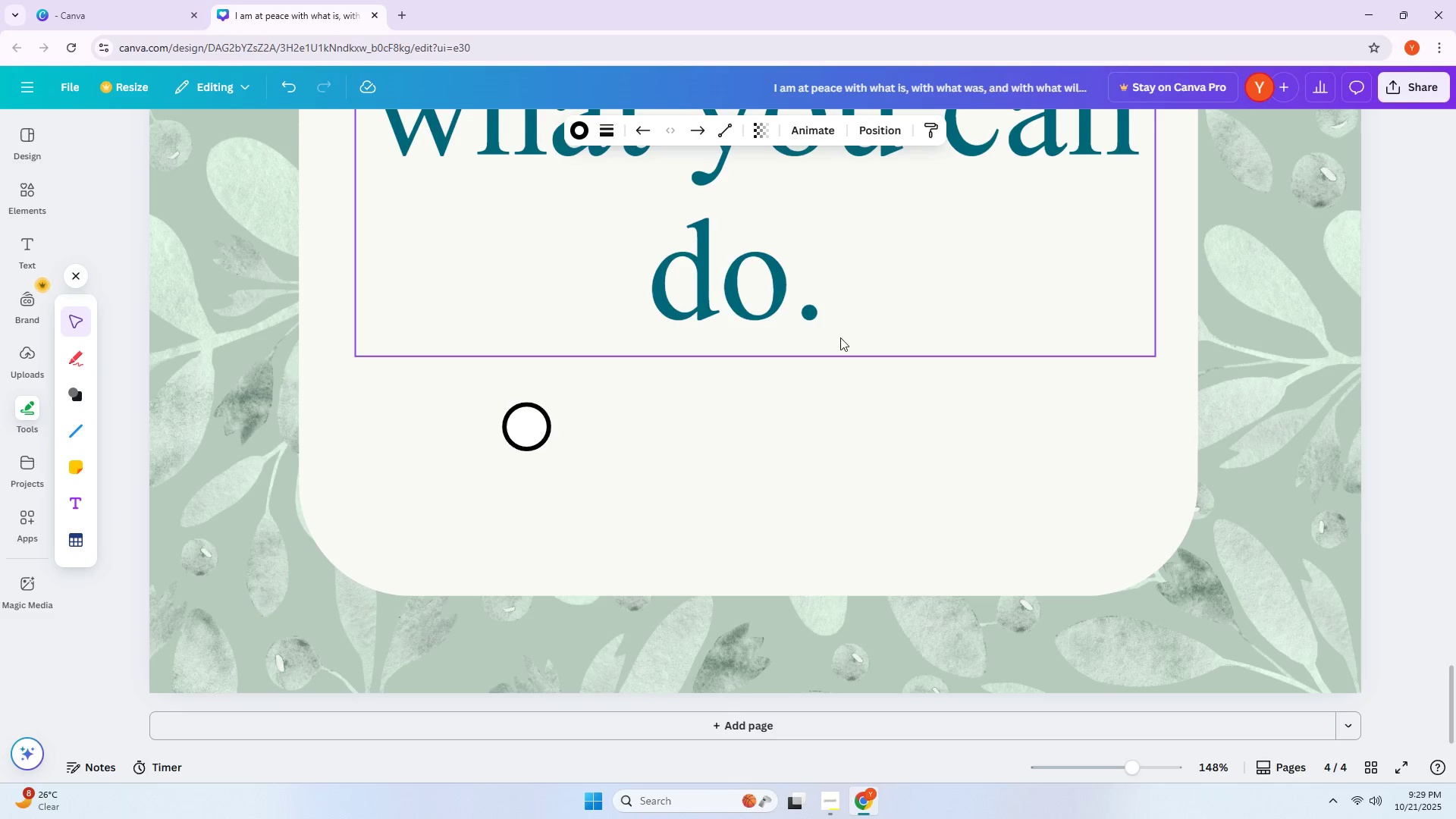 
scroll: coordinate [827, 263], scroll_direction: up, amount: 3.0
 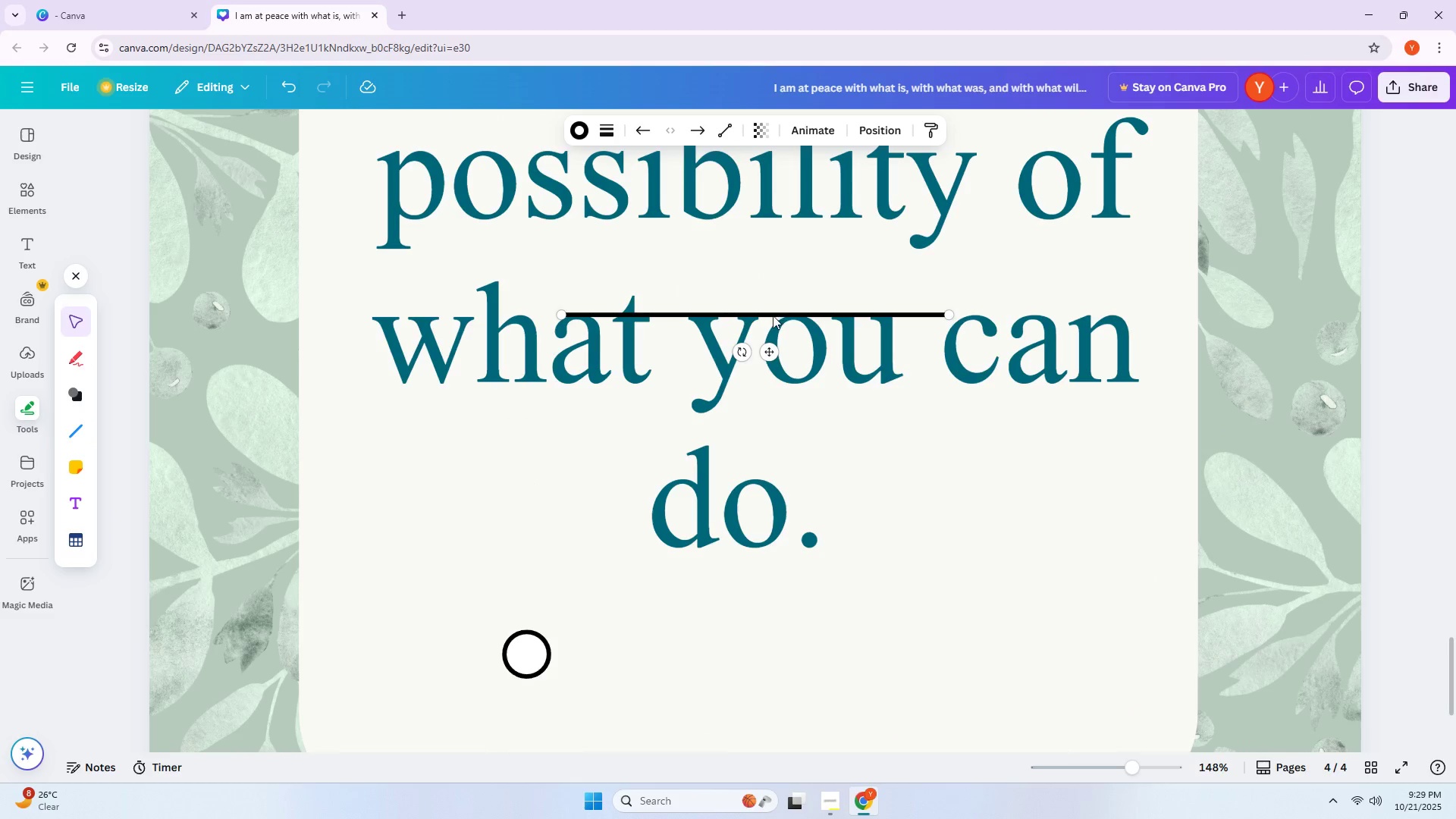 
left_click_drag(start_coordinate=[773, 315], to_coordinate=[637, 626])
 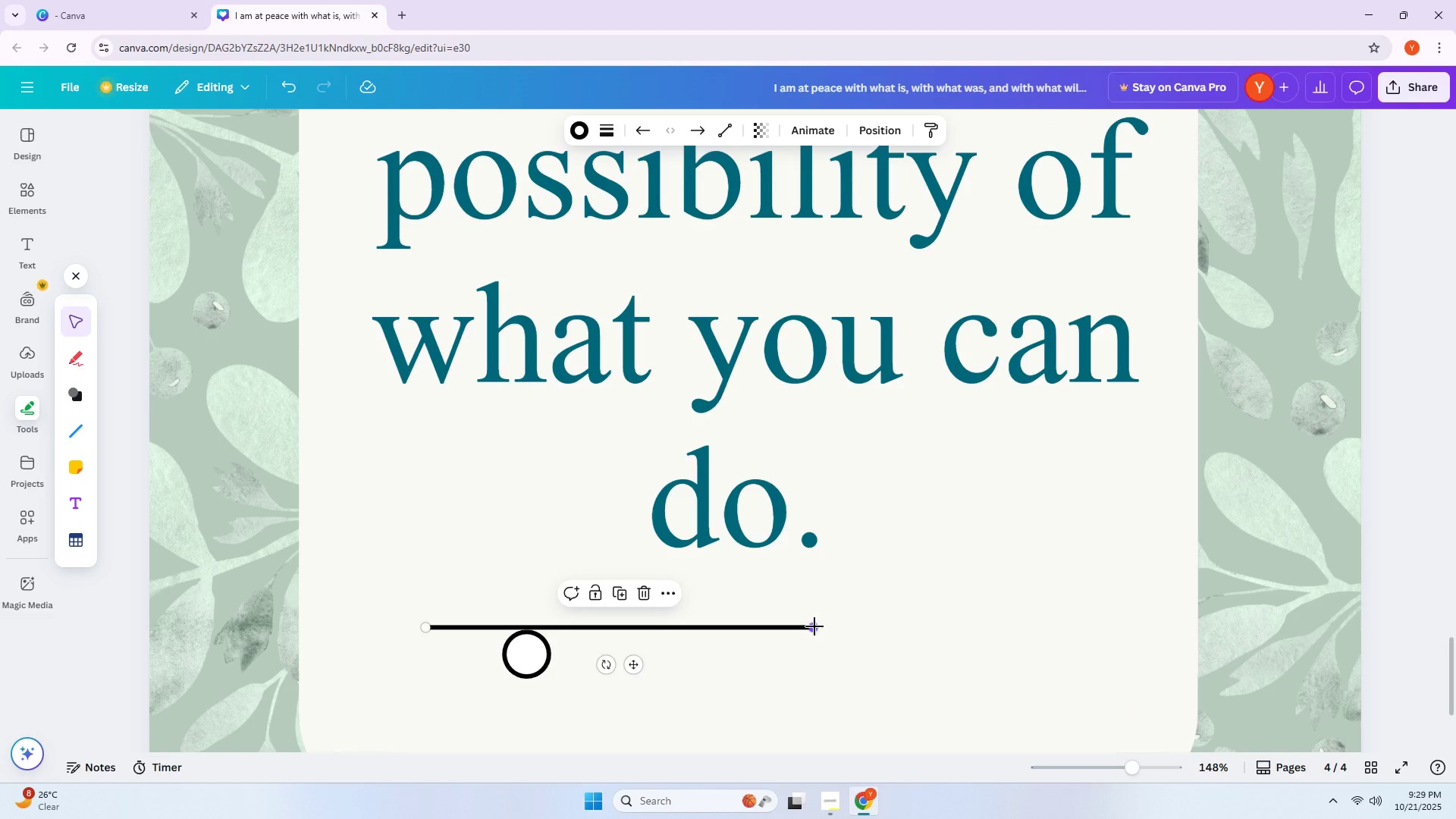 
left_click_drag(start_coordinate=[814, 626], to_coordinate=[466, 628])
 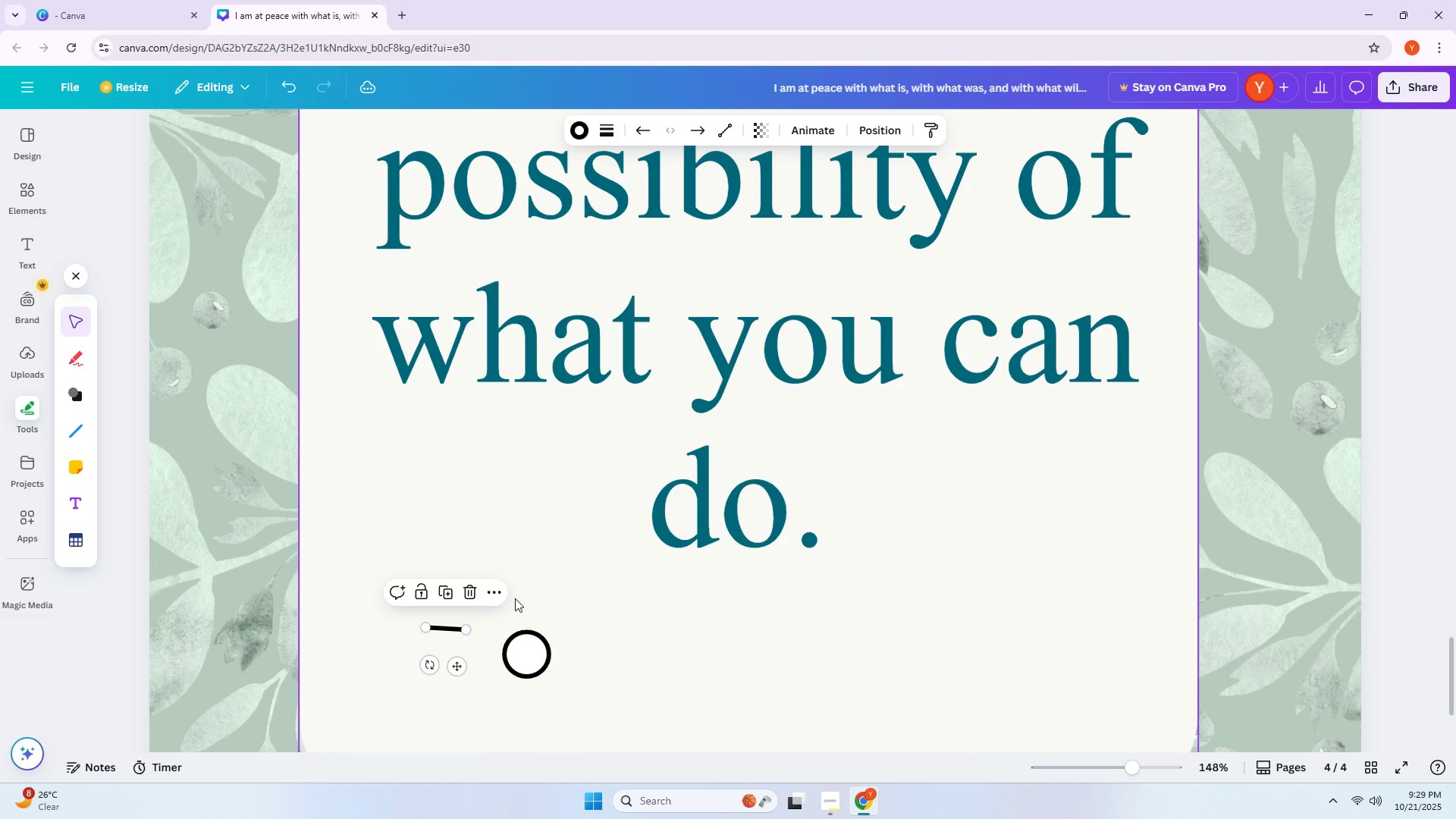 
scroll: coordinate [515, 598], scroll_direction: down, amount: 2.0
 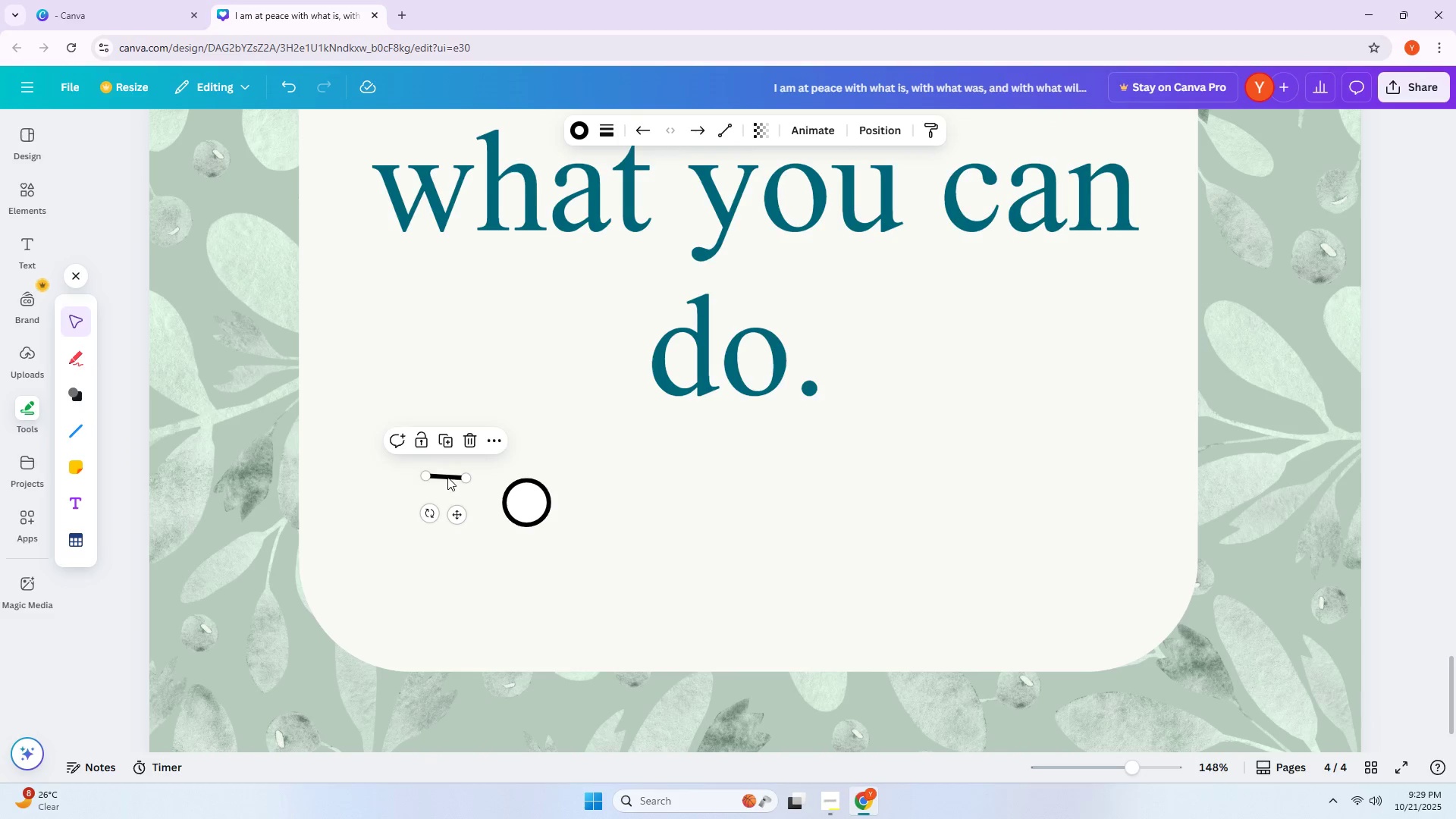 
left_click([447, 477])
 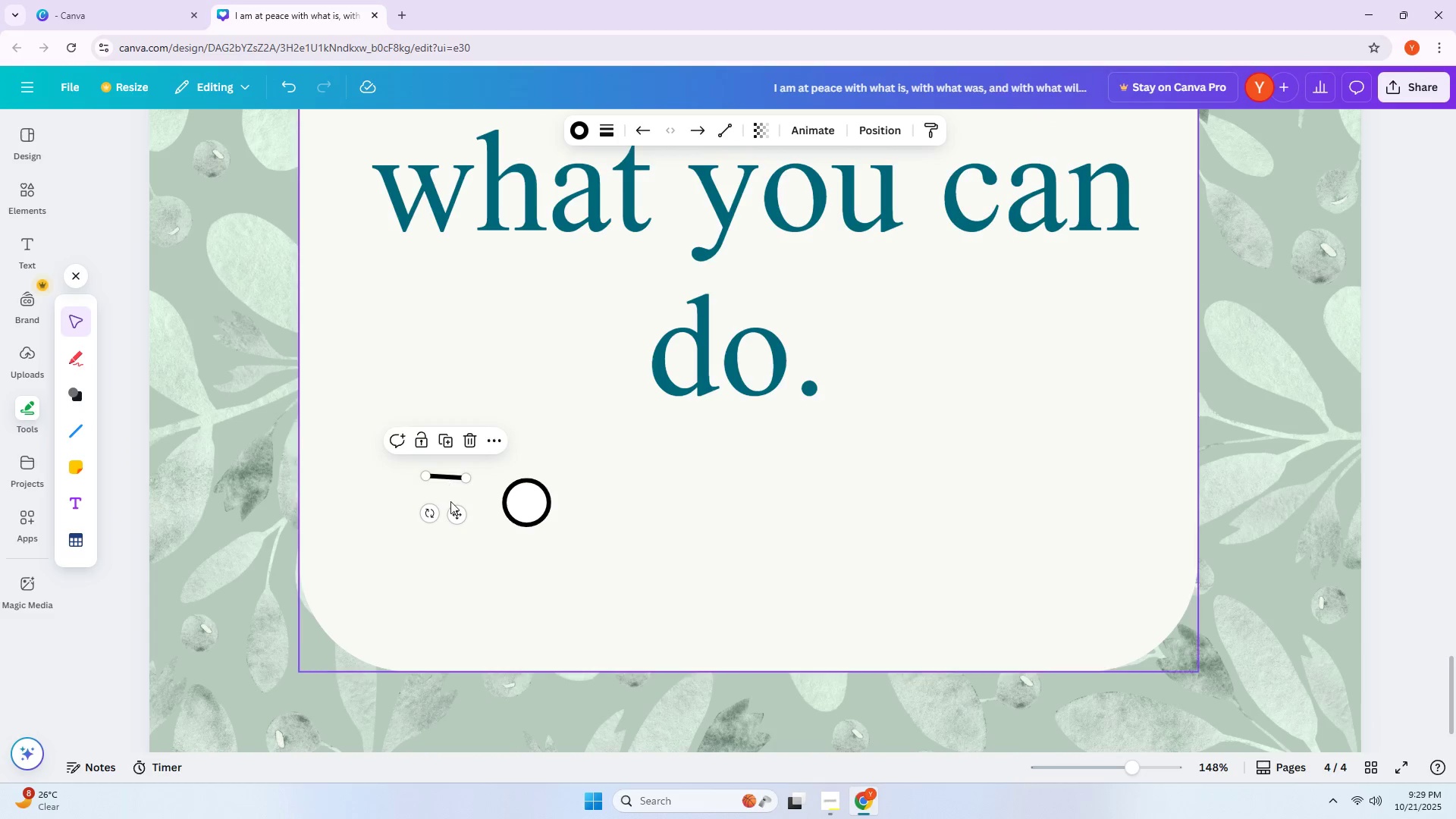 
left_click_drag(start_coordinate=[453, 506], to_coordinate=[485, 525])
 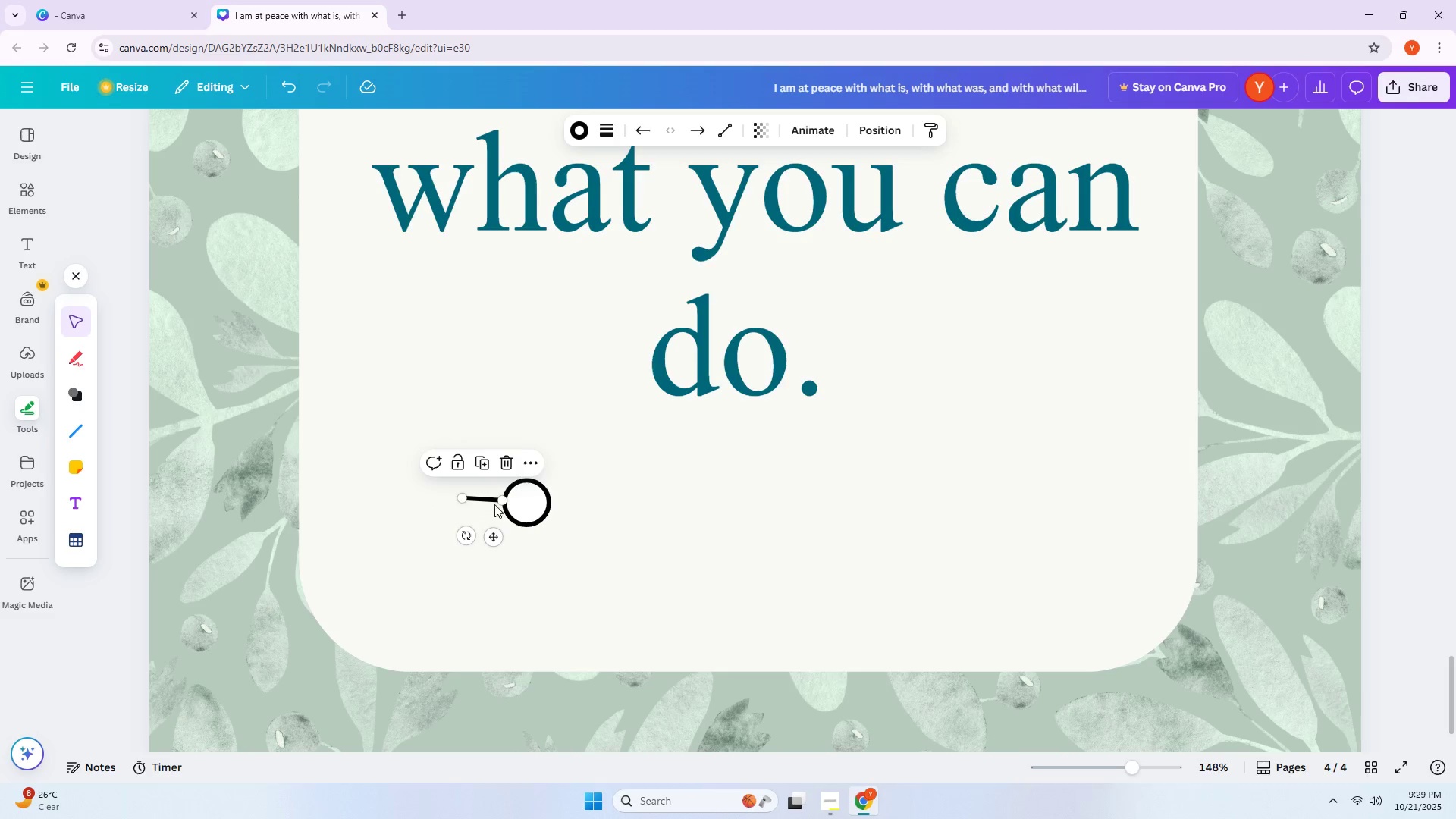 
hold_key(key=AltLeft, duration=1.25)
left_click_drag(start_coordinate=[491, 500], to_coordinate=[508, 463])
 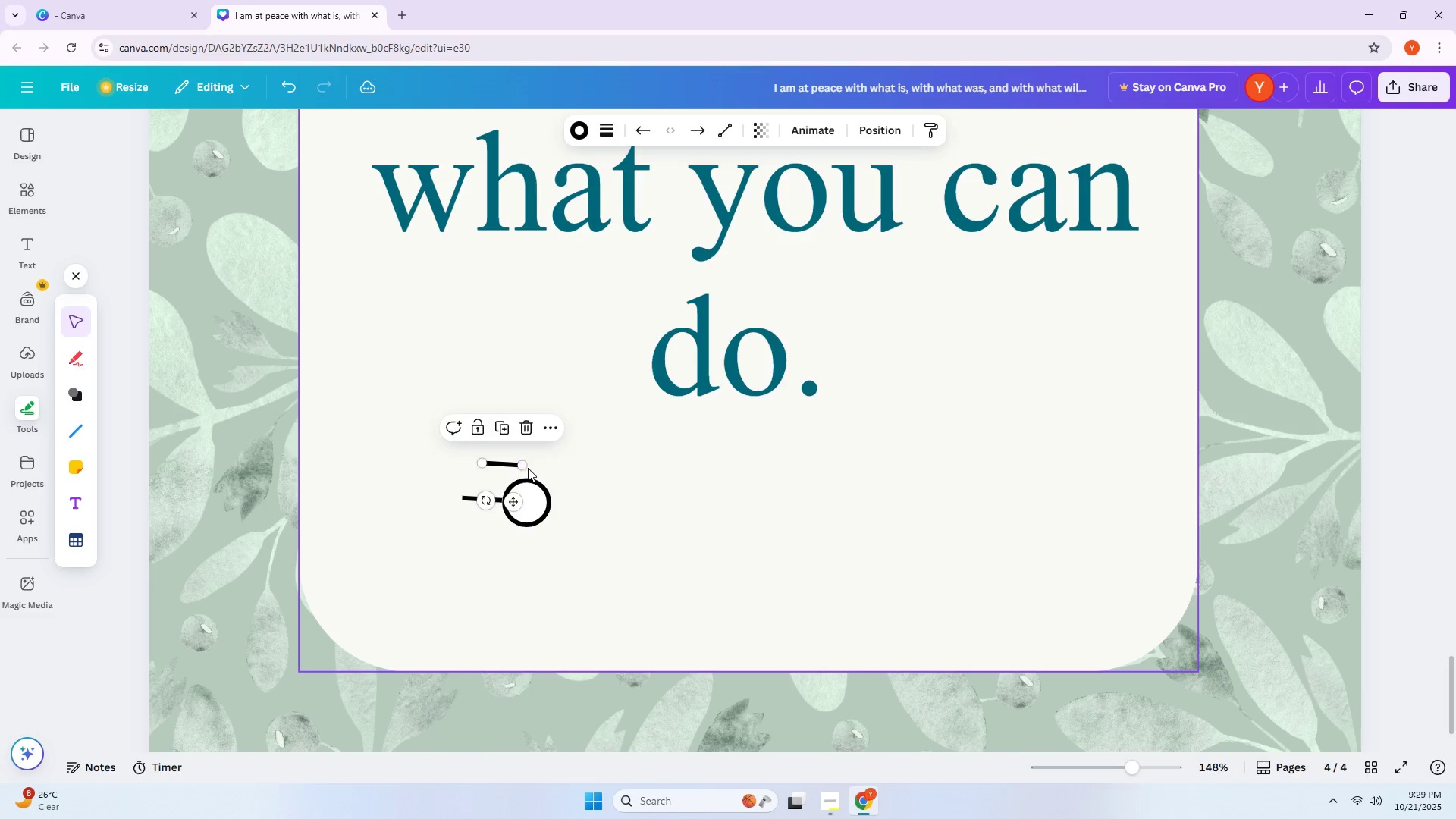 
left_click_drag(start_coordinate=[522, 467], to_coordinate=[521, 483])
 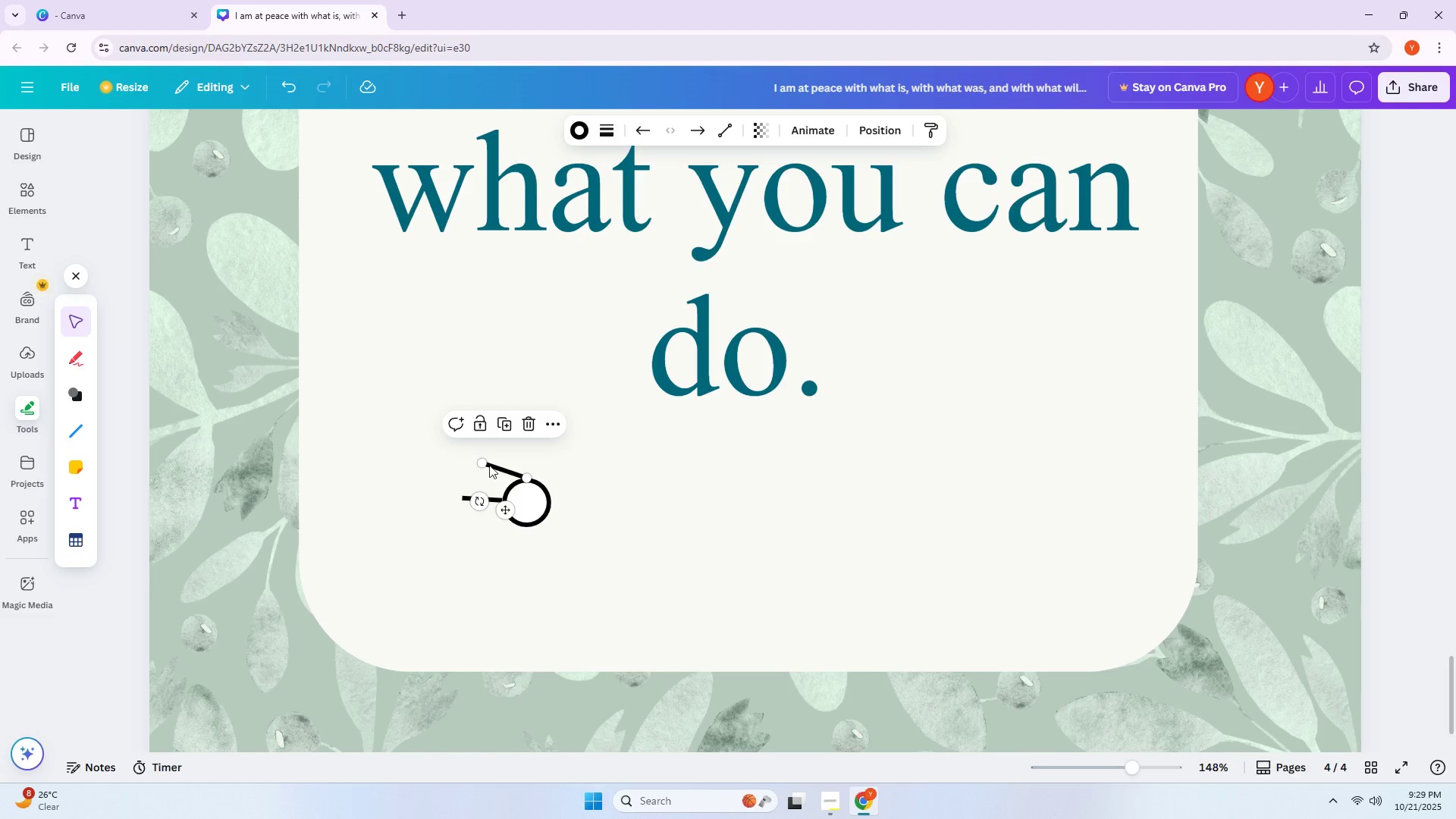 
left_click_drag(start_coordinate=[486, 463], to_coordinate=[530, 442])
 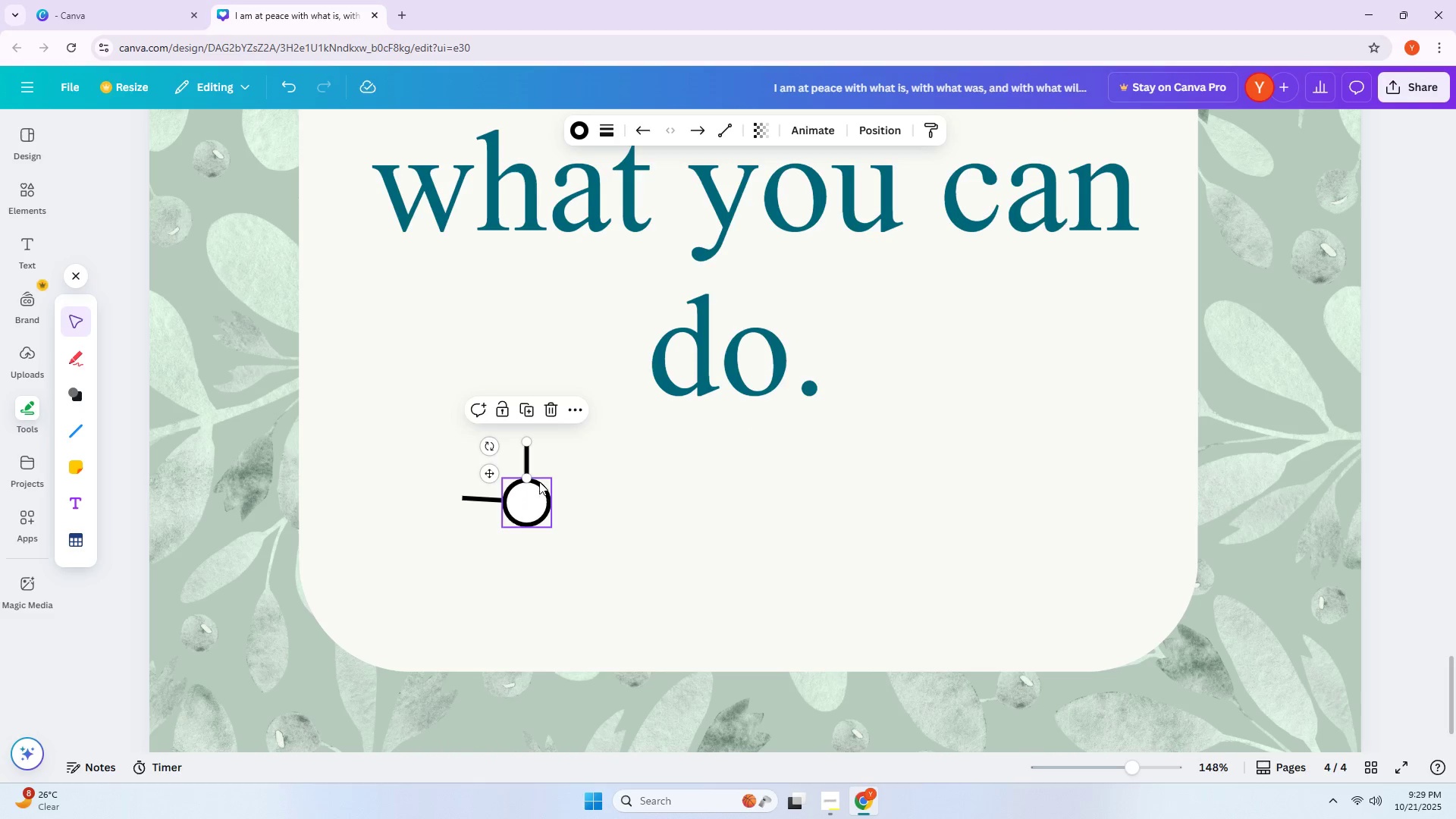 
hold_key(key=AltLeft, duration=1.5)
left_click_drag(start_coordinate=[528, 462], to_coordinate=[525, 545])
 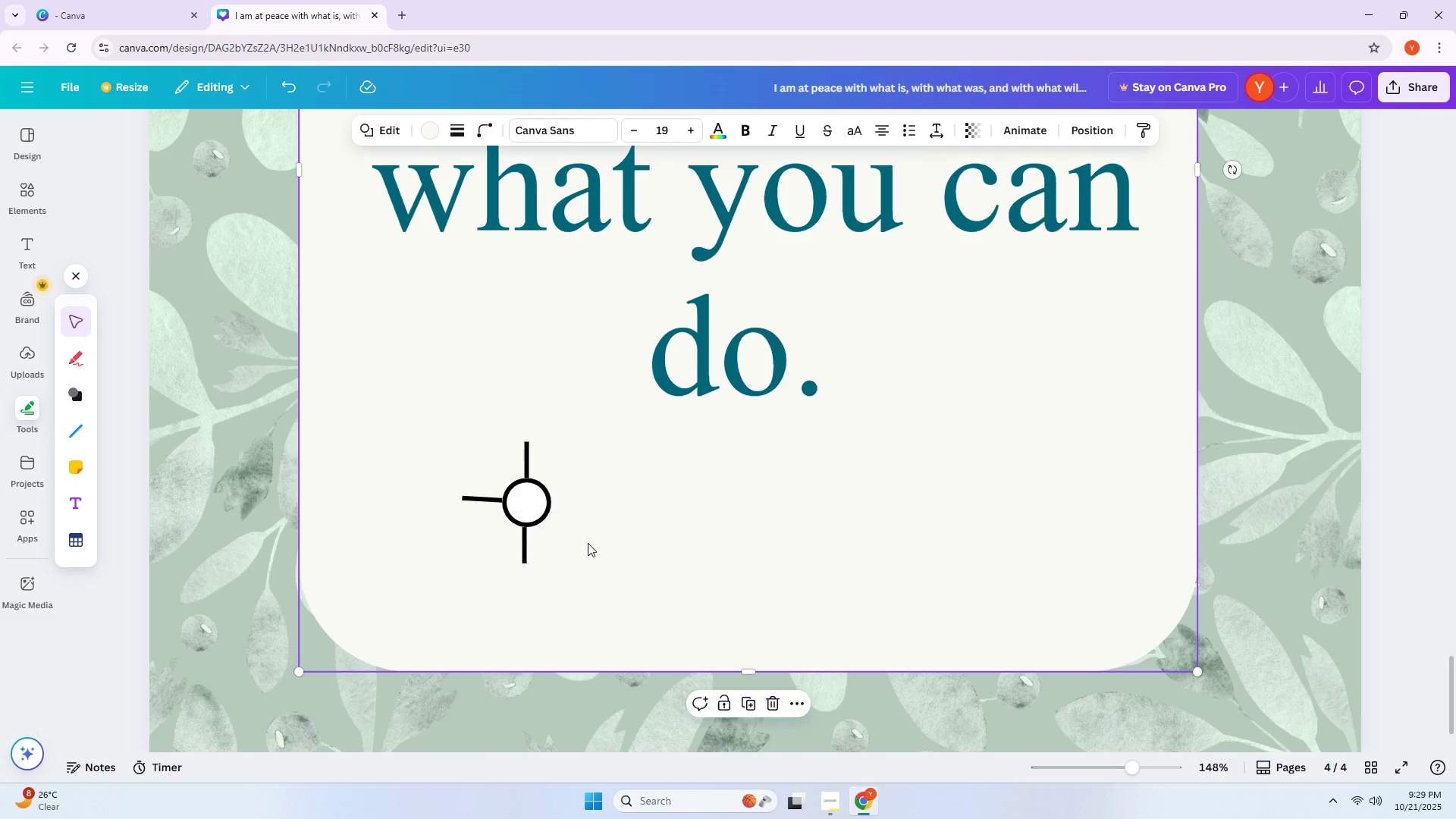 
hold_key(key=AltLeft, duration=0.53)
 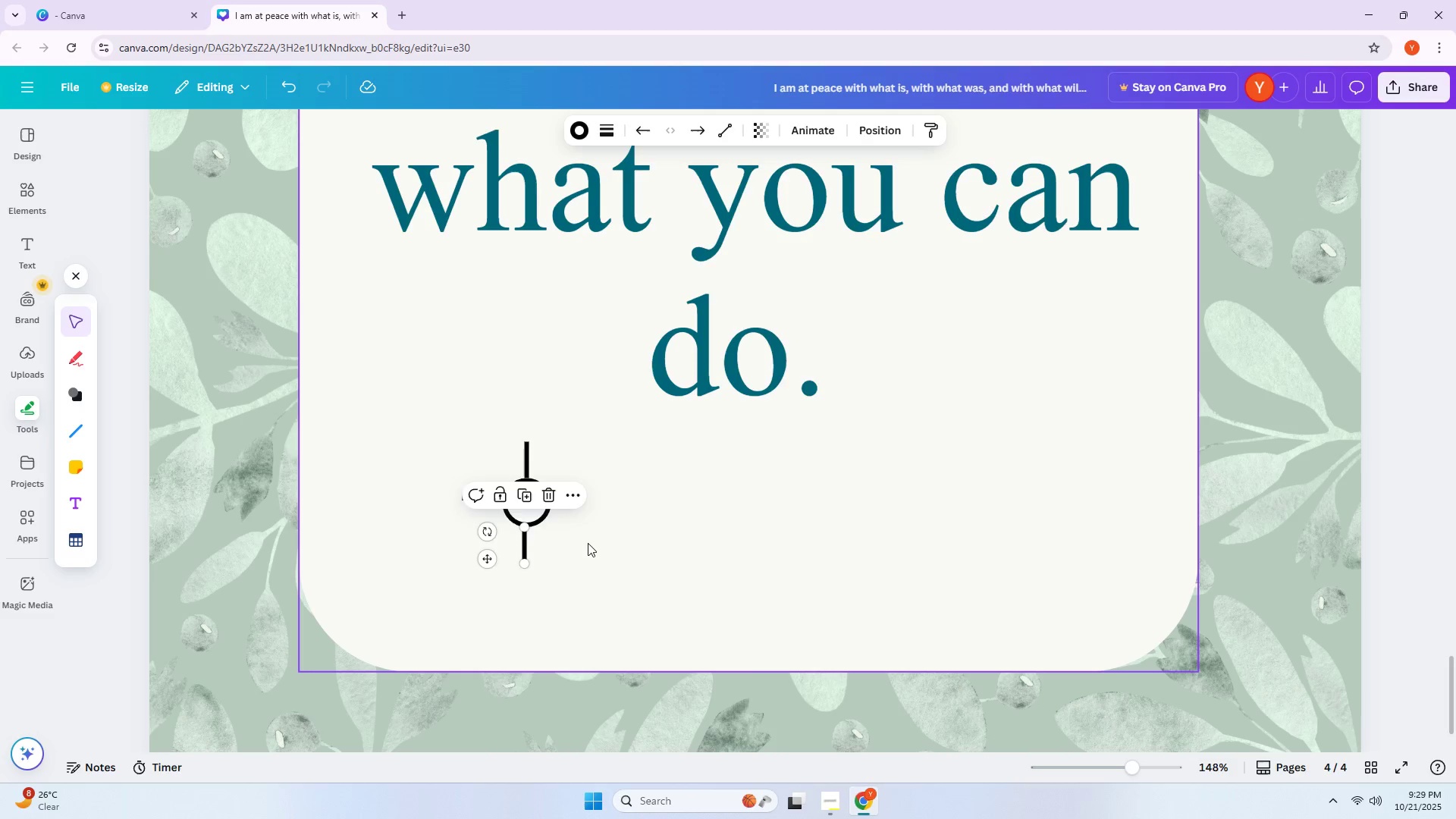 
left_click([588, 543])
 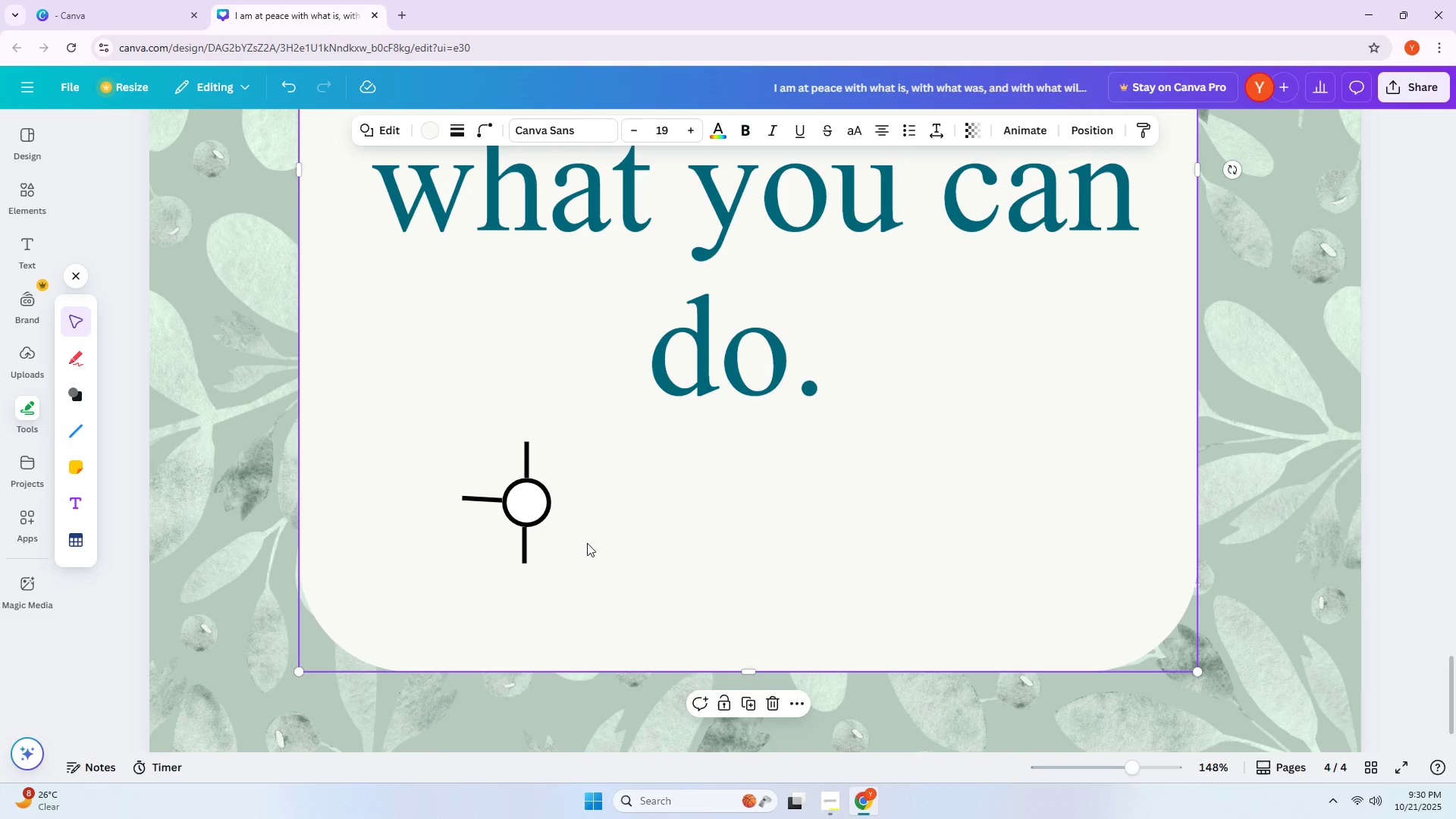 
hold_key(key=AltLeft, duration=1.52)
left_click_drag(start_coordinate=[488, 500], to_coordinate=[581, 500])
 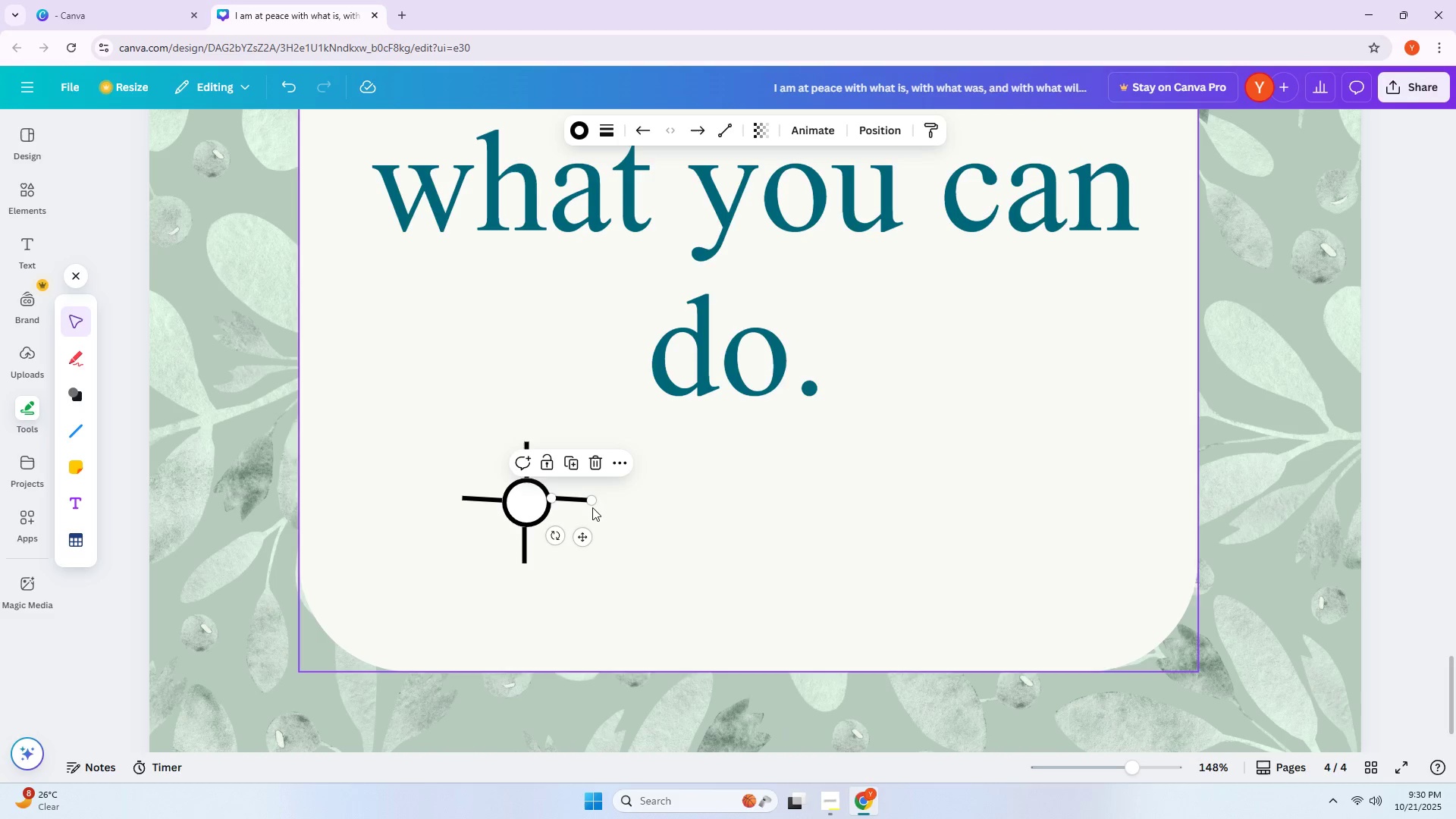 
hold_key(key=AltLeft, duration=1.53)
 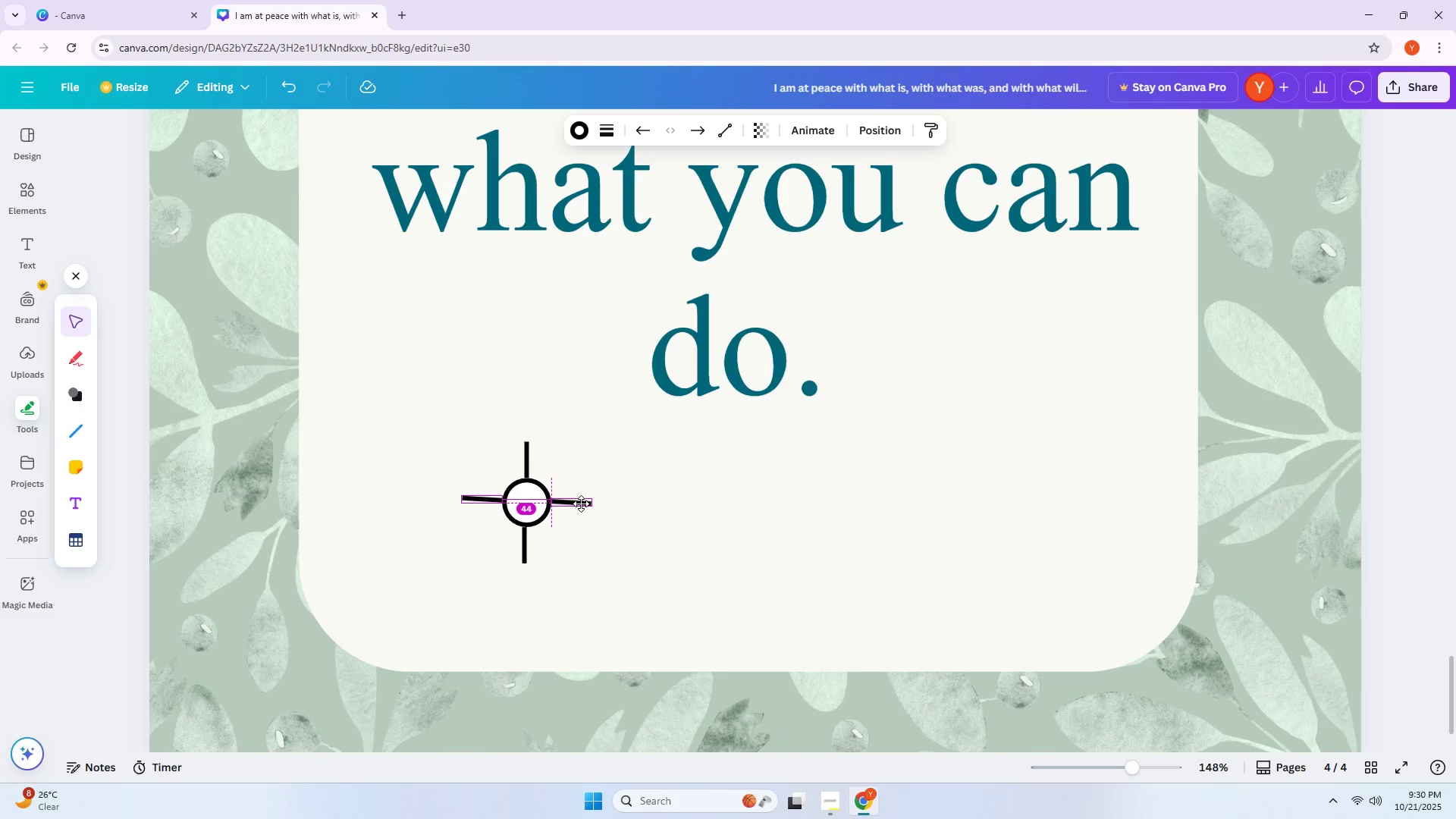 
hold_key(key=AltLeft, duration=1.21)
 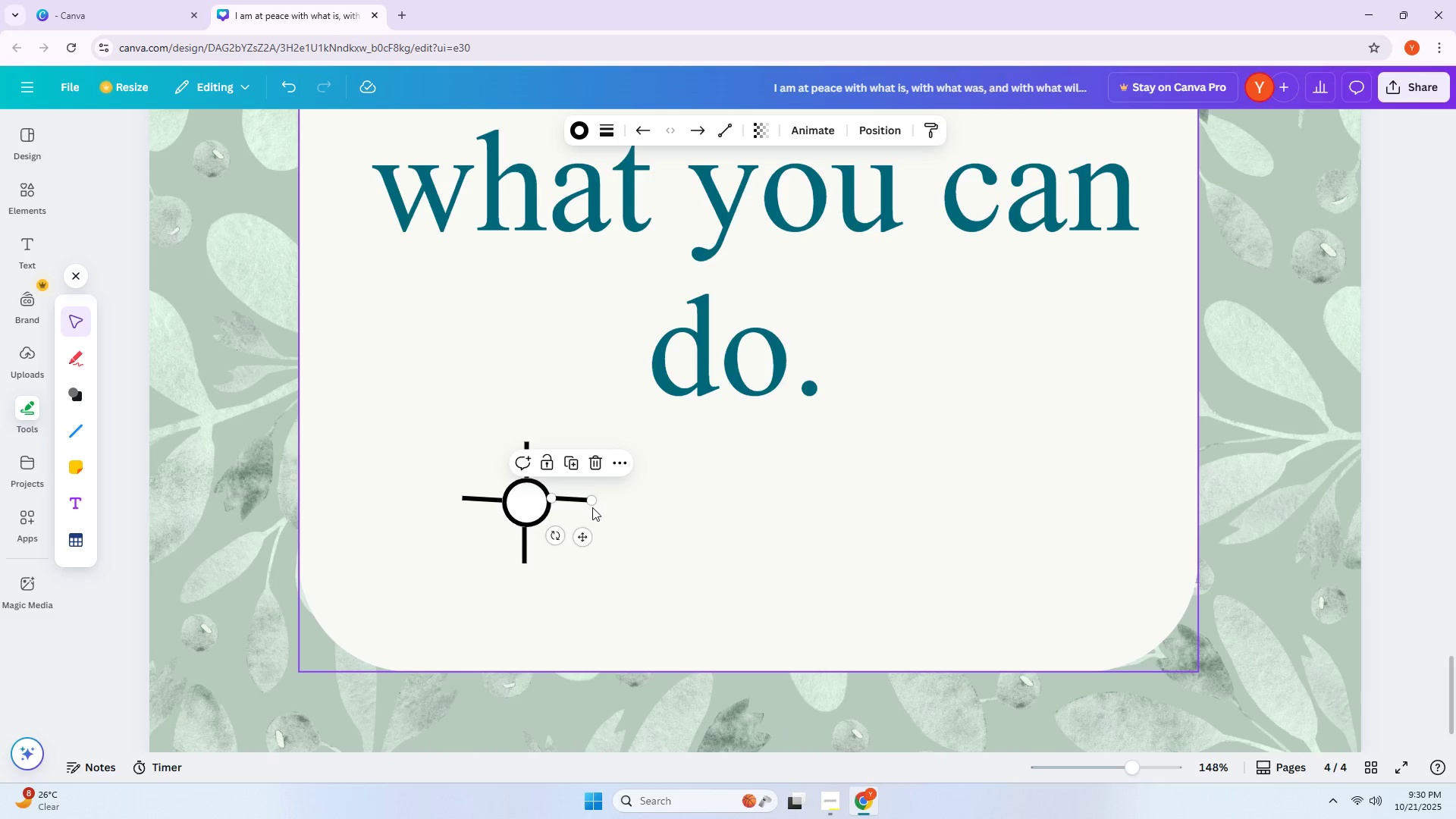 
key(Control+Z)
 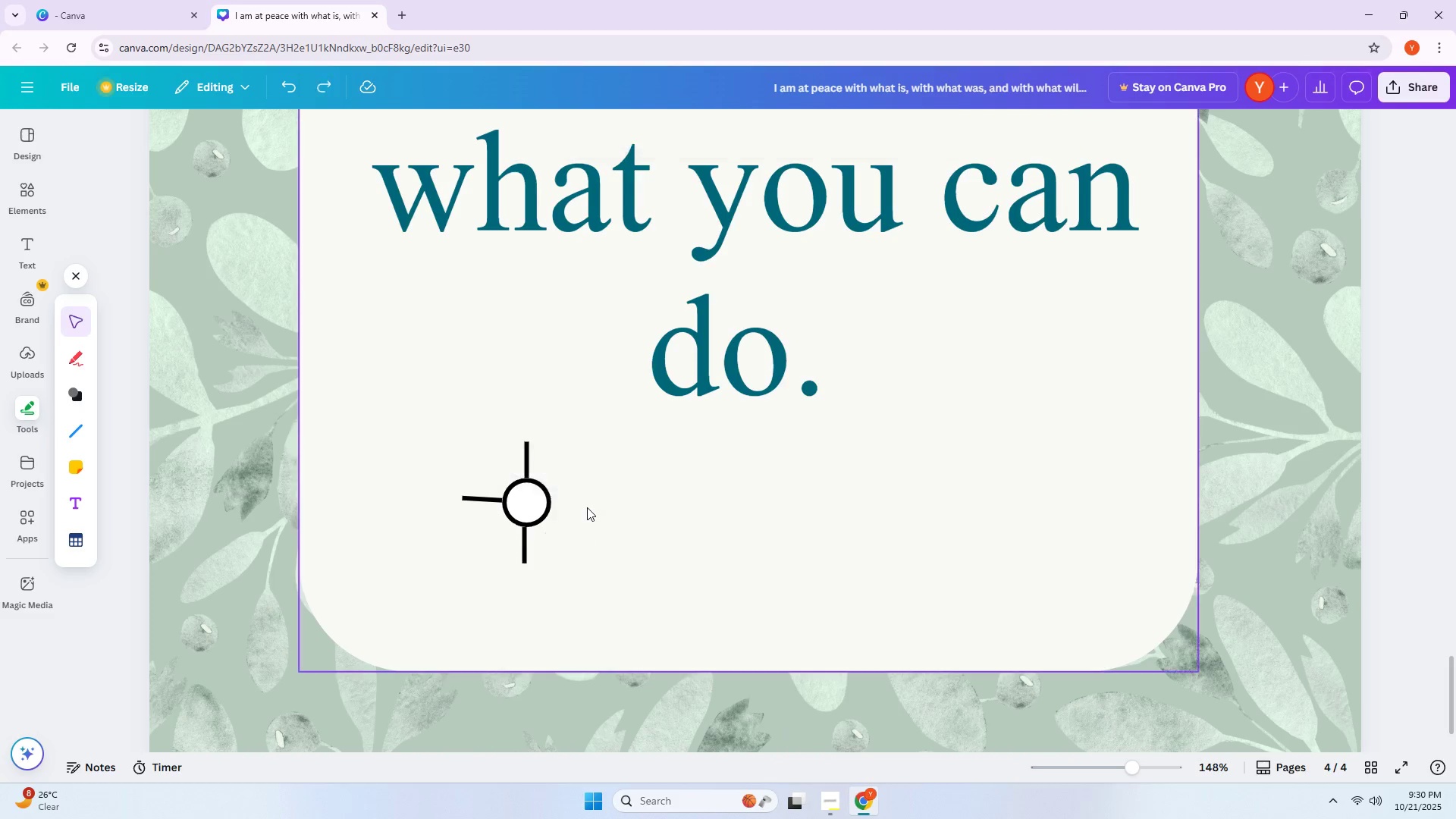 
key(Control+Z)
 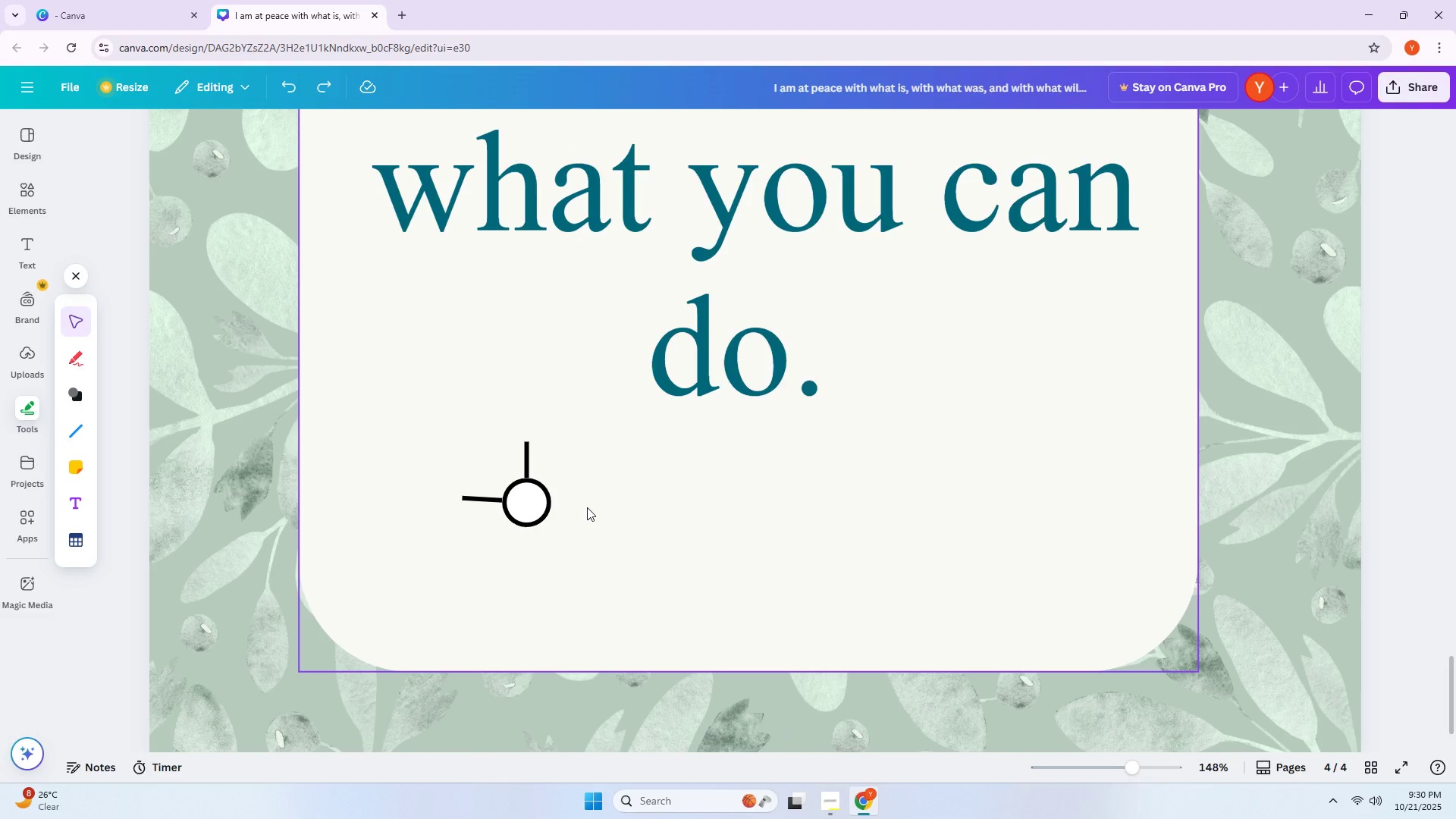 
key(Control+Z)
 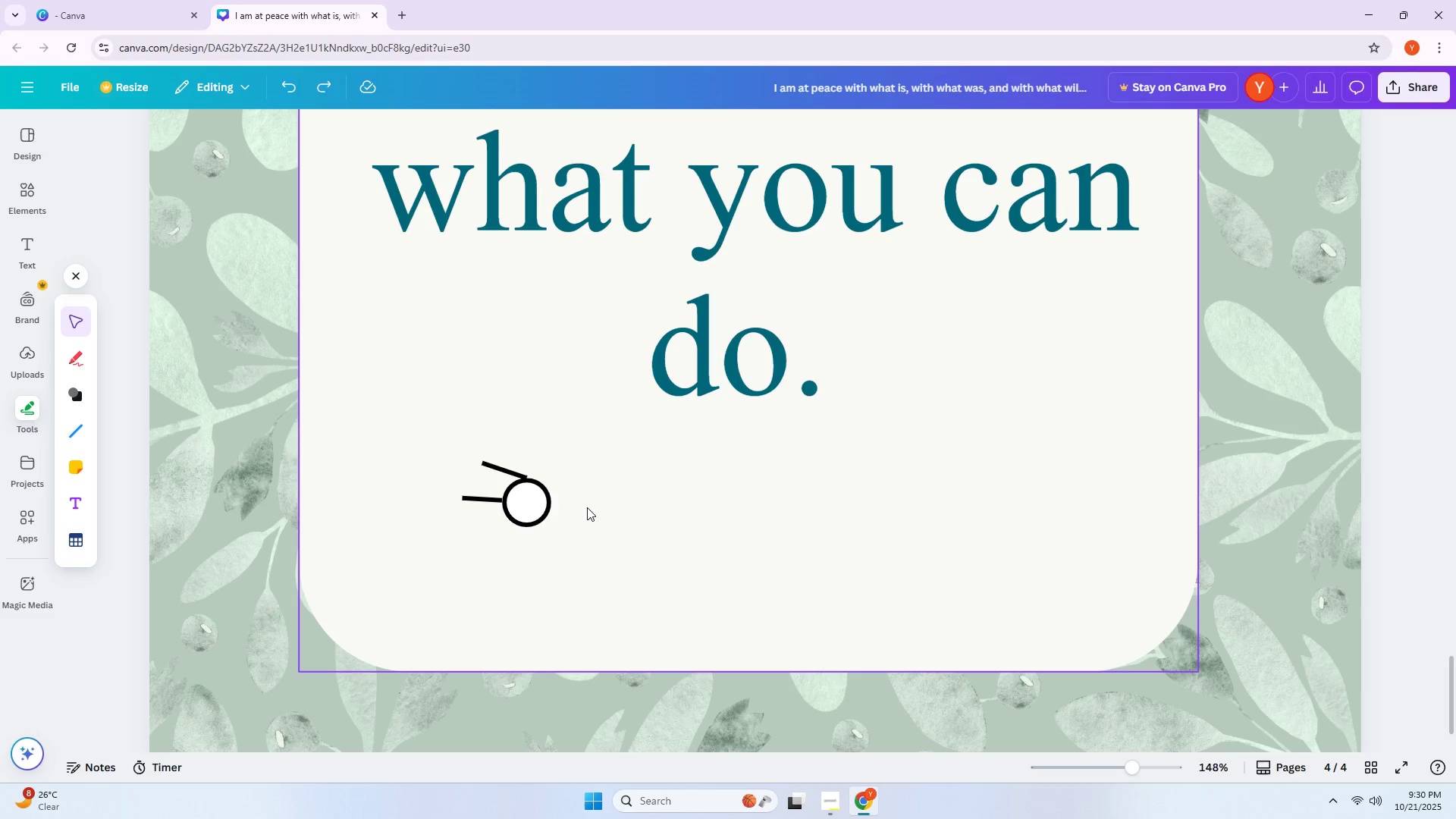 
key(Control+Z)
 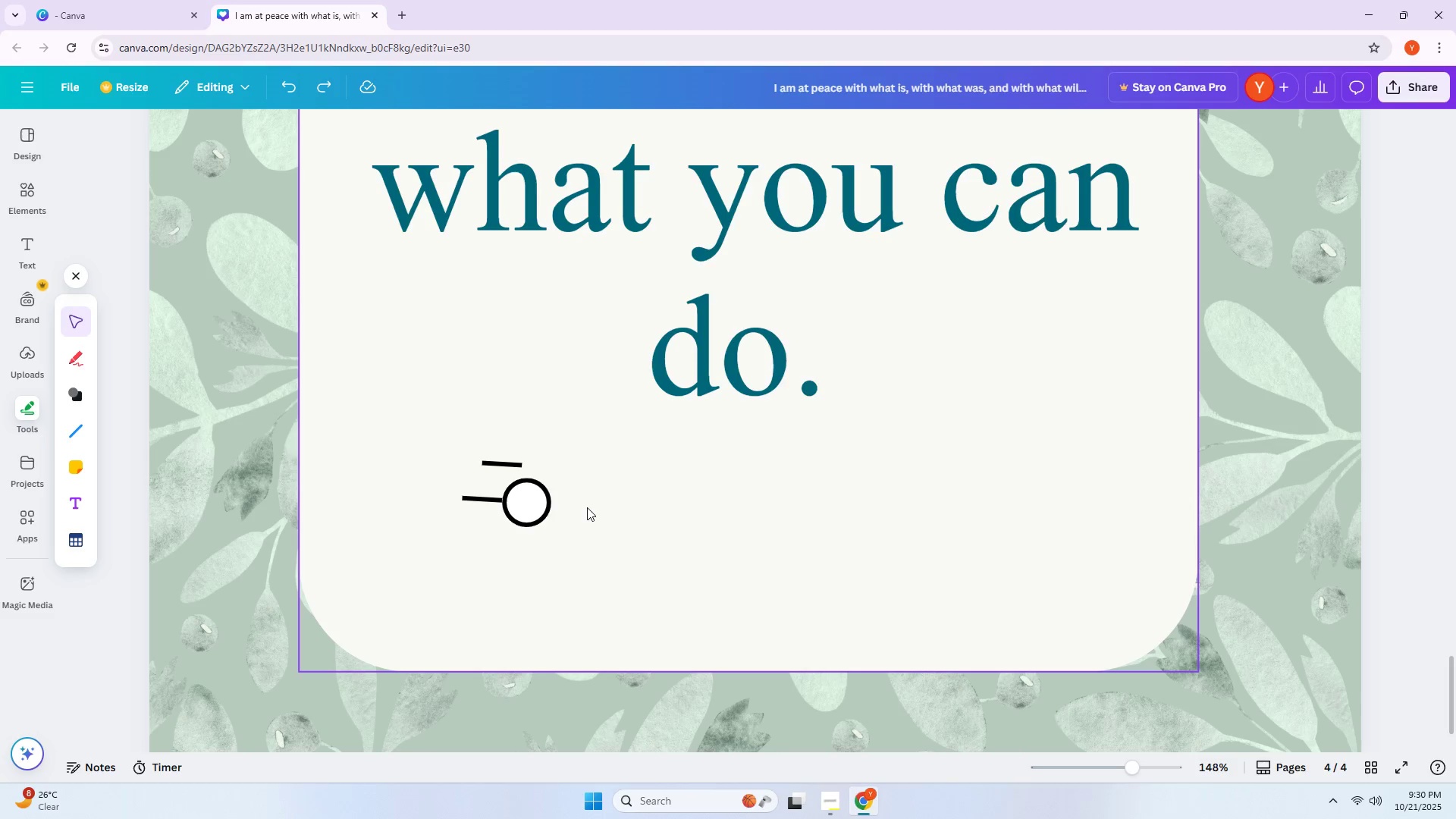 
key(Control+Z)
 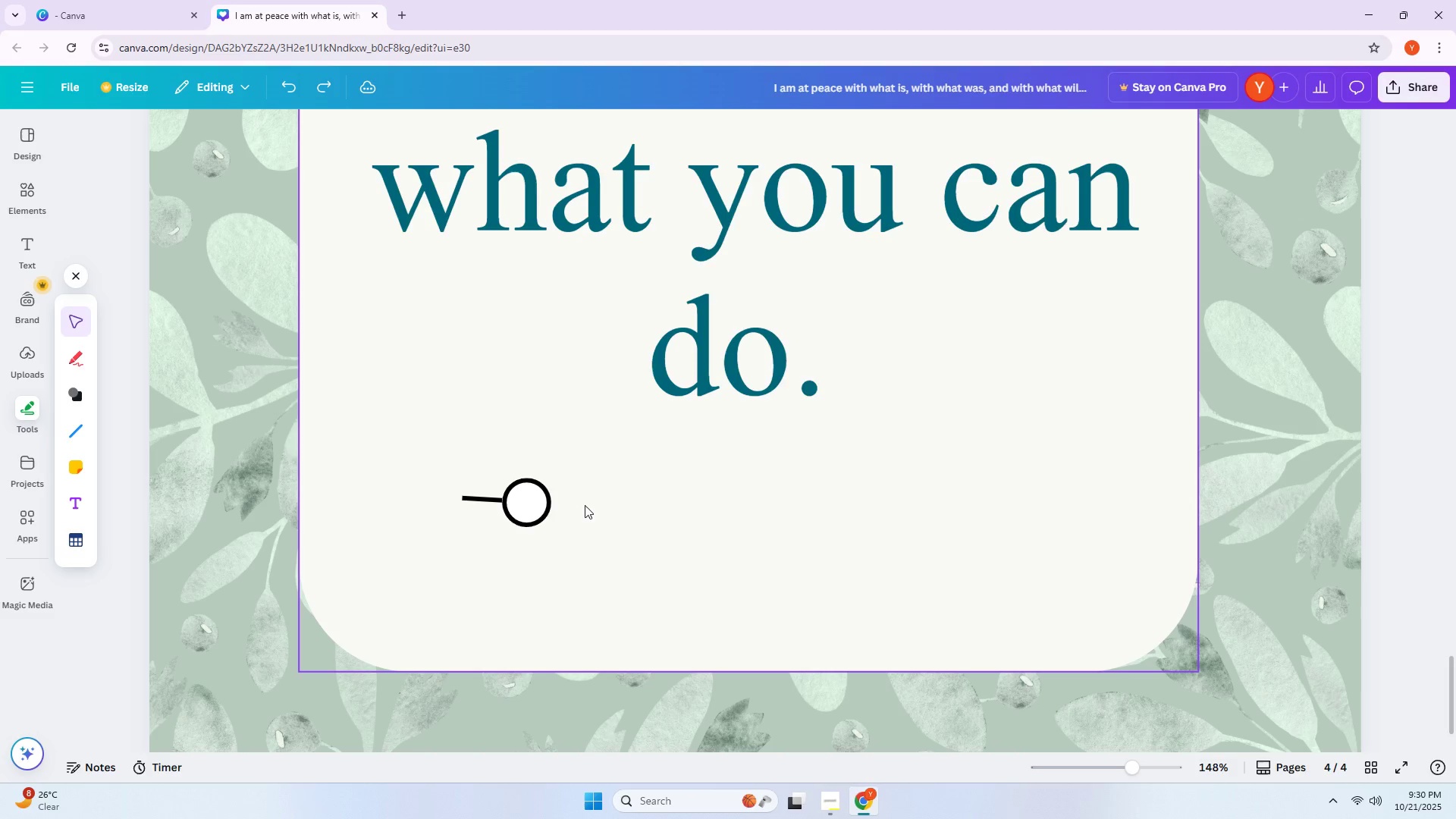 
key(Control+Z)
 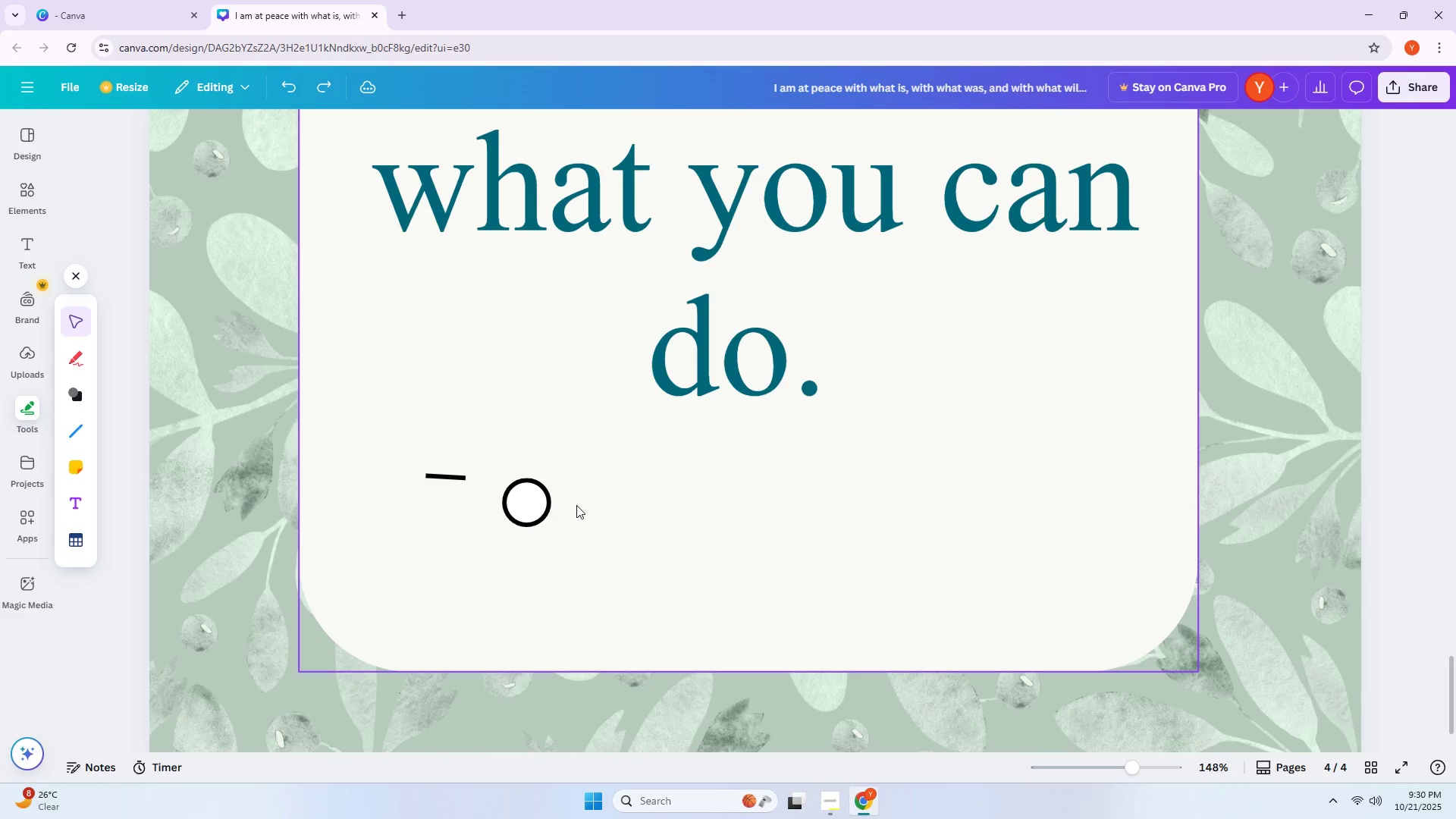 
key(Control+Z)
 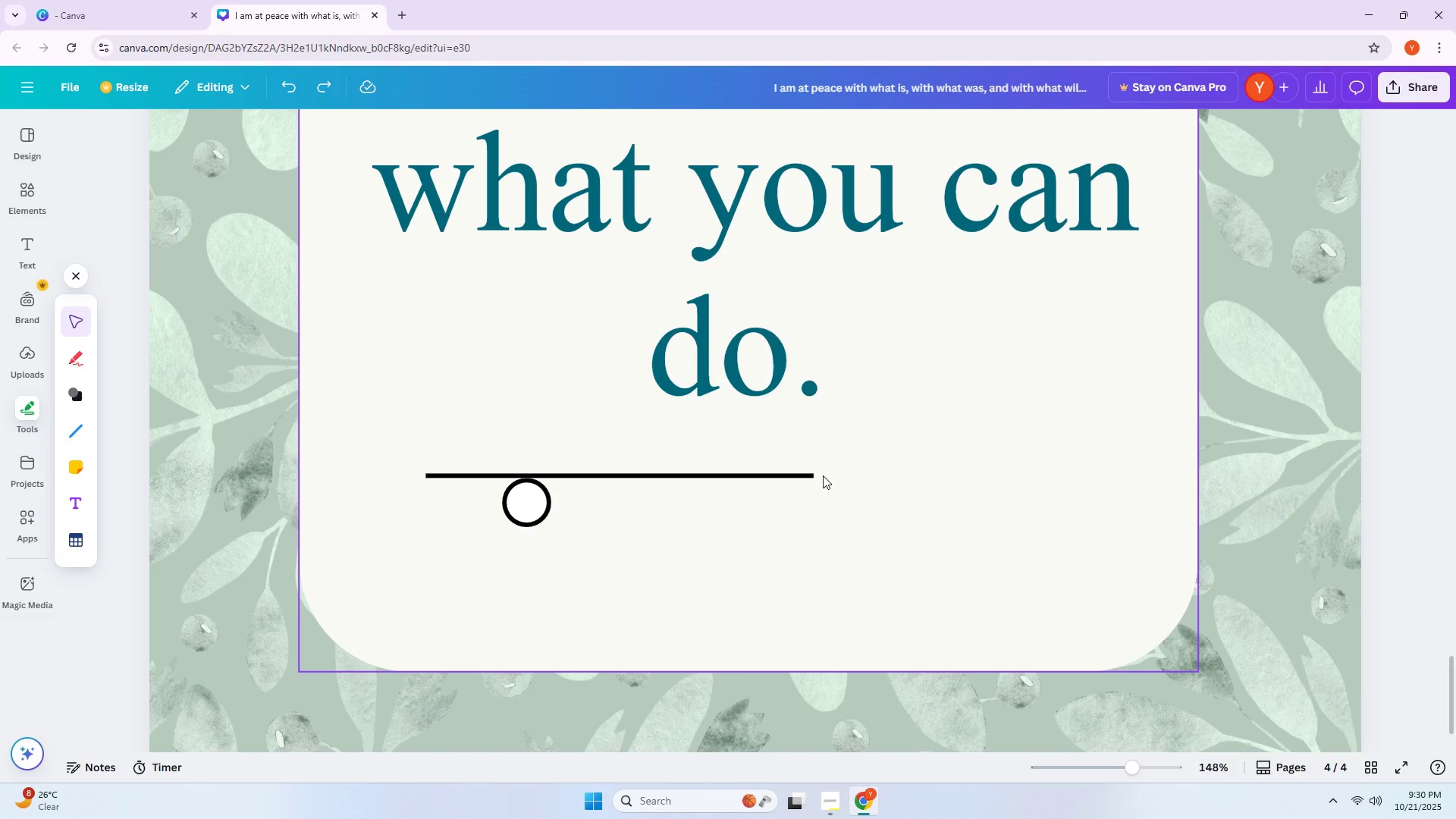 
left_click([812, 475])
 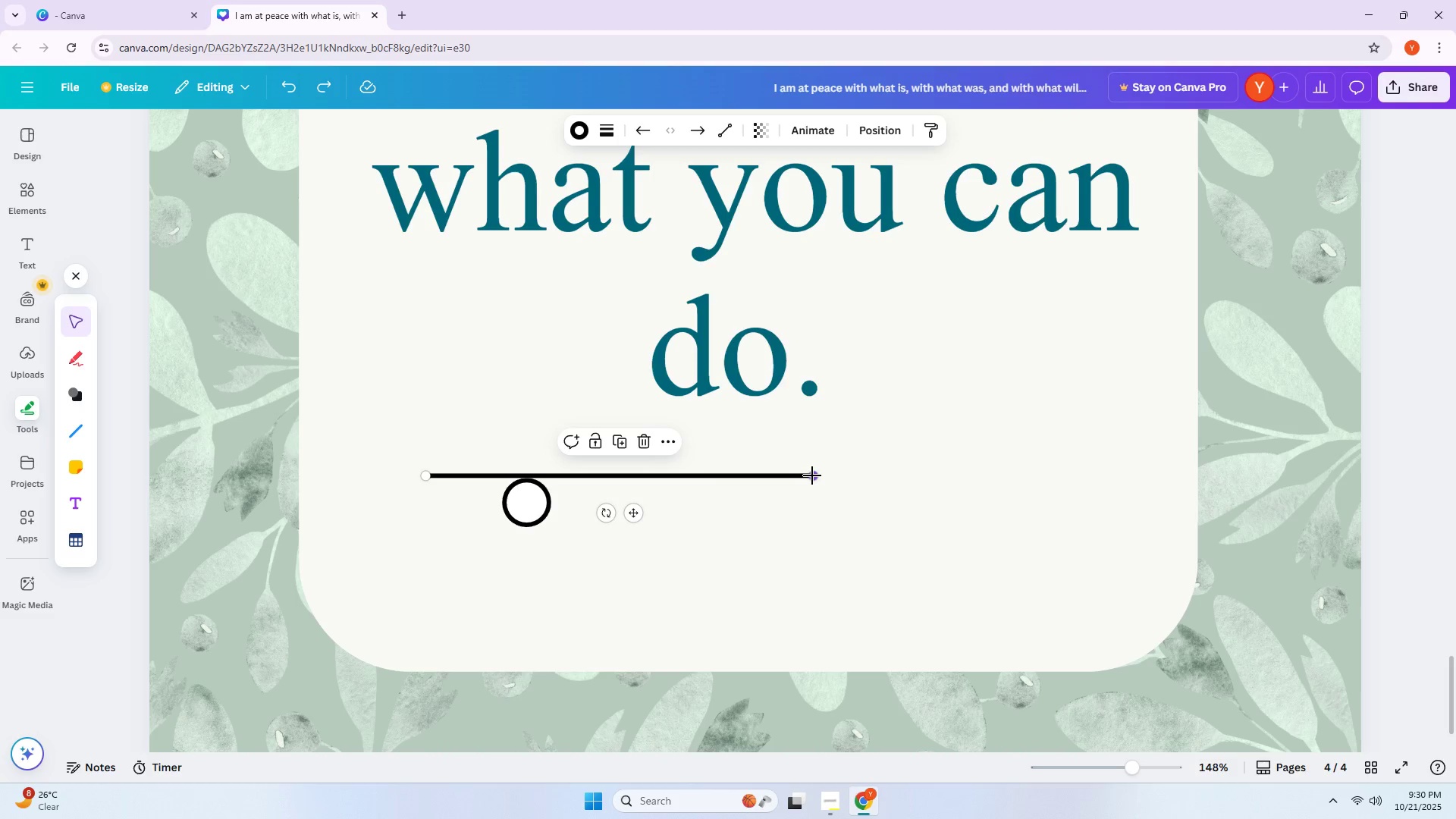 
left_click_drag(start_coordinate=[814, 475], to_coordinate=[345, 472])
 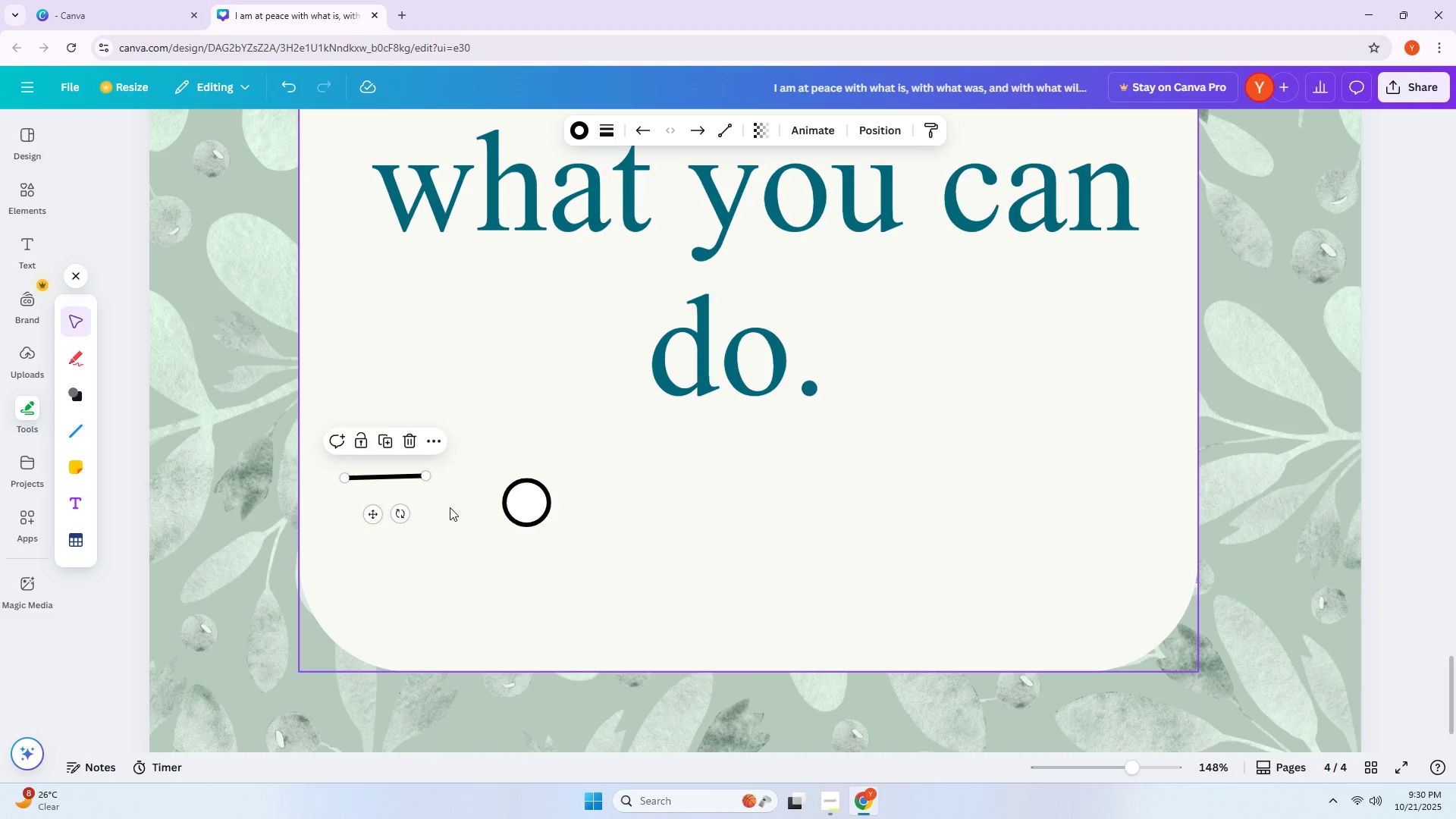 
key(Control+Z)
 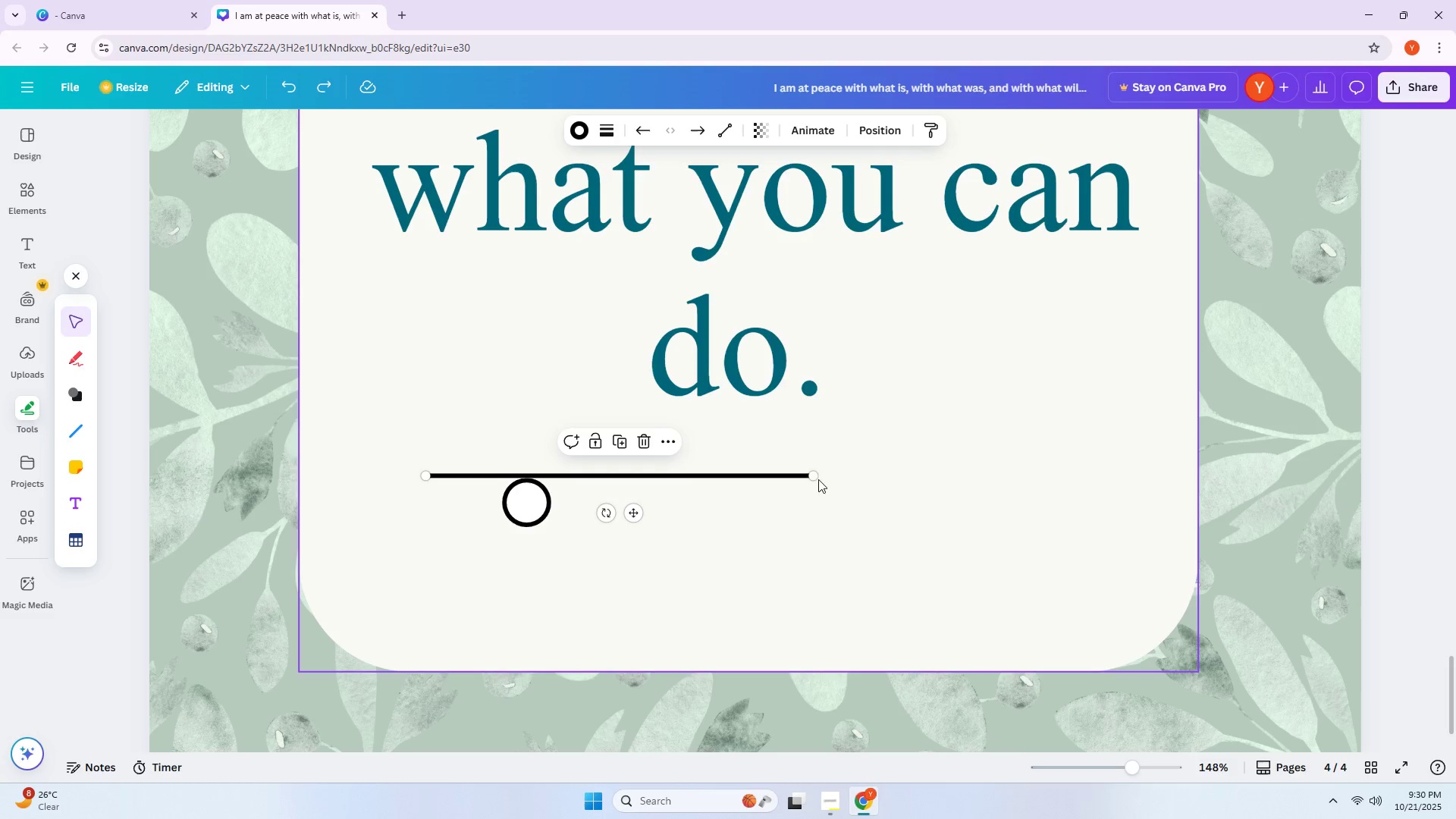 
left_click_drag(start_coordinate=[815, 474], to_coordinate=[343, 469])
 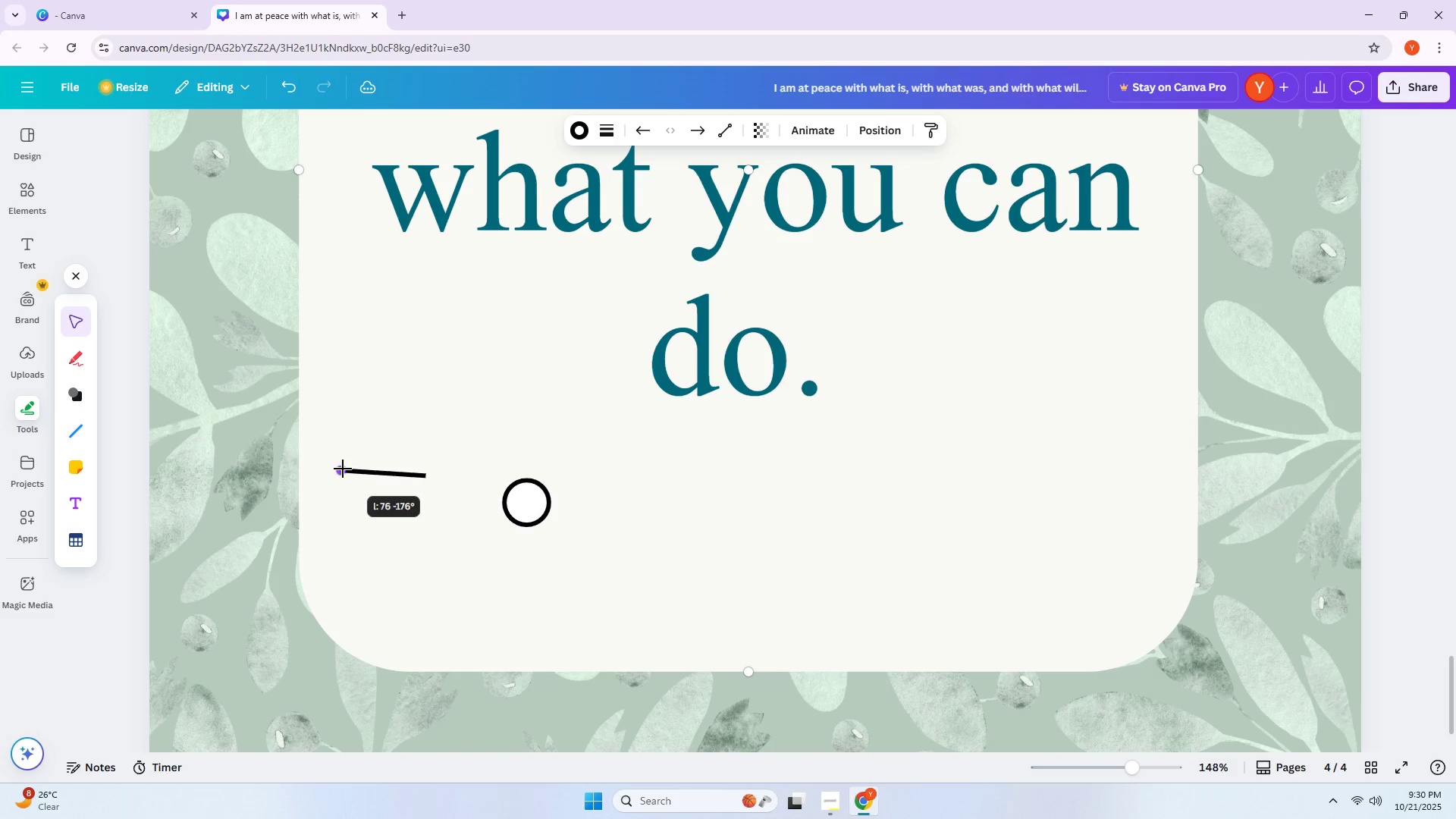 
left_click([343, 469])
 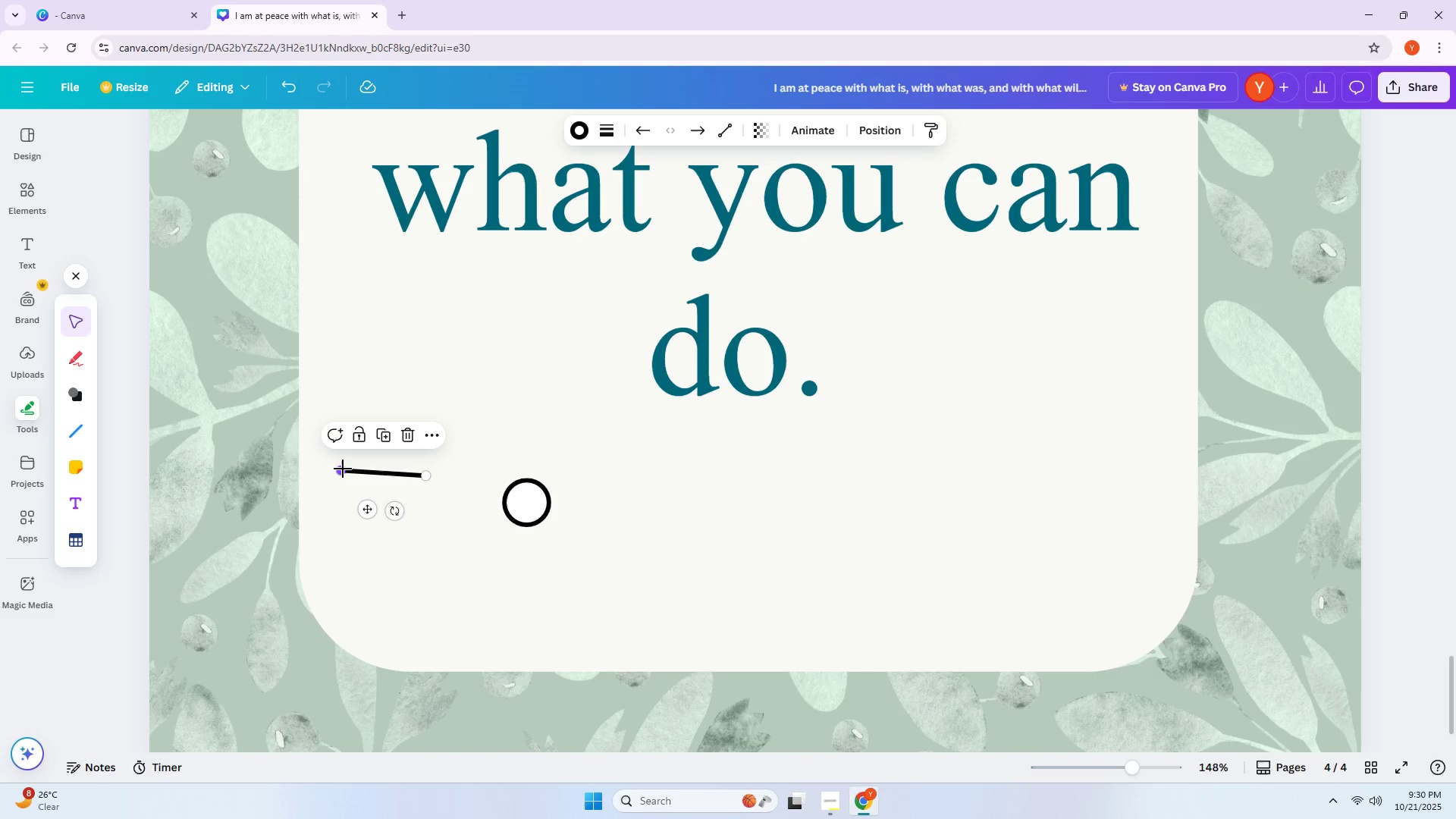 
double_click([343, 472])
 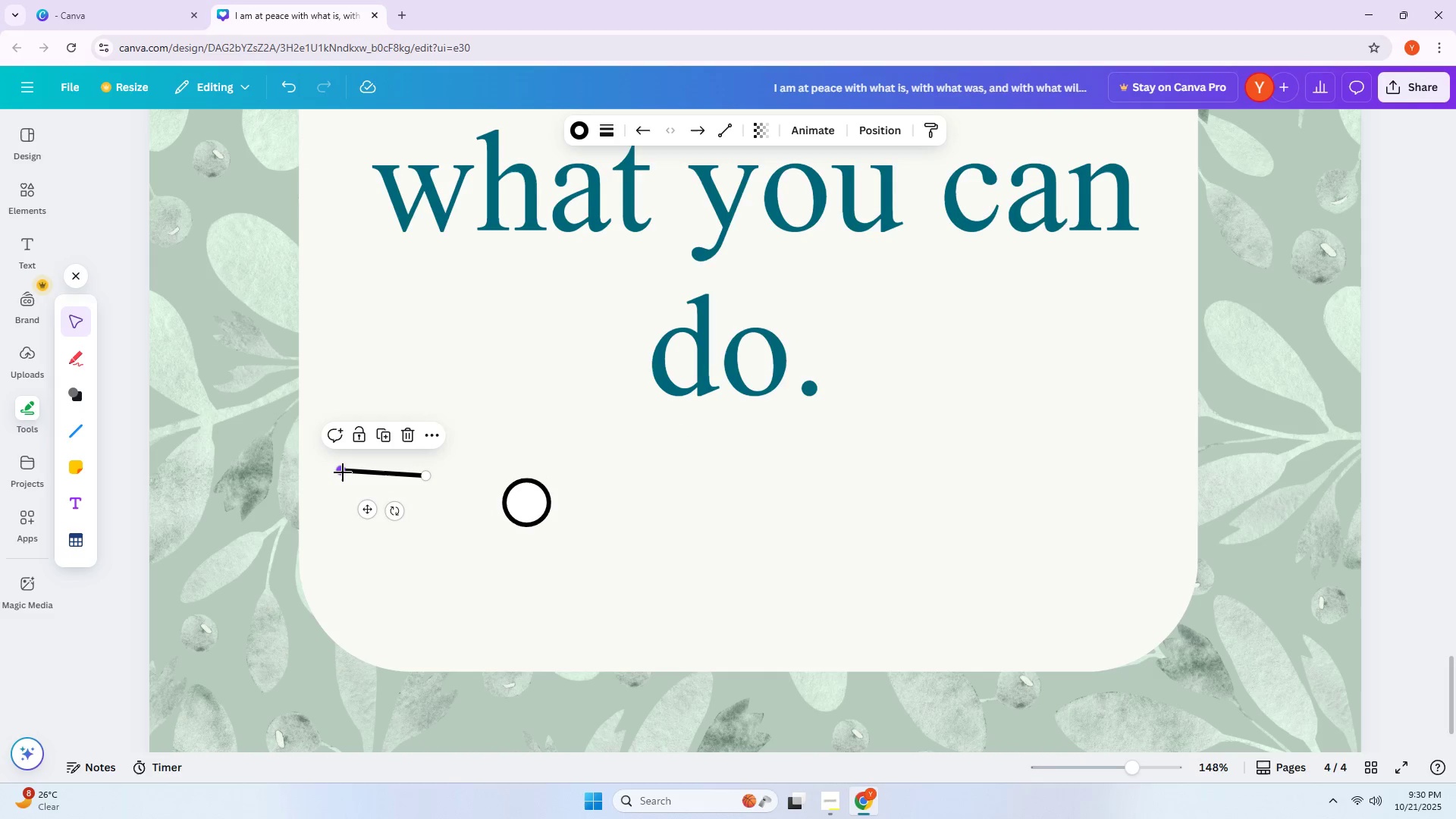 
triple_click([343, 474])
 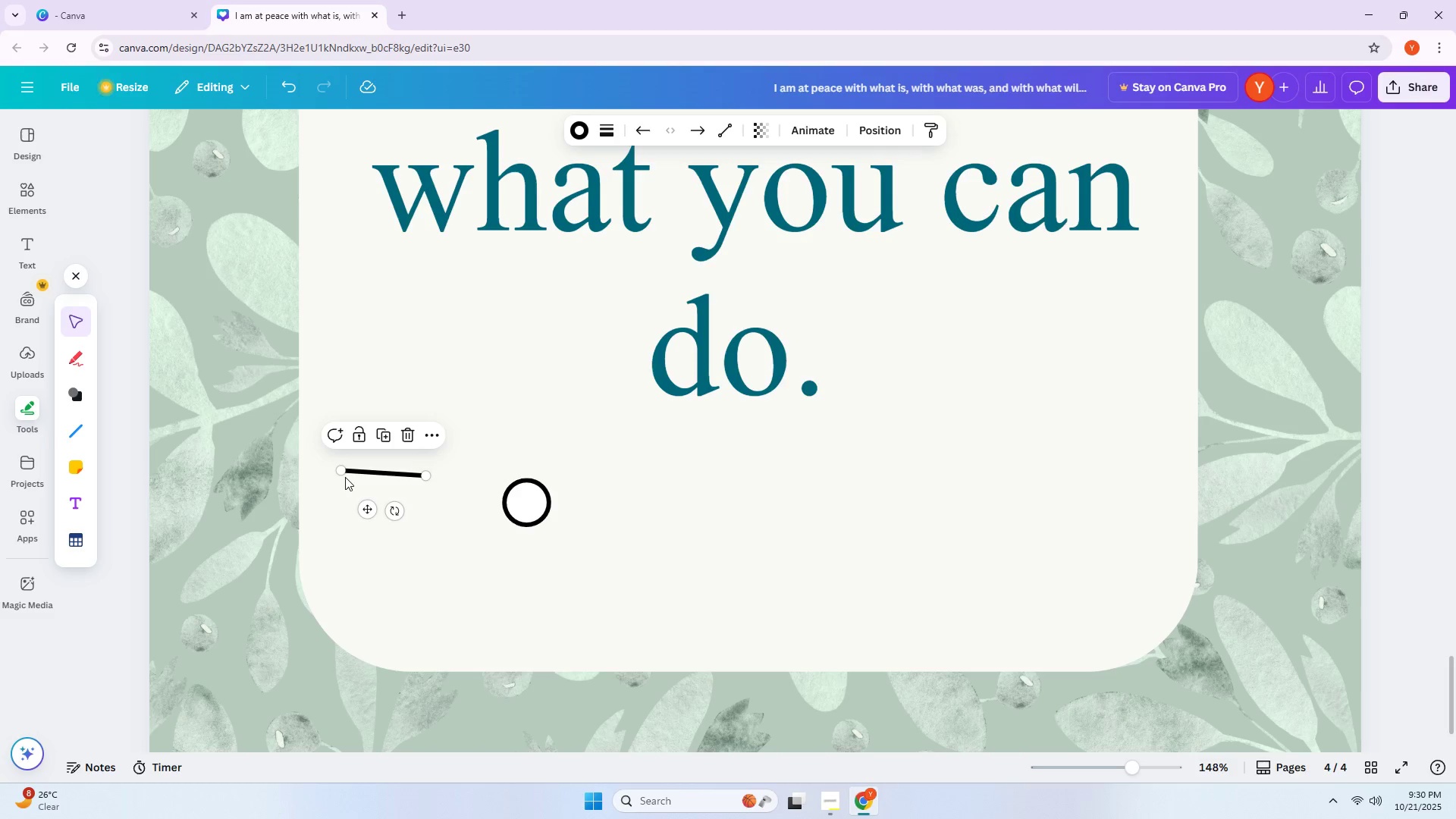 
left_click([345, 477])
 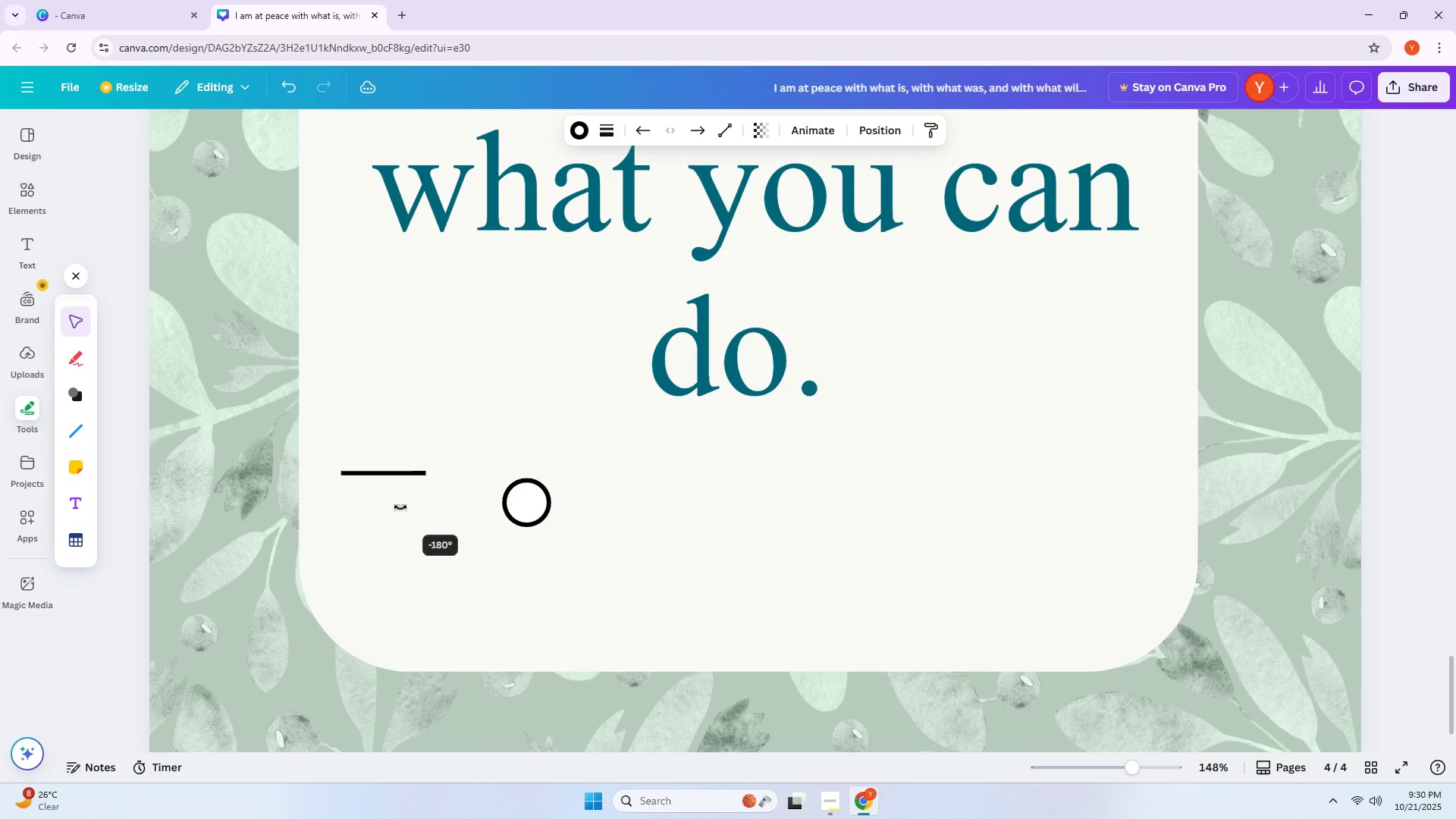 
left_click_drag(start_coordinate=[343, 472], to_coordinate=[384, 469])
 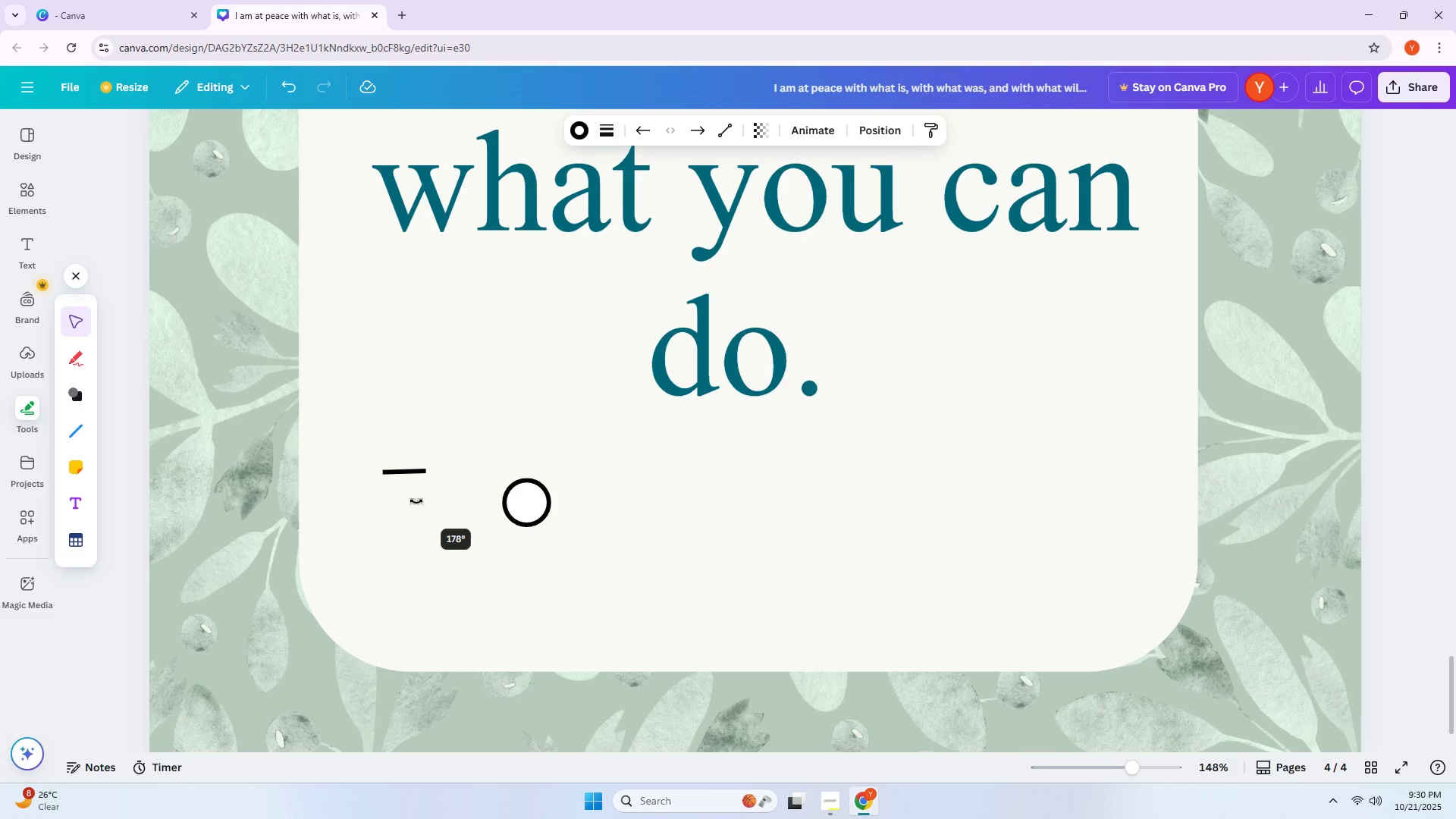 
wait(7.62)
 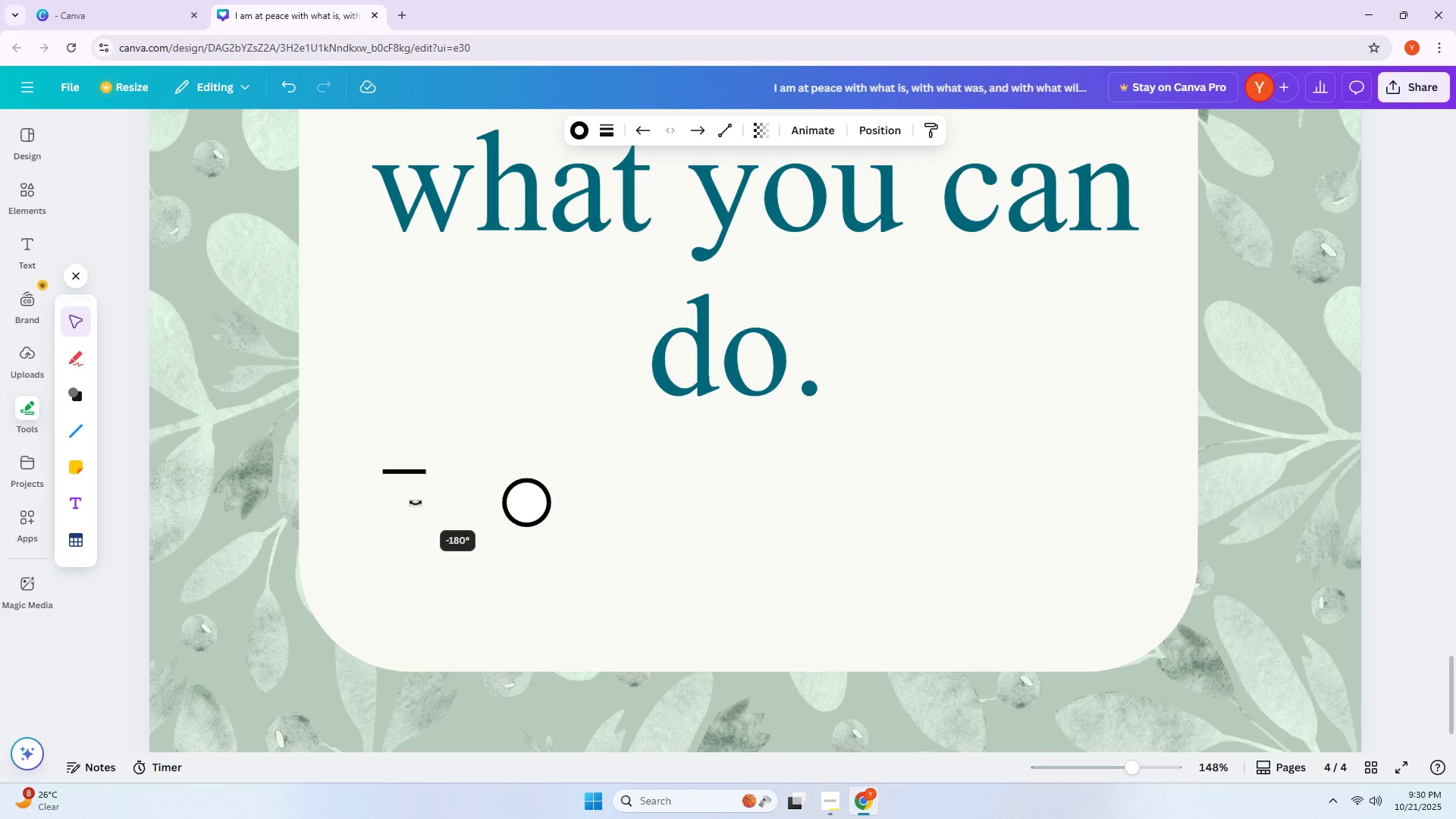 
hold_key(key=AltLeft, duration=0.63)
scroll: coordinate [437, 479], scroll_direction: up, amount: 3.0
 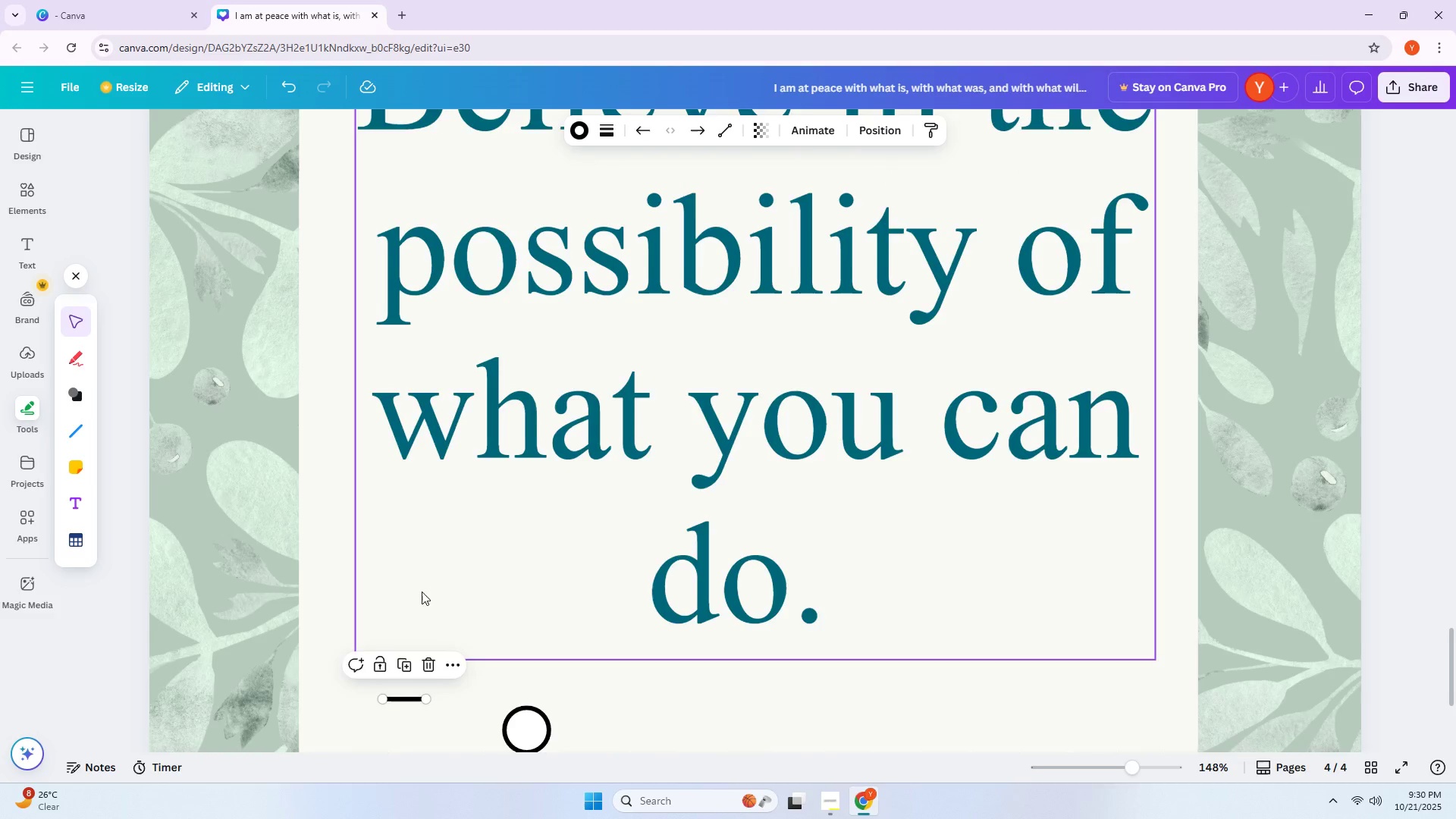 
hold_key(key=AltLeft, duration=0.57)
 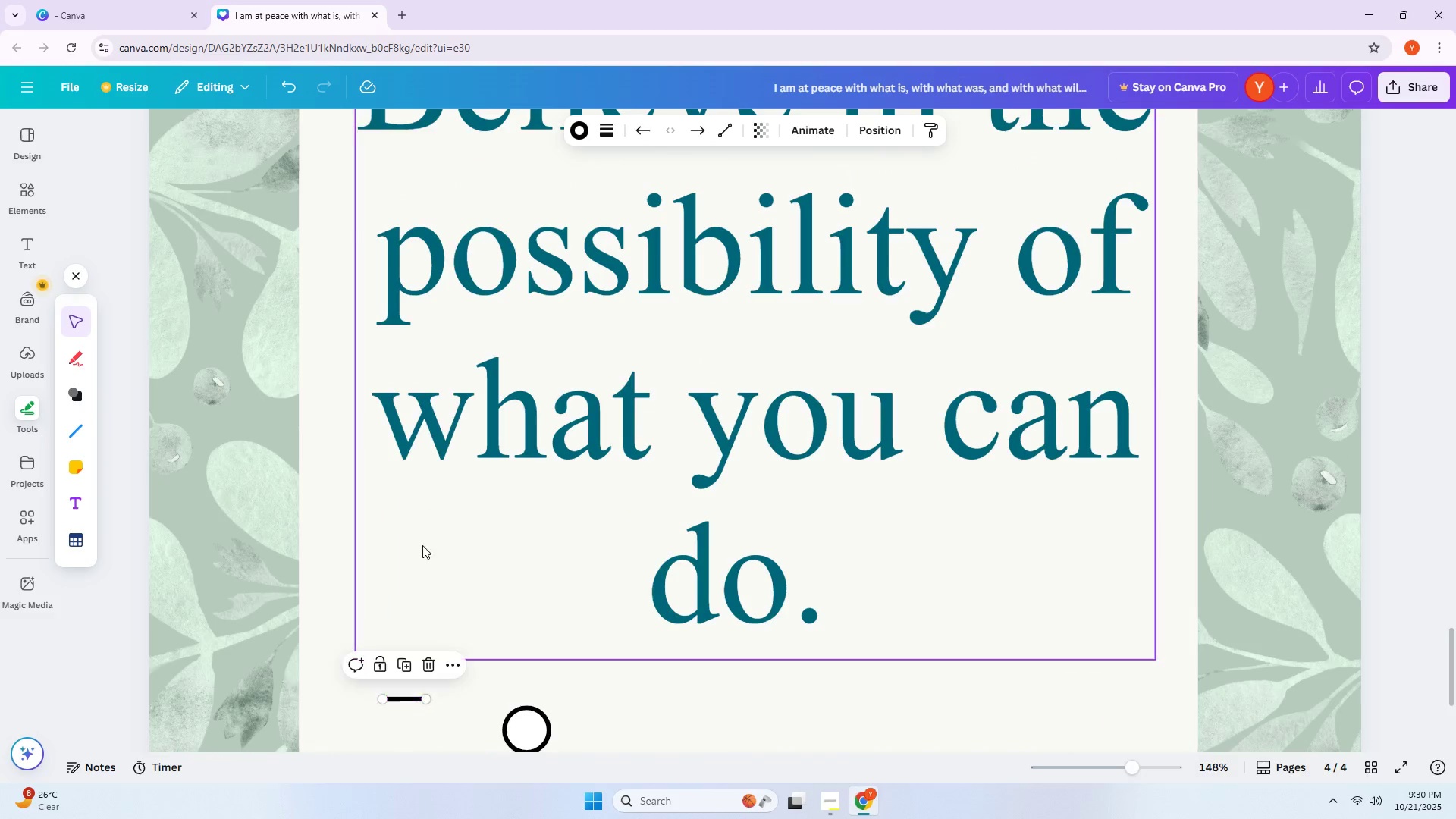 
scroll: coordinate [422, 491], scroll_direction: up, amount: 1.0
 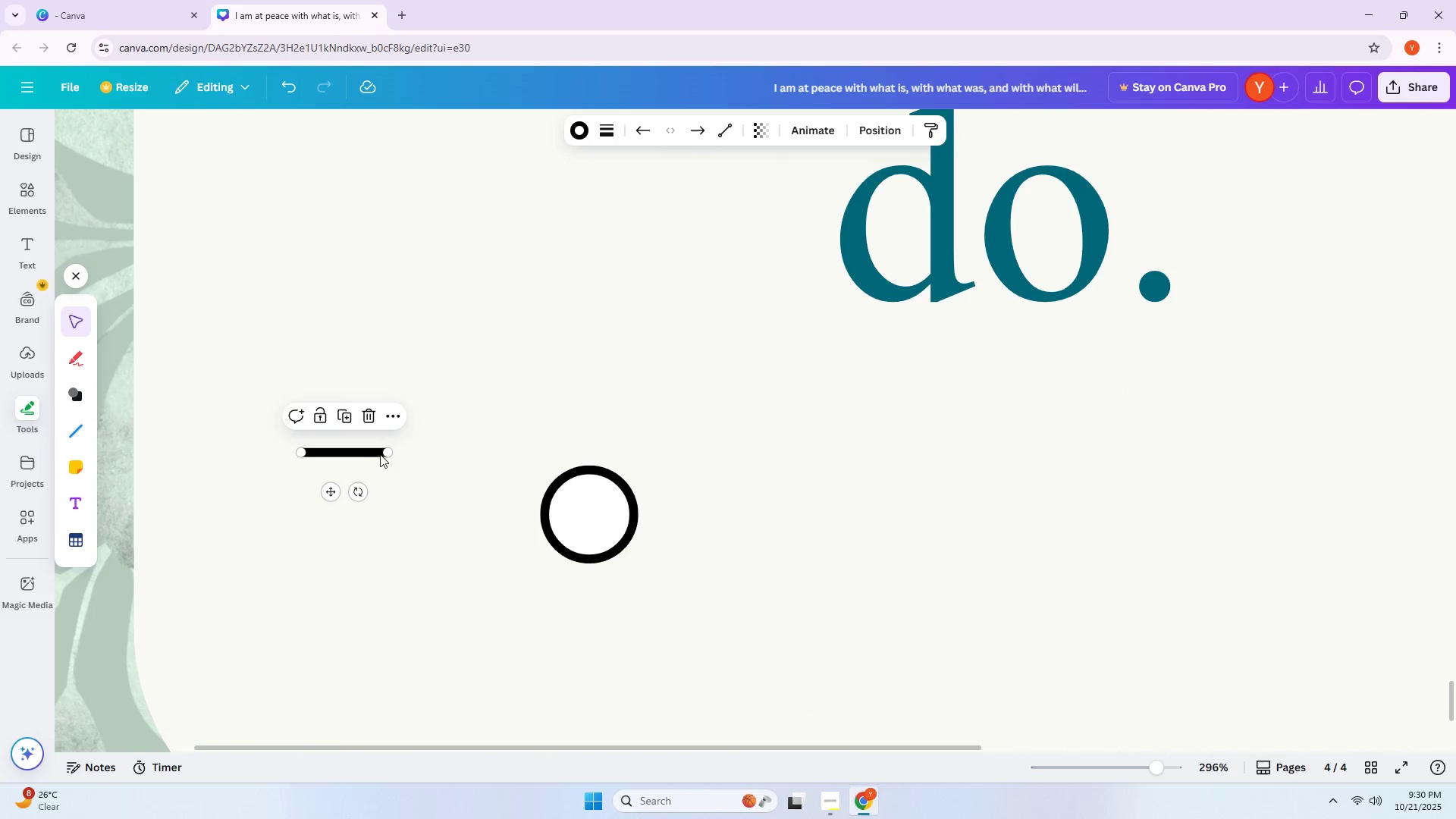 
hold_key(key=ControlLeft, duration=0.52)
 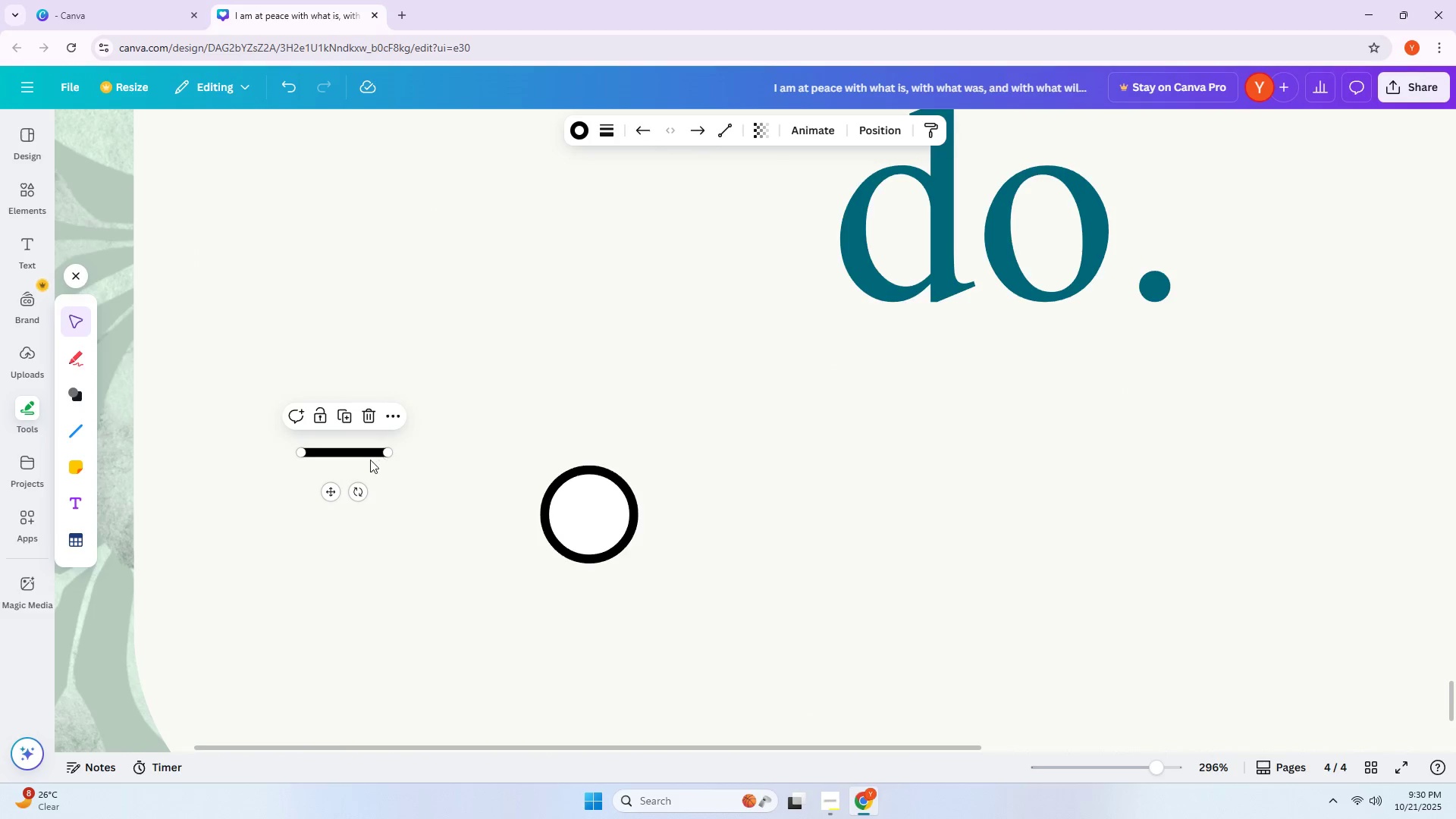 
left_click_drag(start_coordinate=[360, 458], to_coordinate=[510, 513])
 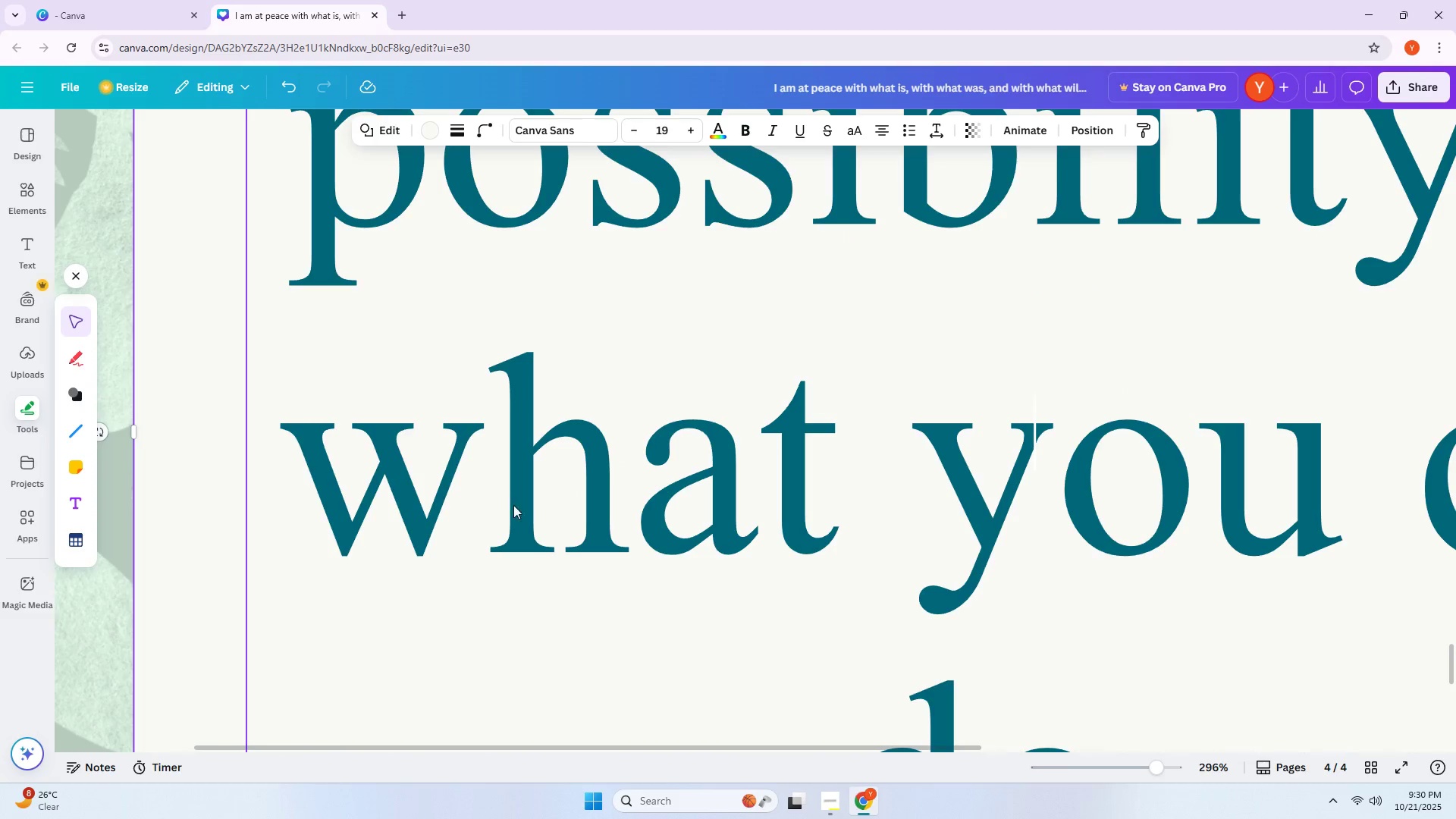 
scroll: coordinate [560, 508], scroll_direction: down, amount: 10.0
 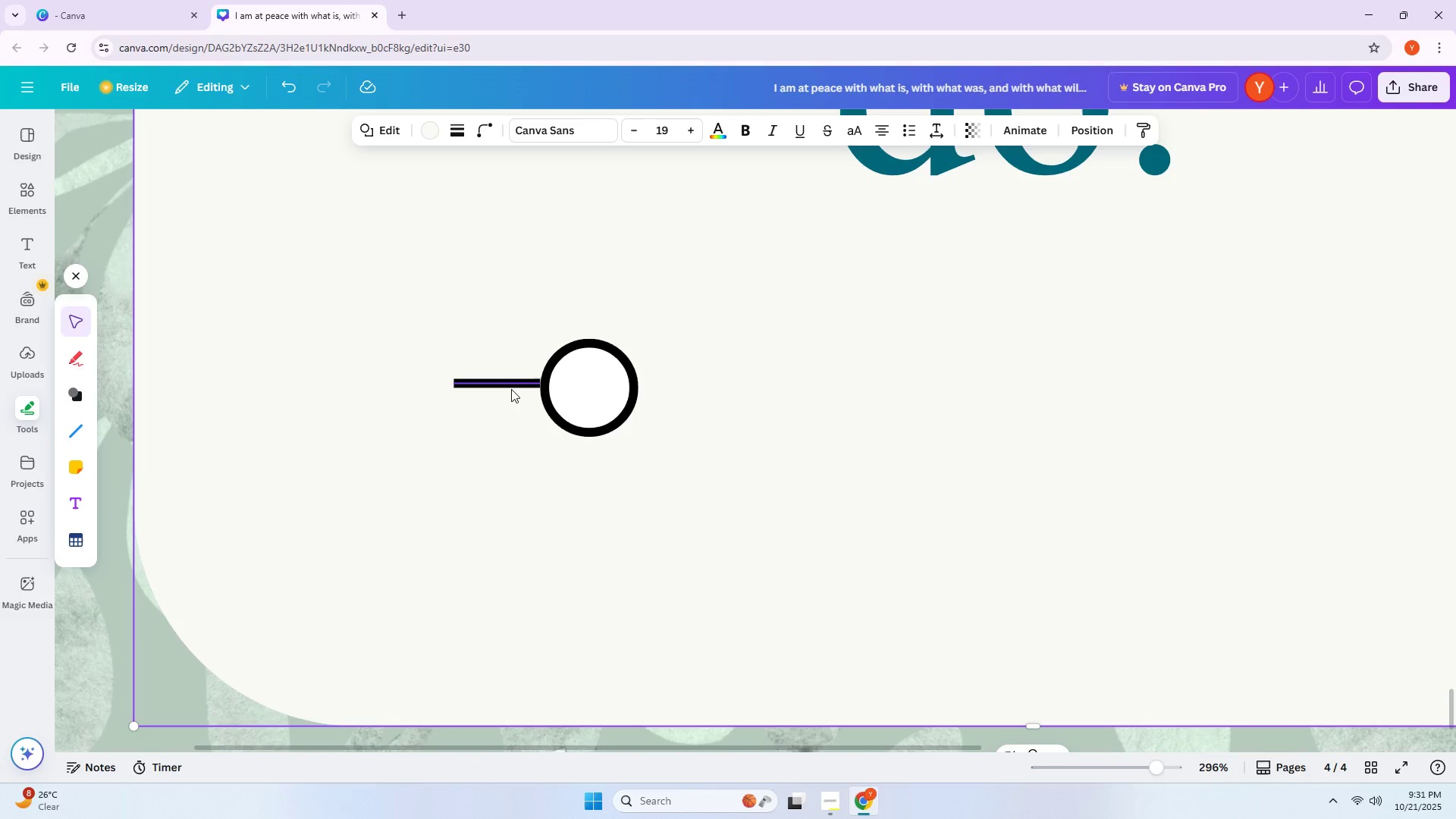 
left_click_drag(start_coordinate=[510, 384], to_coordinate=[515, 384])
 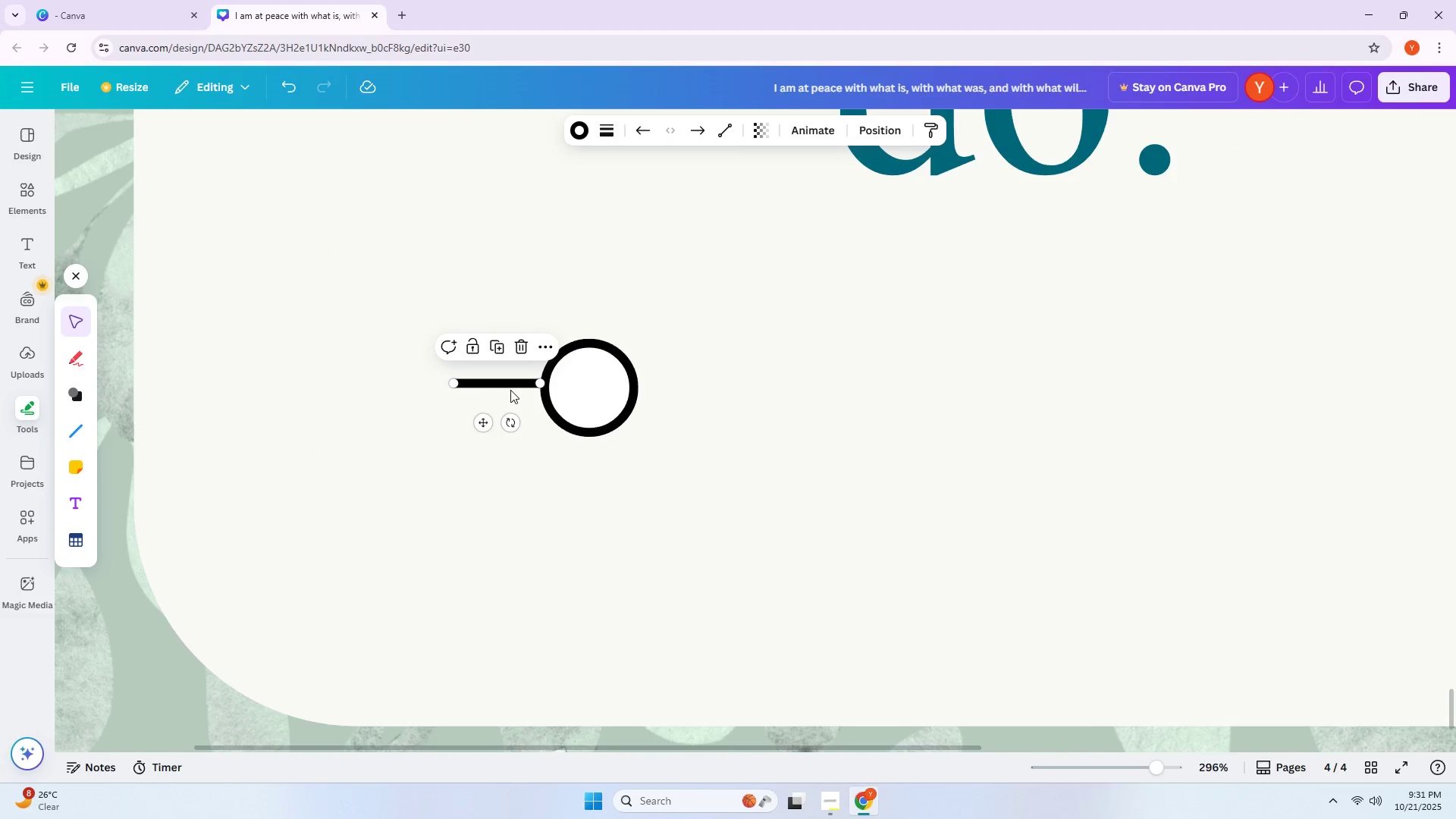 
hold_key(key=AltLeft, duration=1.54)
left_click_drag(start_coordinate=[507, 386], to_coordinate=[696, 389])
 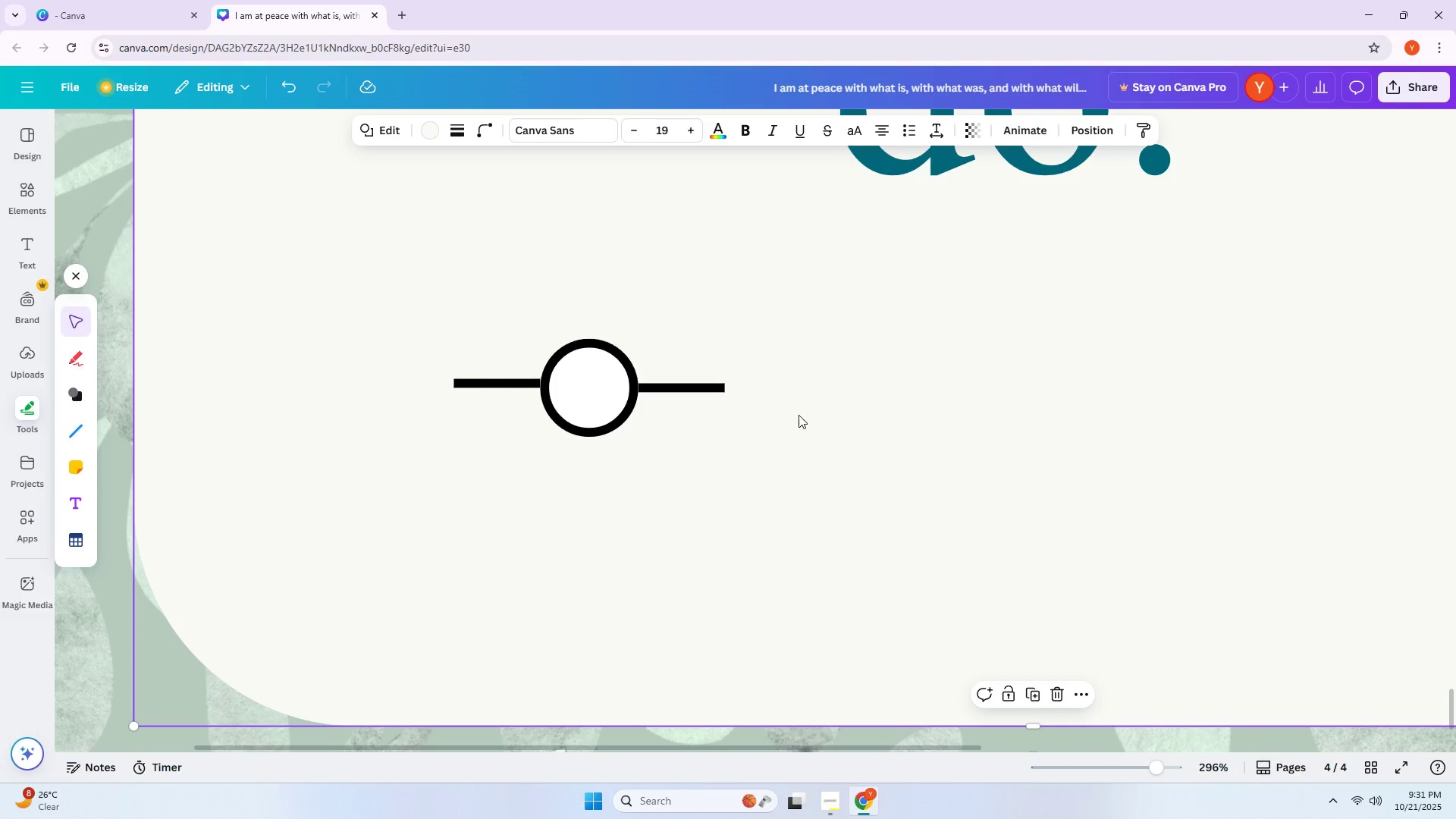 
hold_key(key=AltLeft, duration=1.51)
 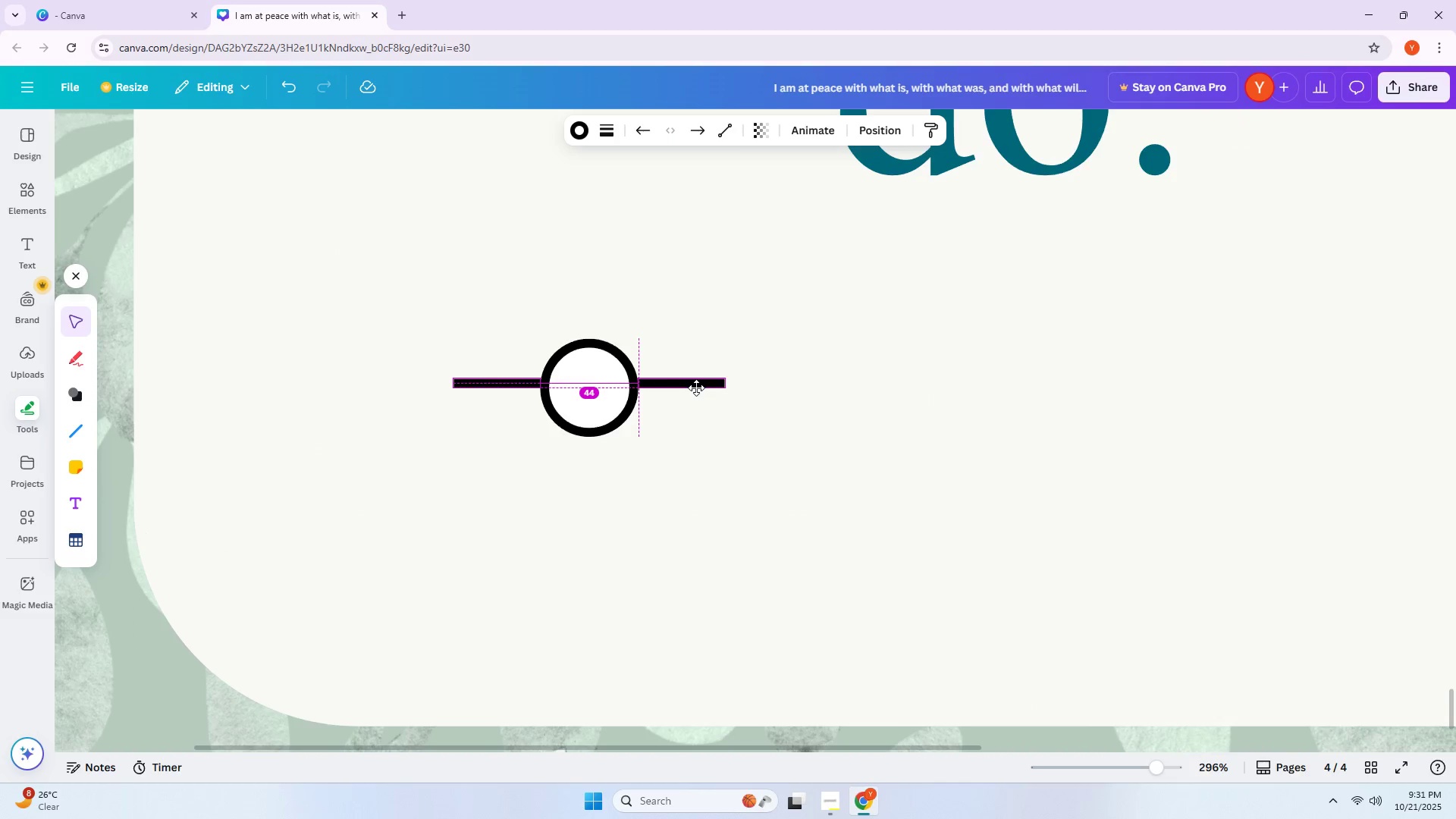 
hold_key(key=AltLeft, duration=0.93)
 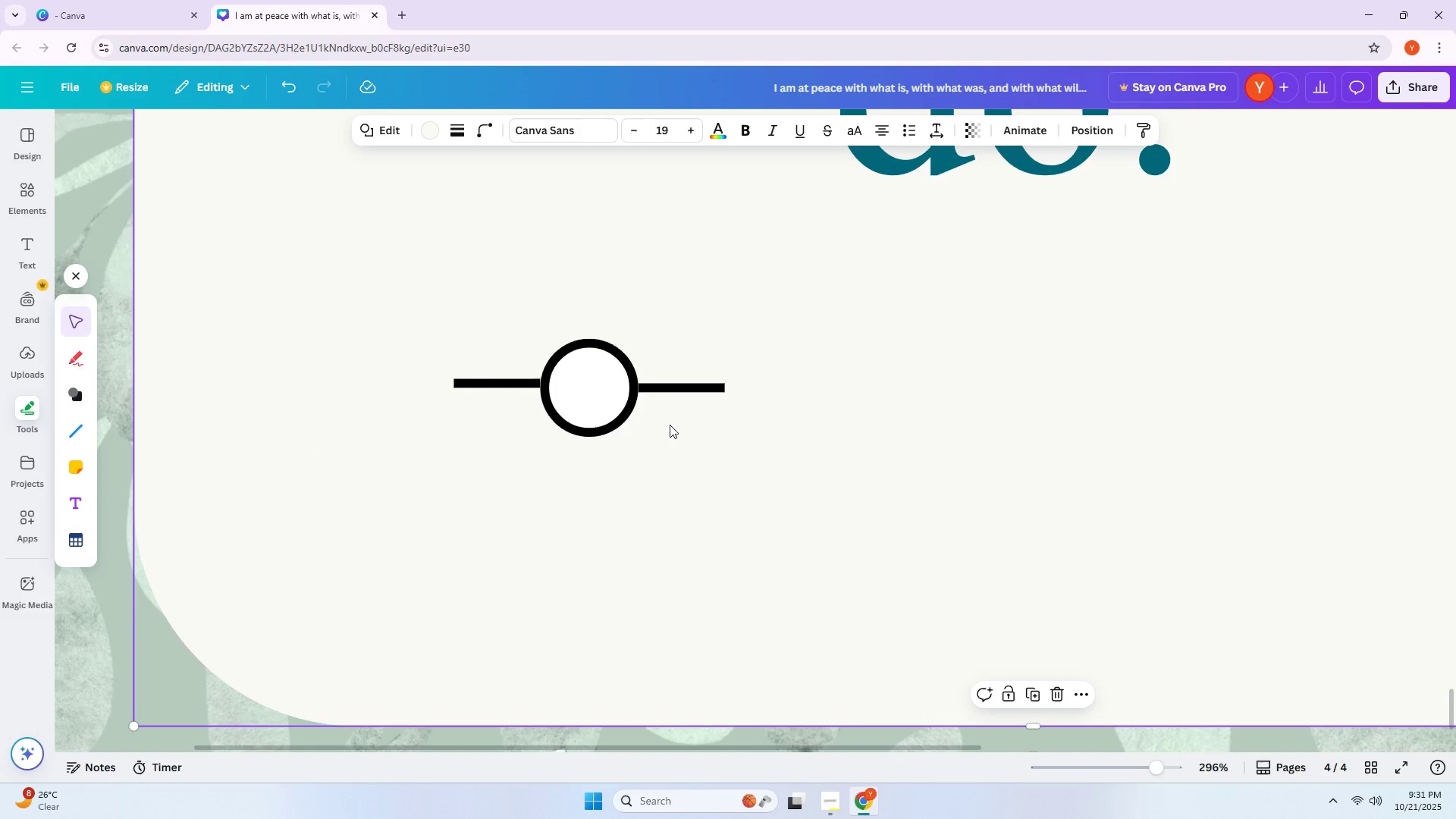 
left_click_drag(start_coordinate=[656, 385], to_coordinate=[649, 385])
 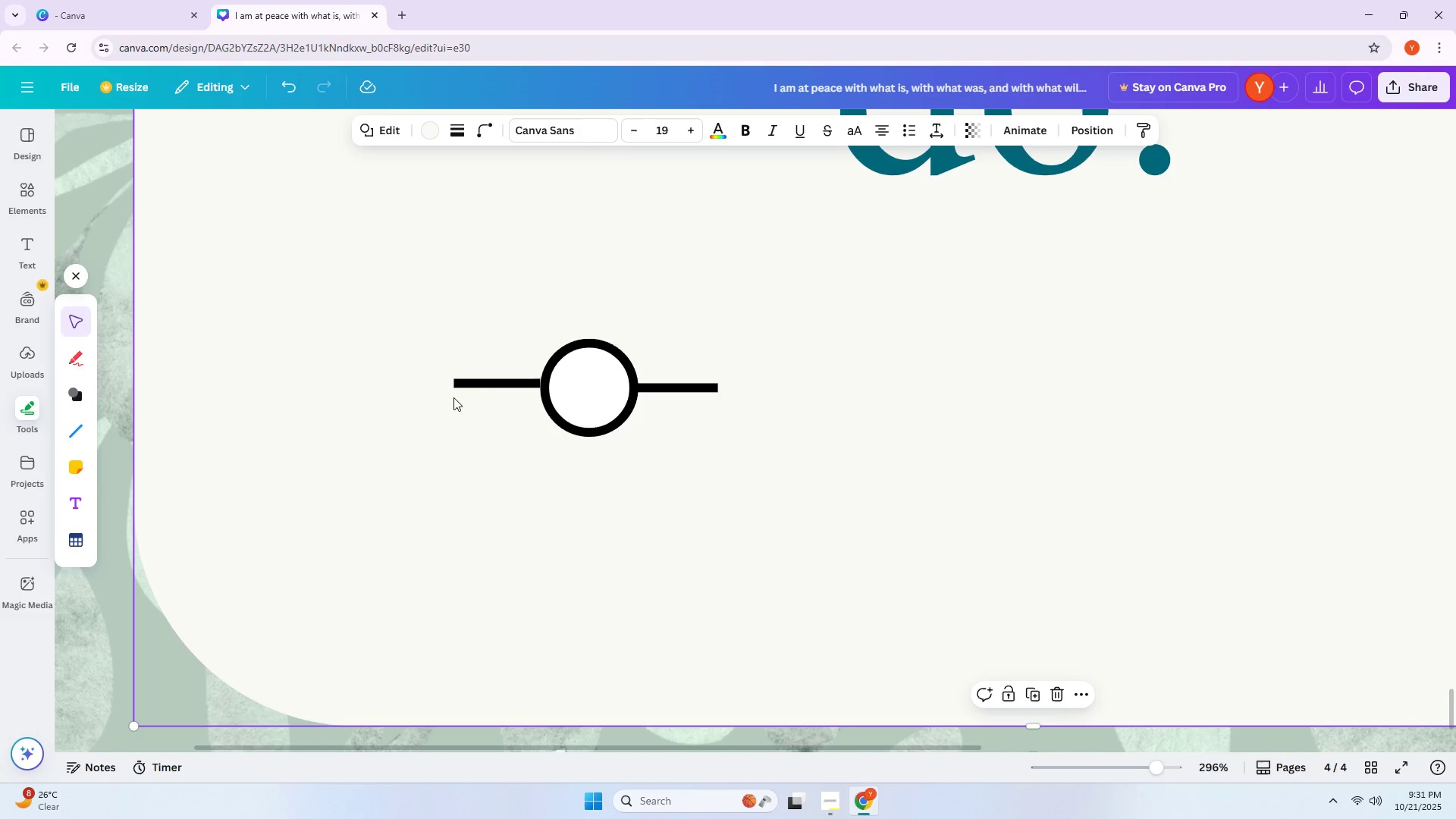 
left_click_drag(start_coordinate=[492, 382], to_coordinate=[499, 388])
 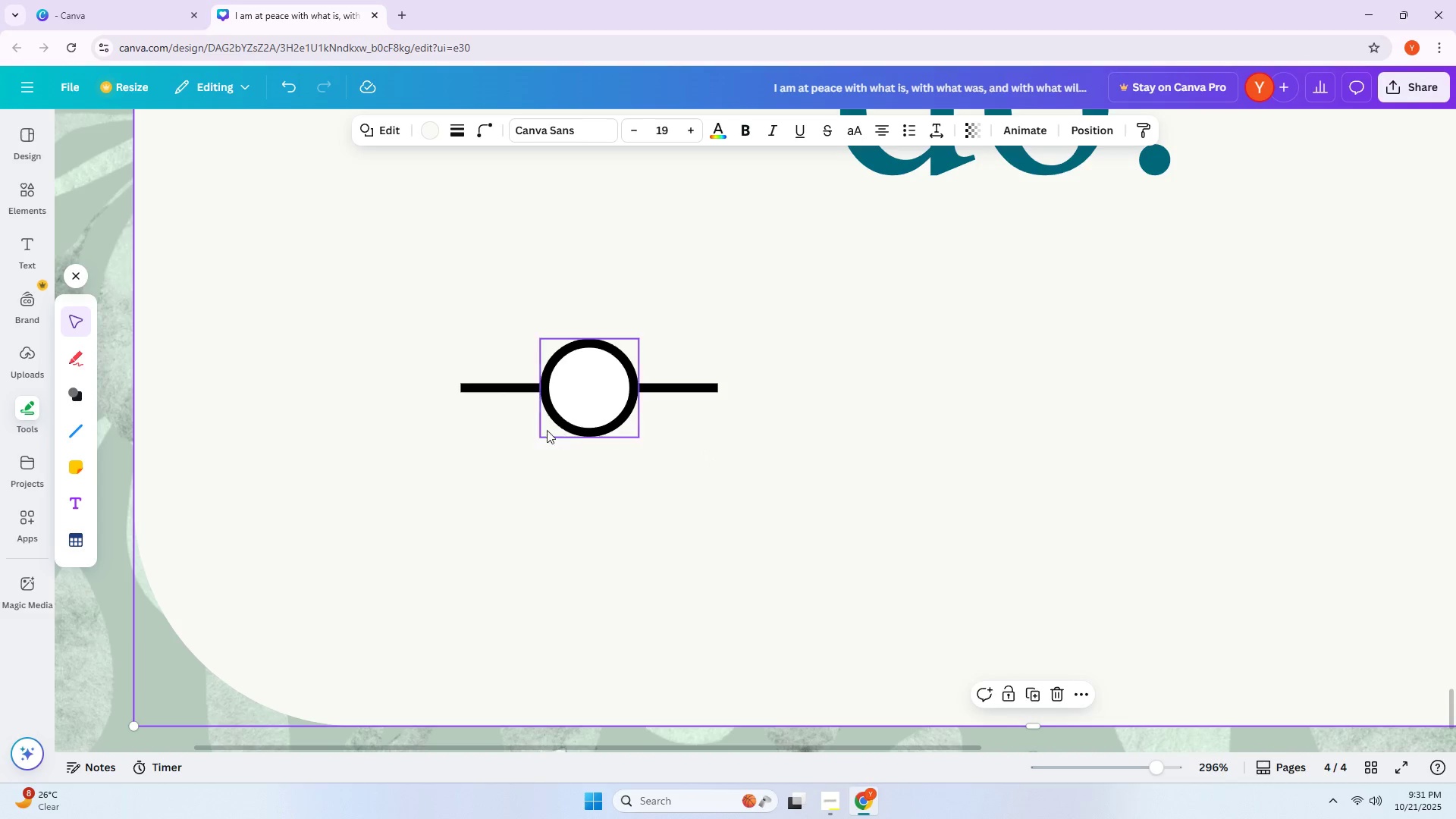 
hold_key(key=AltLeft, duration=1.5)
left_click_drag(start_coordinate=[517, 388], to_coordinate=[528, 331])
 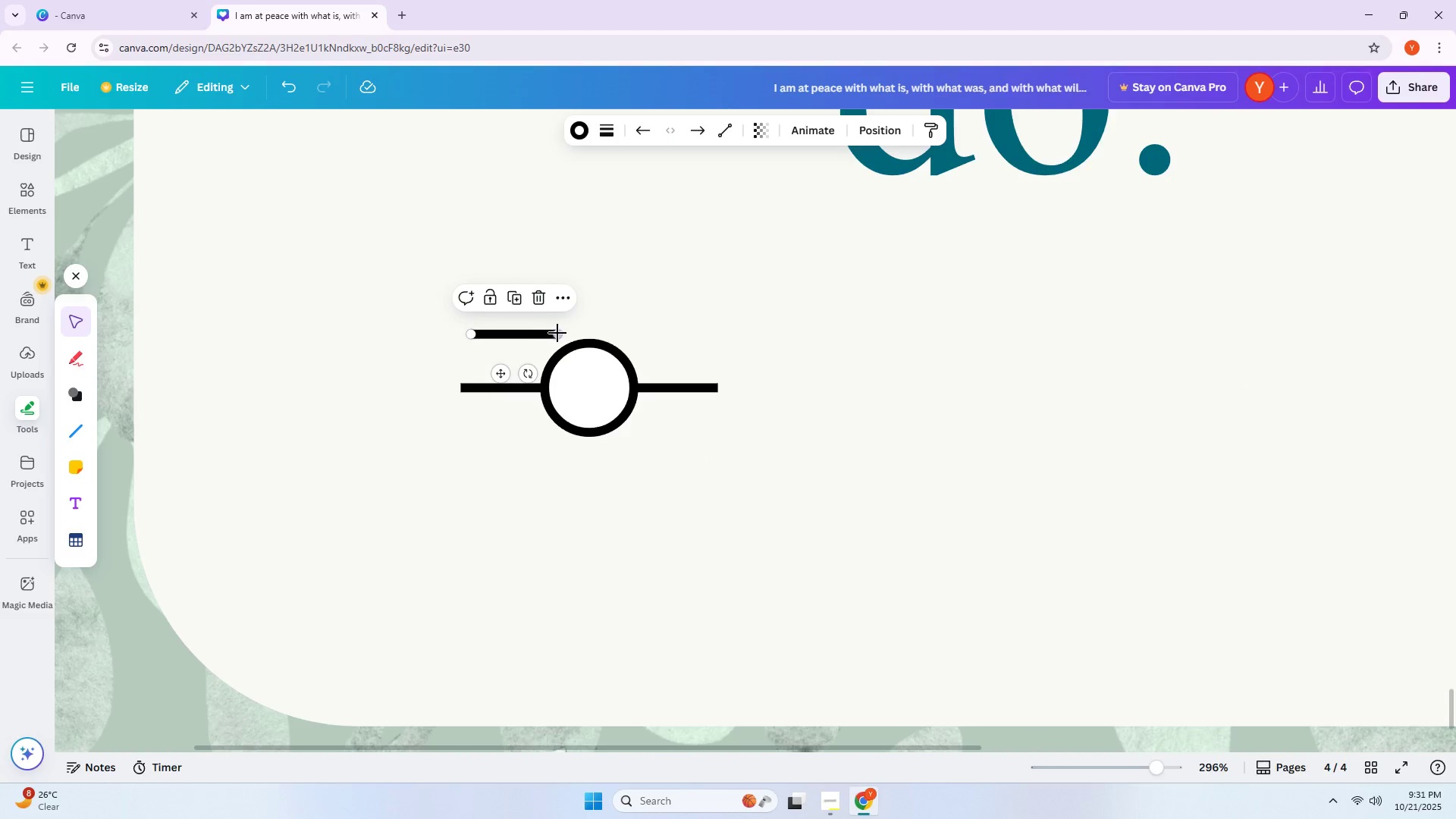 
left_click_drag(start_coordinate=[560, 334], to_coordinate=[475, 406])
 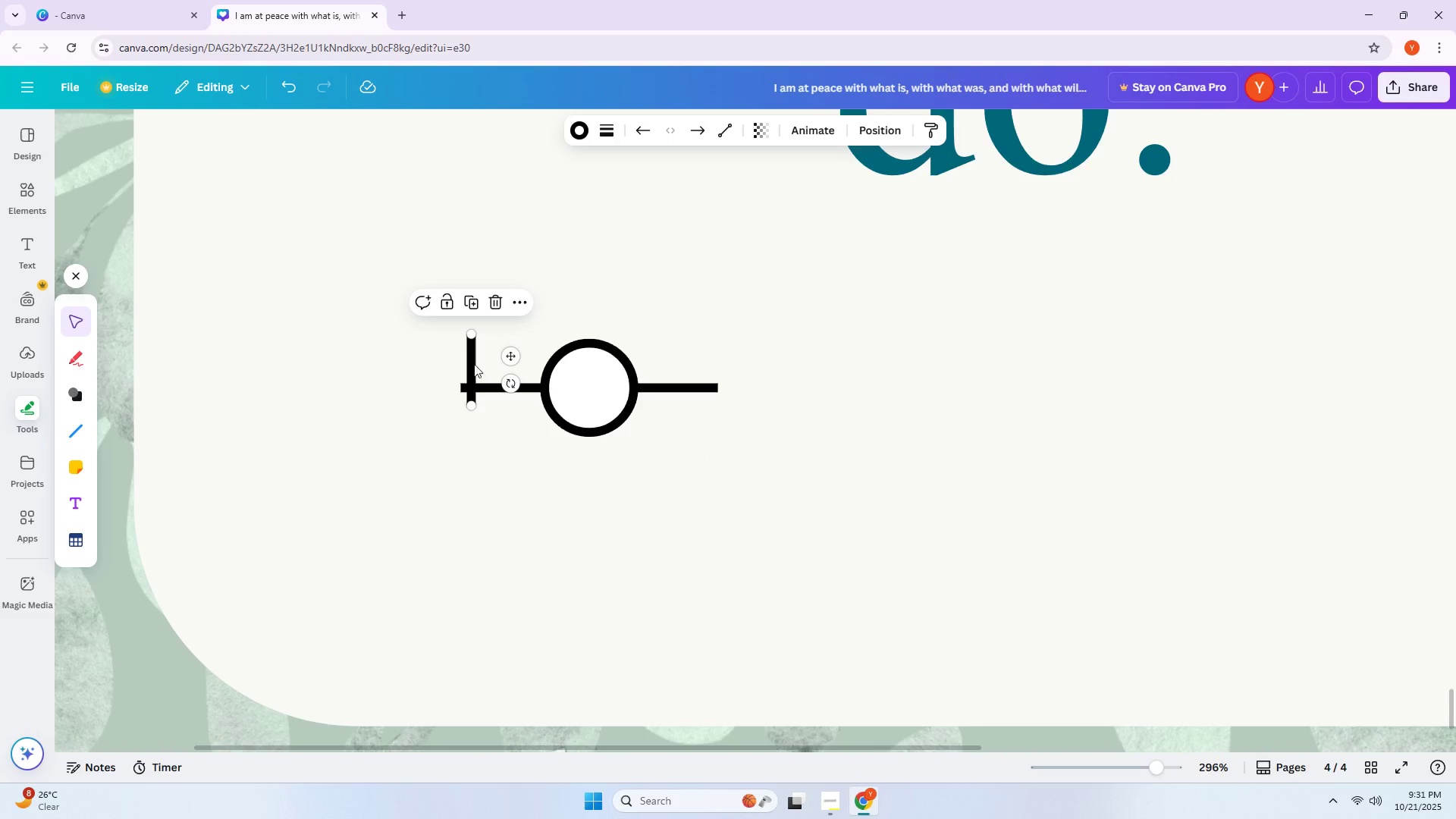 
left_click_drag(start_coordinate=[471, 362], to_coordinate=[590, 304])
 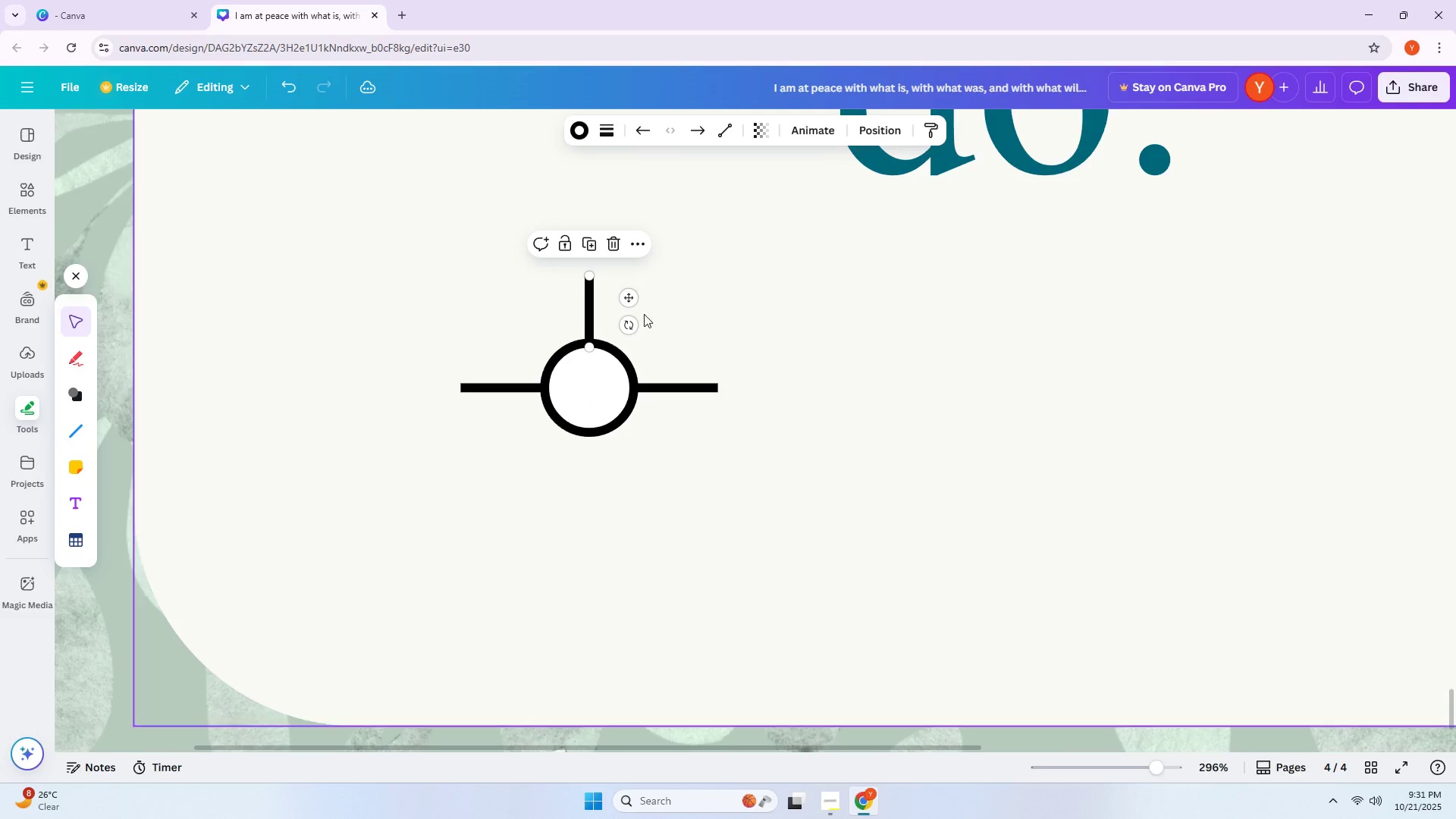 
left_click([670, 314])
 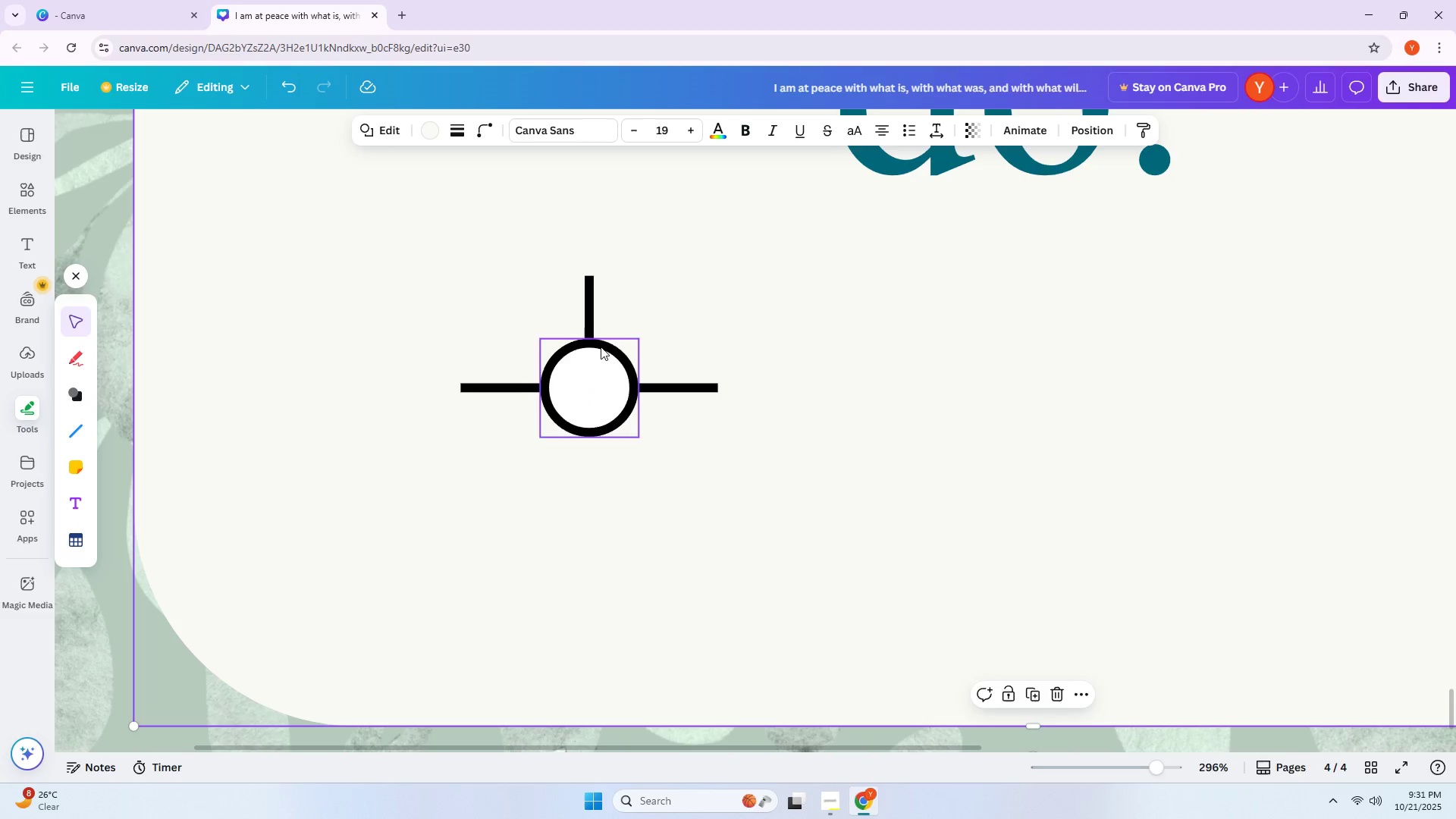 
hold_key(key=AltLeft, duration=1.5)
left_click_drag(start_coordinate=[588, 312], to_coordinate=[588, 464])
 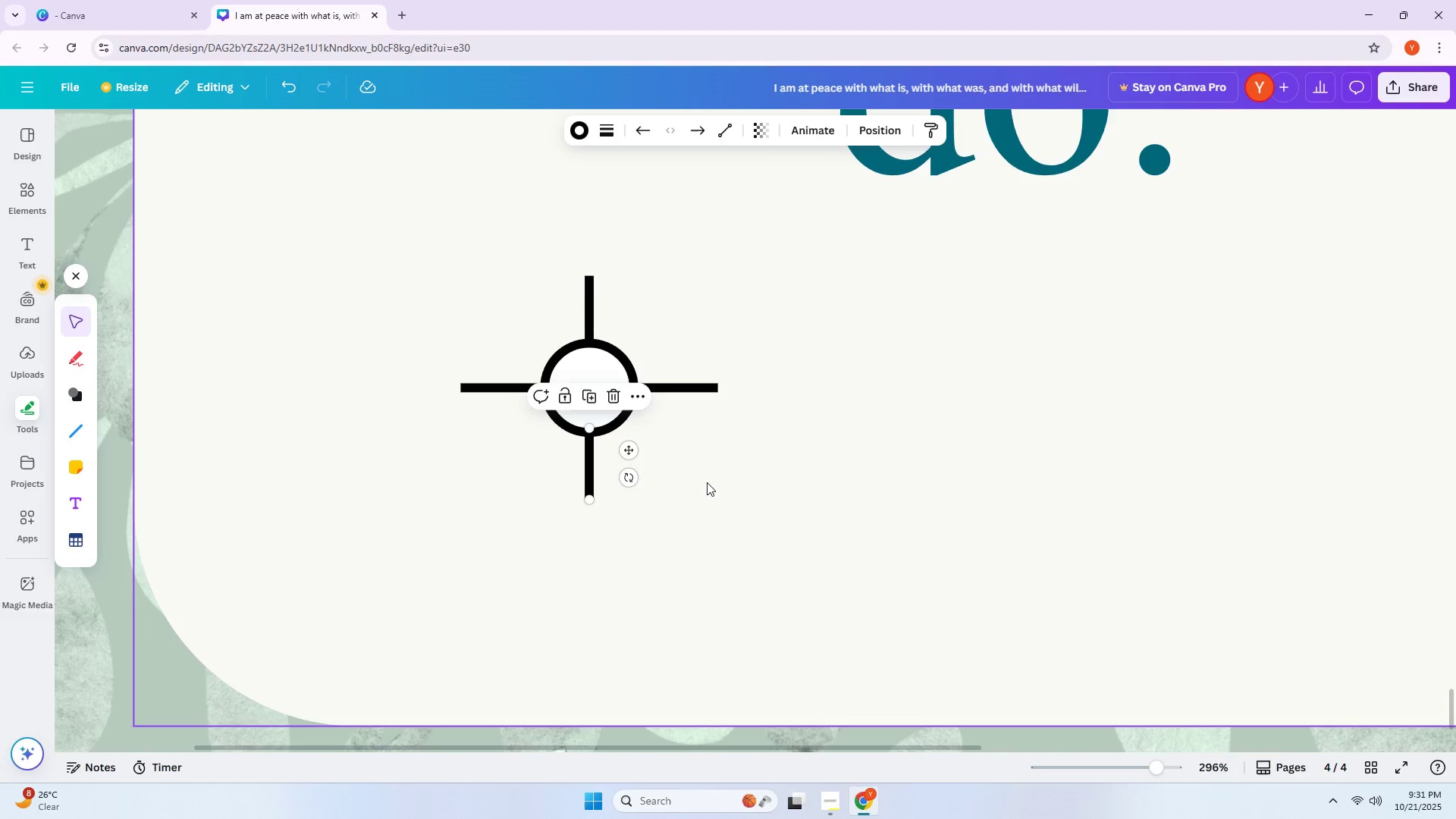 
hold_key(key=AltLeft, duration=1.51)
 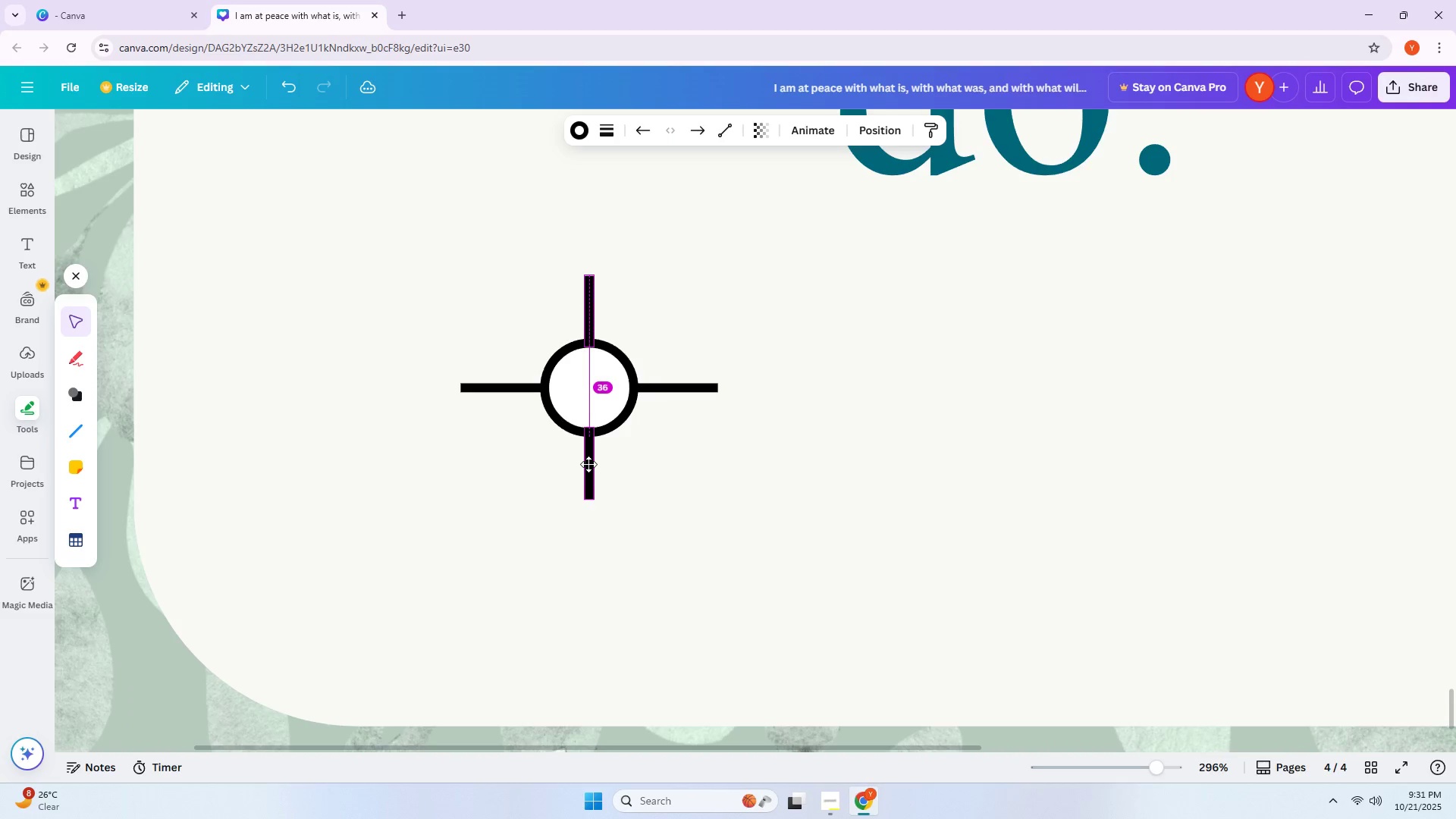 
hold_key(key=AltLeft, duration=0.58)
 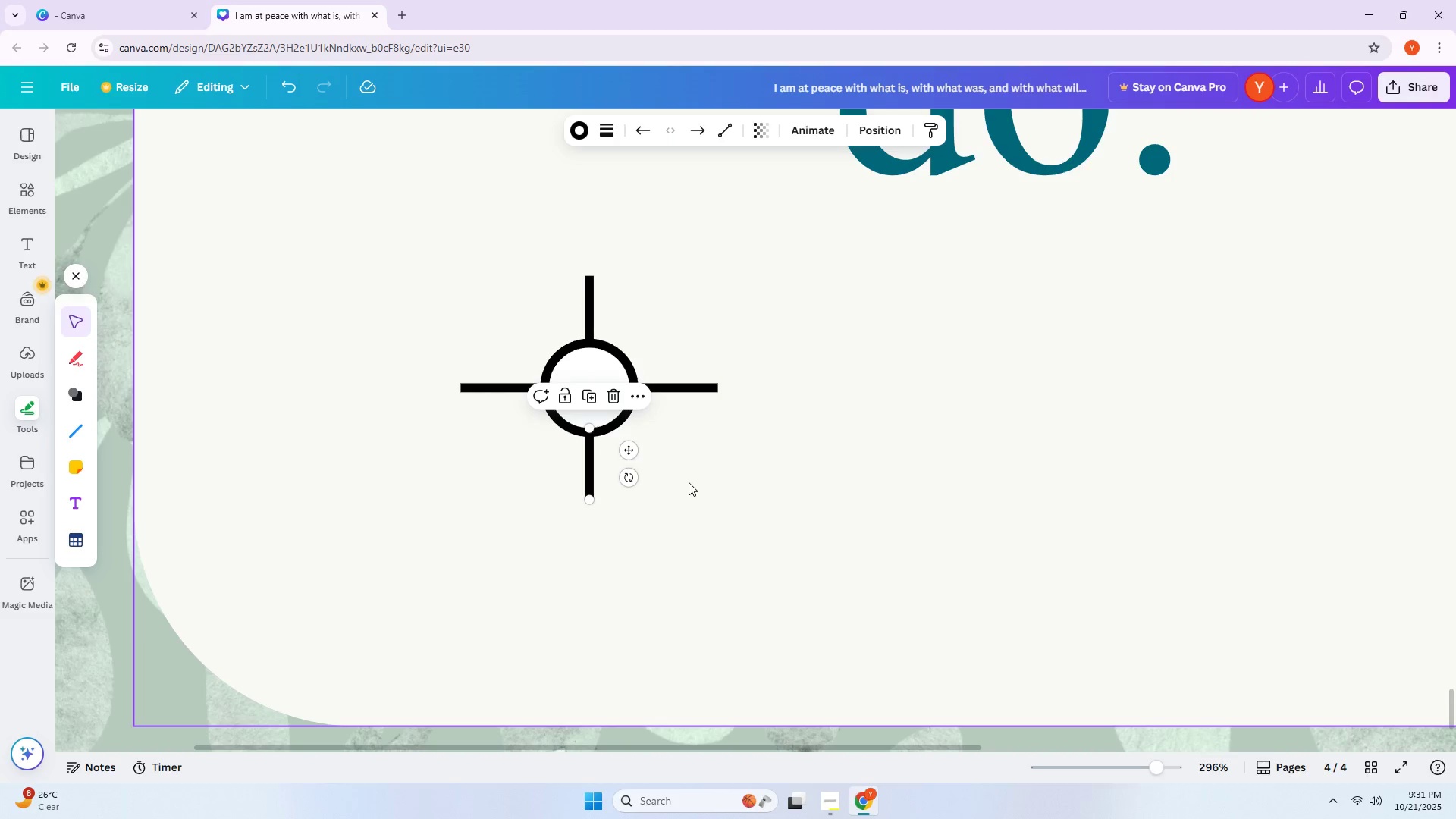 
left_click([707, 482])
 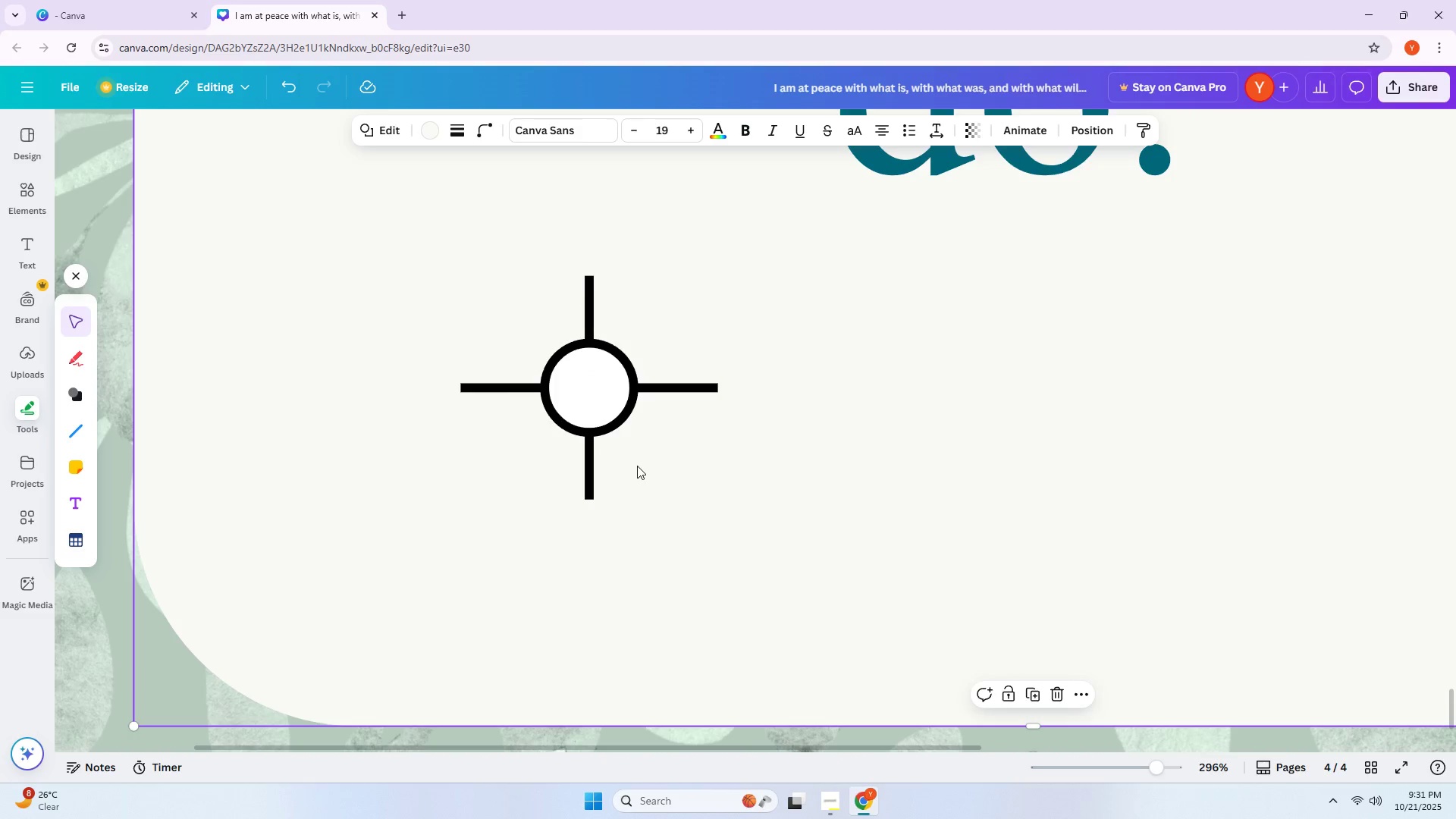 
hold_key(key=AltLeft, duration=1.14)
left_click_drag(start_coordinate=[588, 474], to_coordinate=[524, 478])
 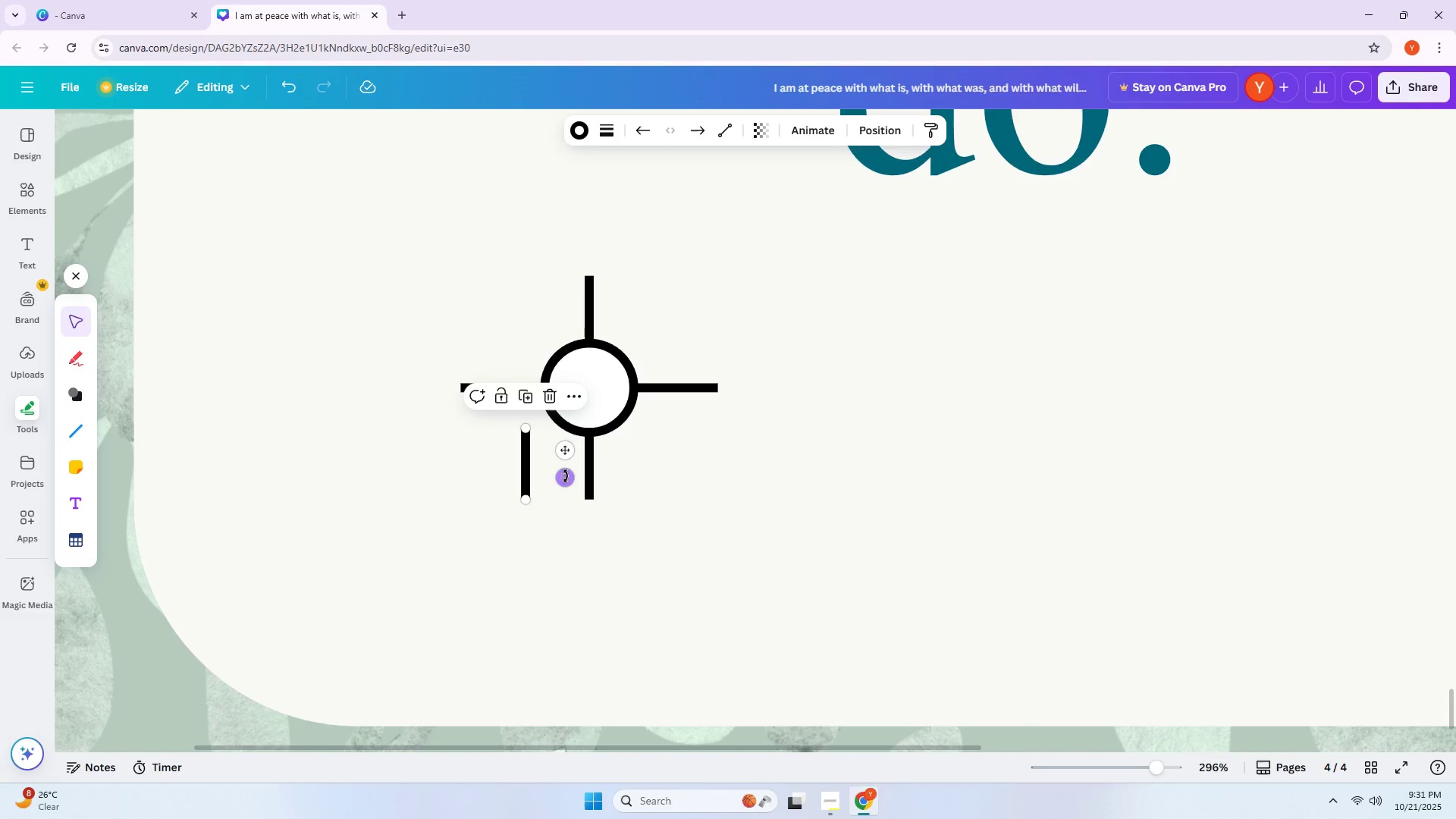 
left_click_drag(start_coordinate=[566, 482], to_coordinate=[548, 508])
 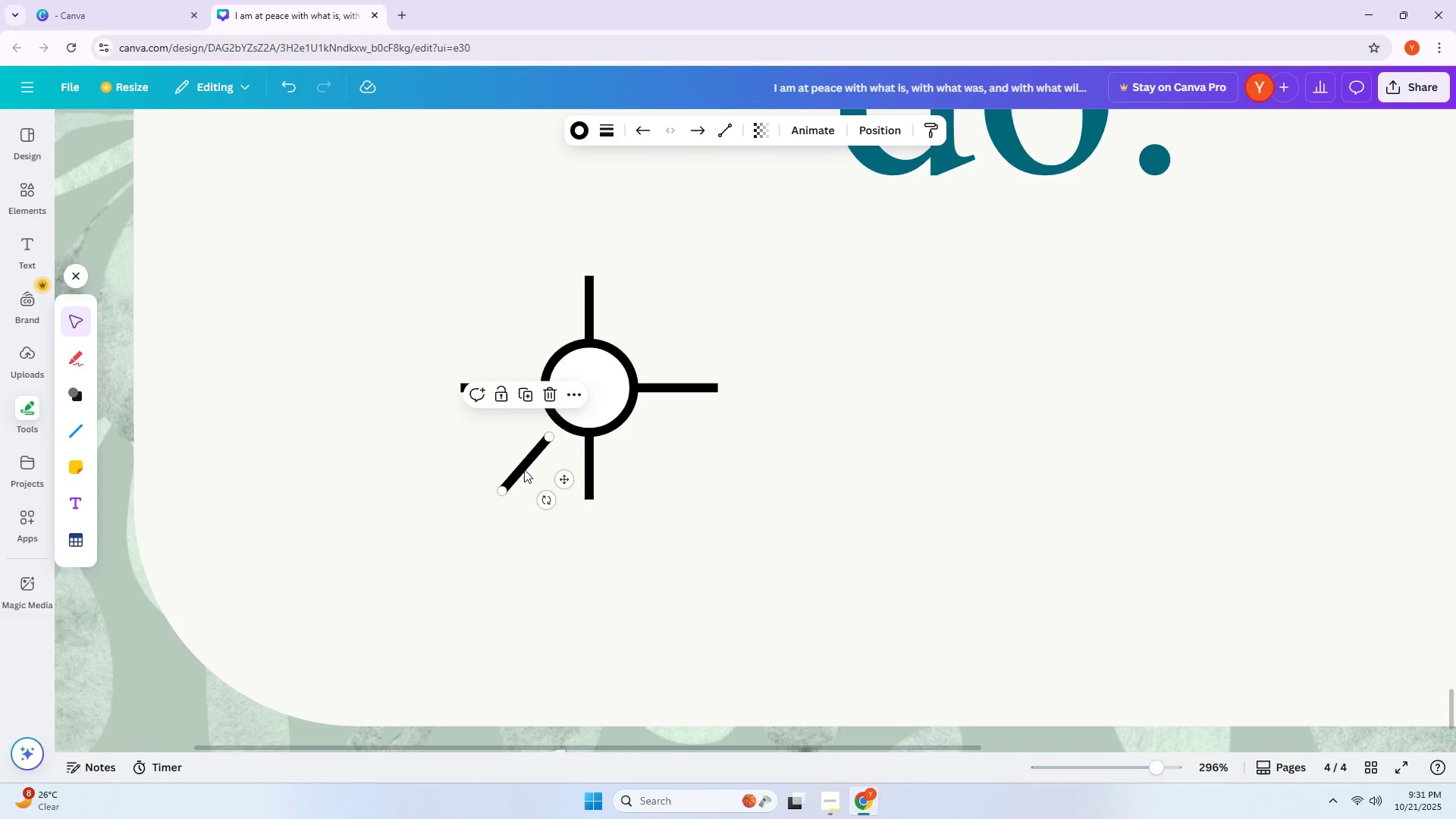 
left_click_drag(start_coordinate=[525, 469], to_coordinate=[529, 458])
 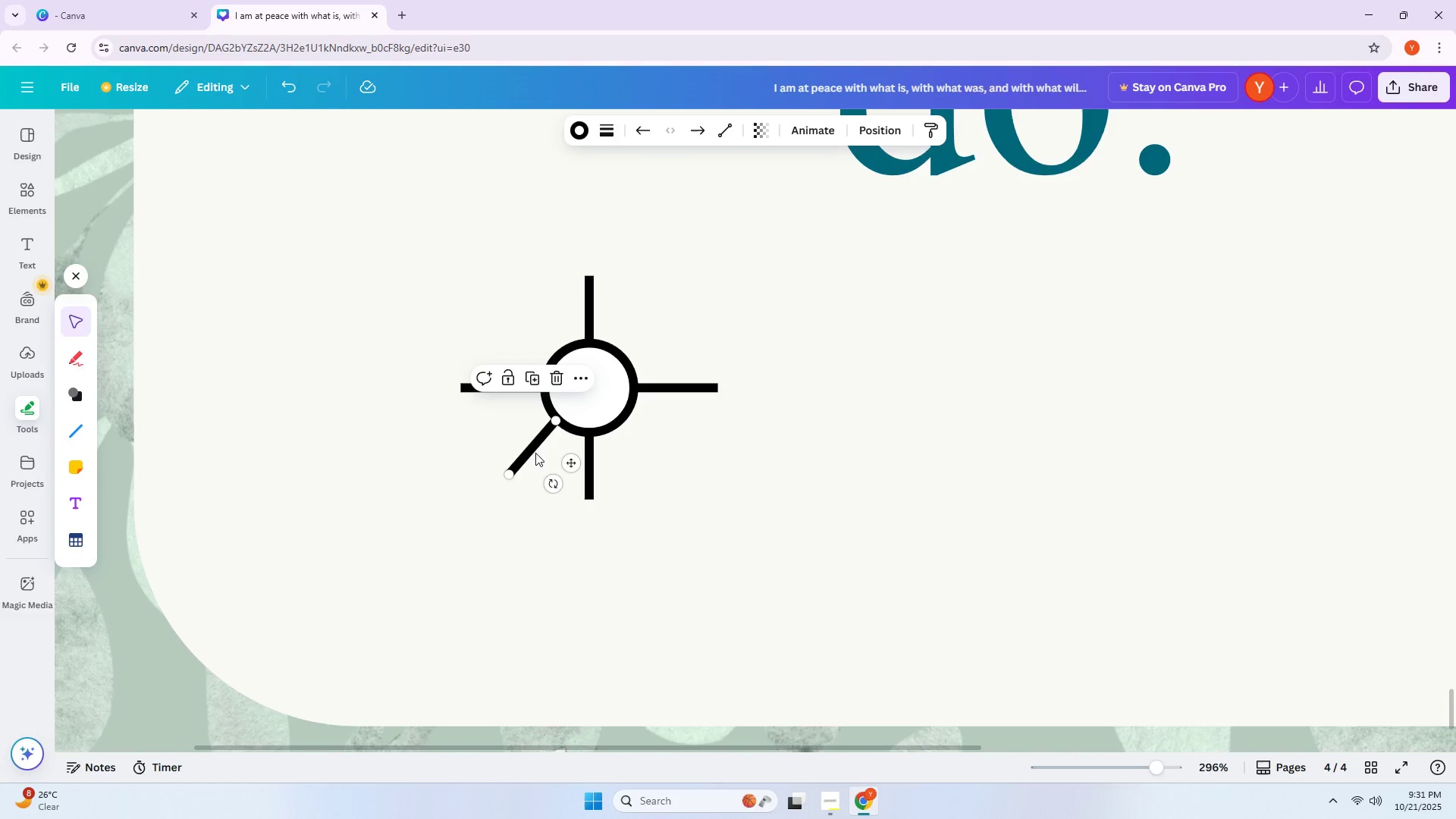 
hold_key(key=AltLeft, duration=1.53)
left_click_drag(start_coordinate=[535, 450], to_coordinate=[647, 334])
 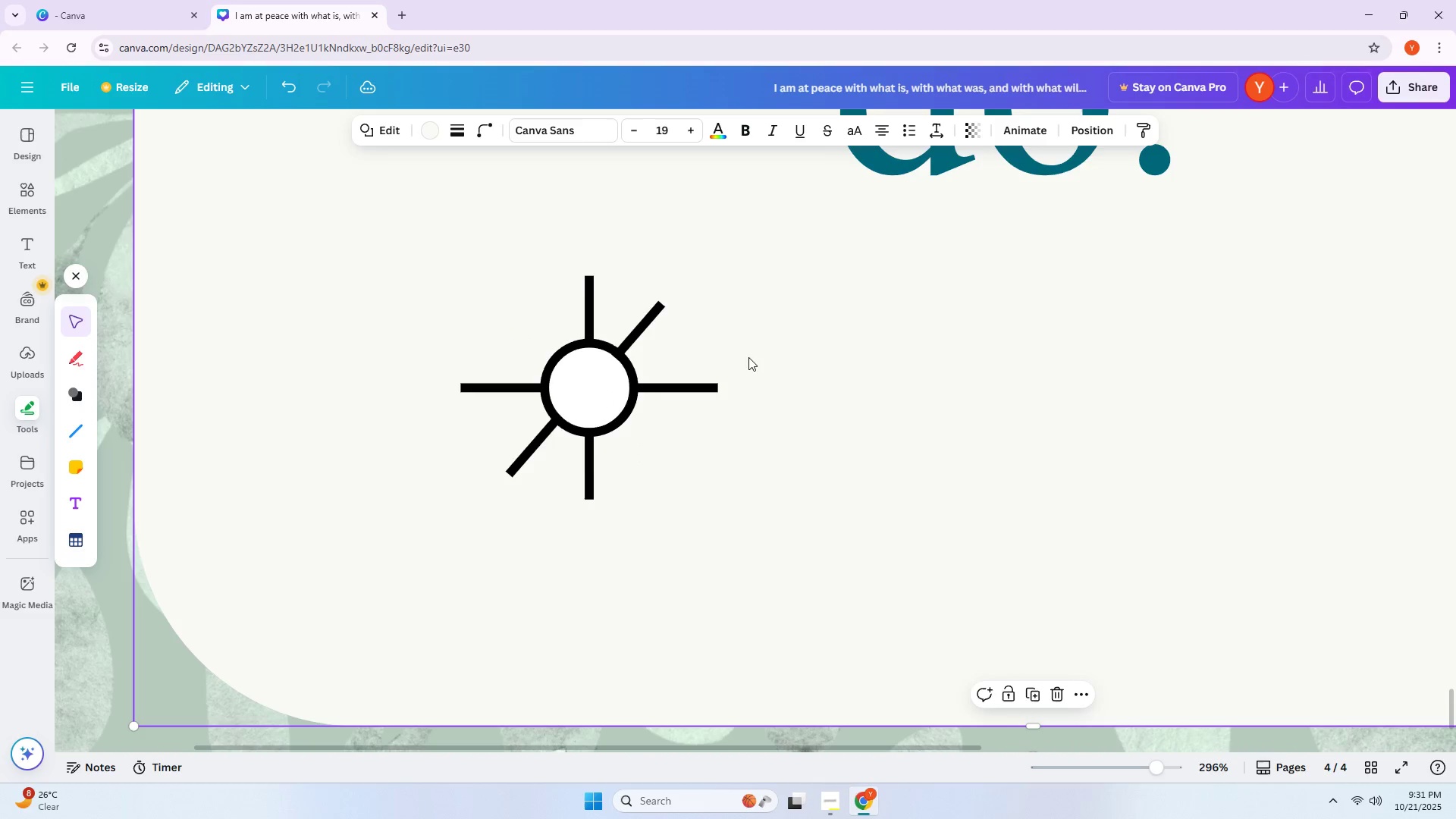 
hold_key(key=AltLeft, duration=1.51)
 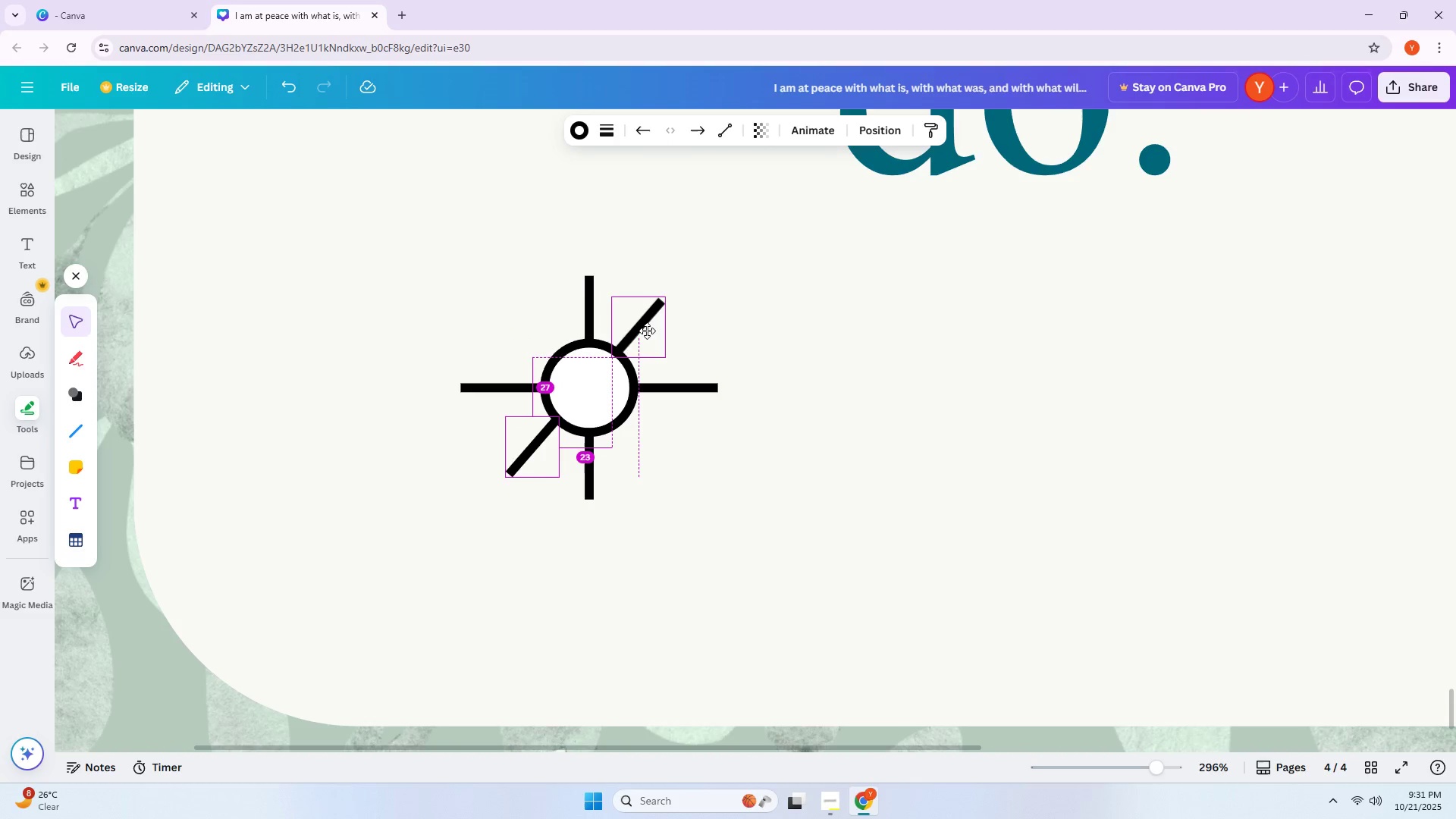 
hold_key(key=AltLeft, duration=1.52)
 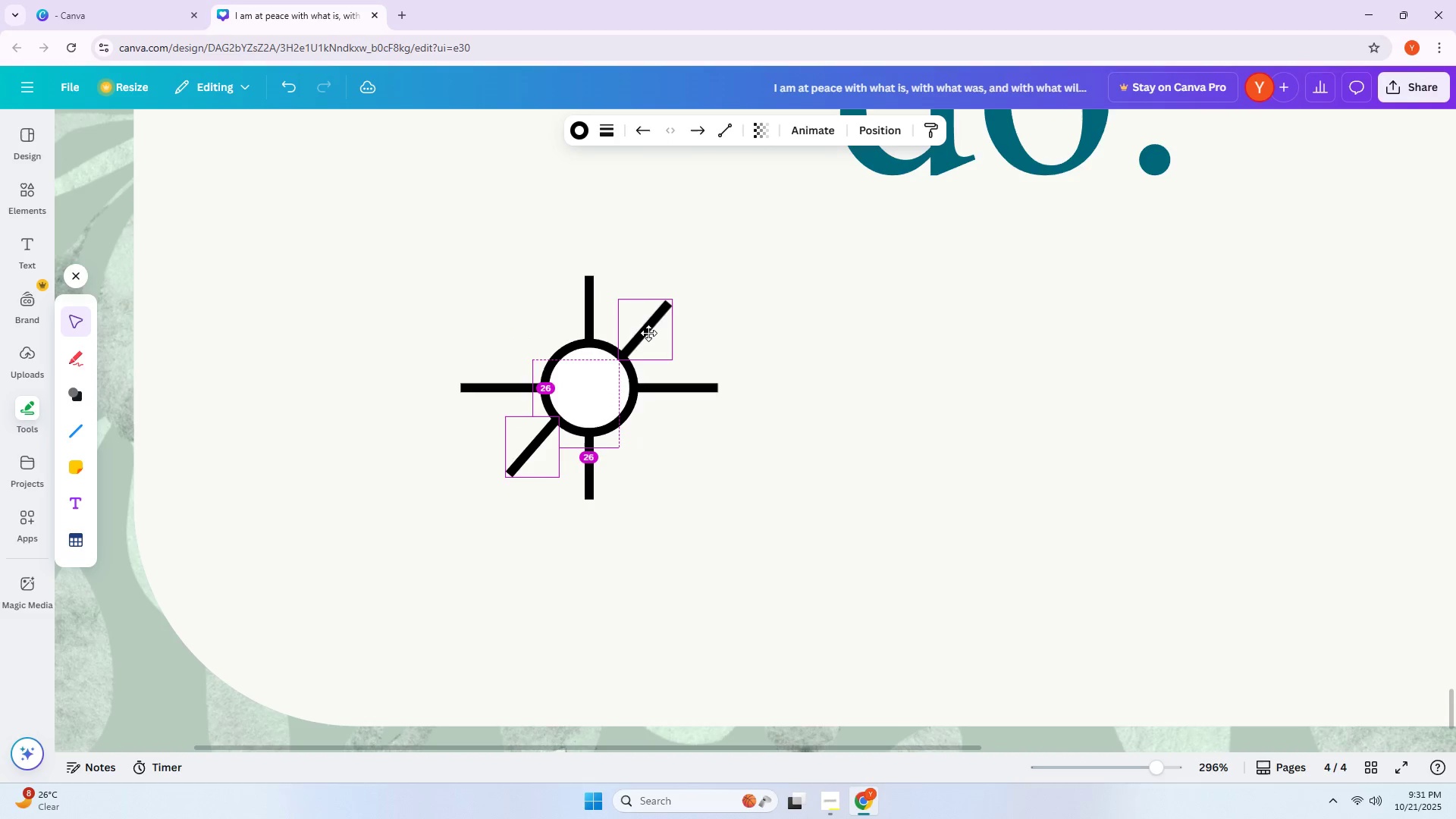 
hold_key(key=AltLeft, duration=0.92)
 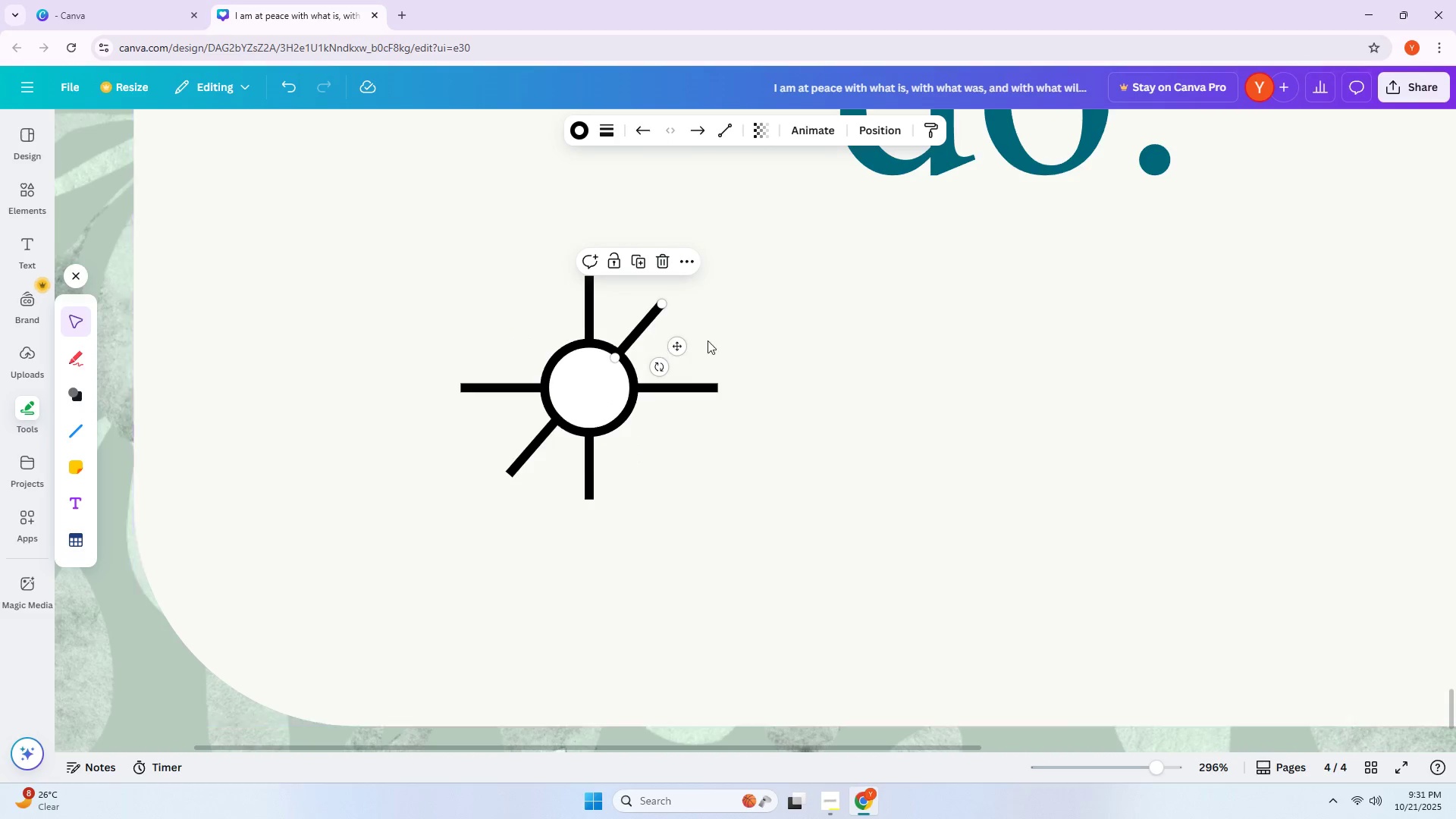 
left_click([739, 339])
 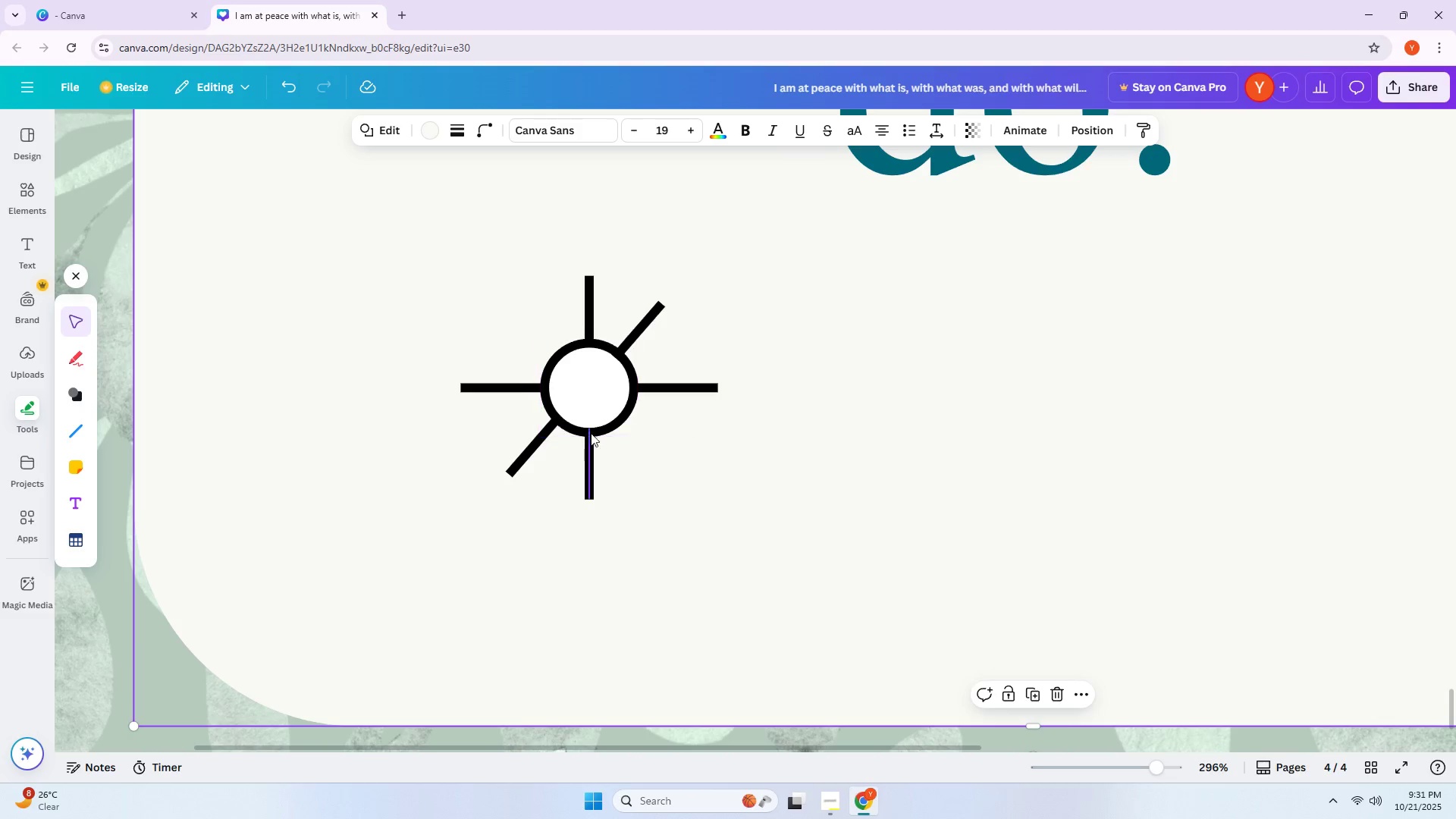 
hold_key(key=AltLeft, duration=0.49)
 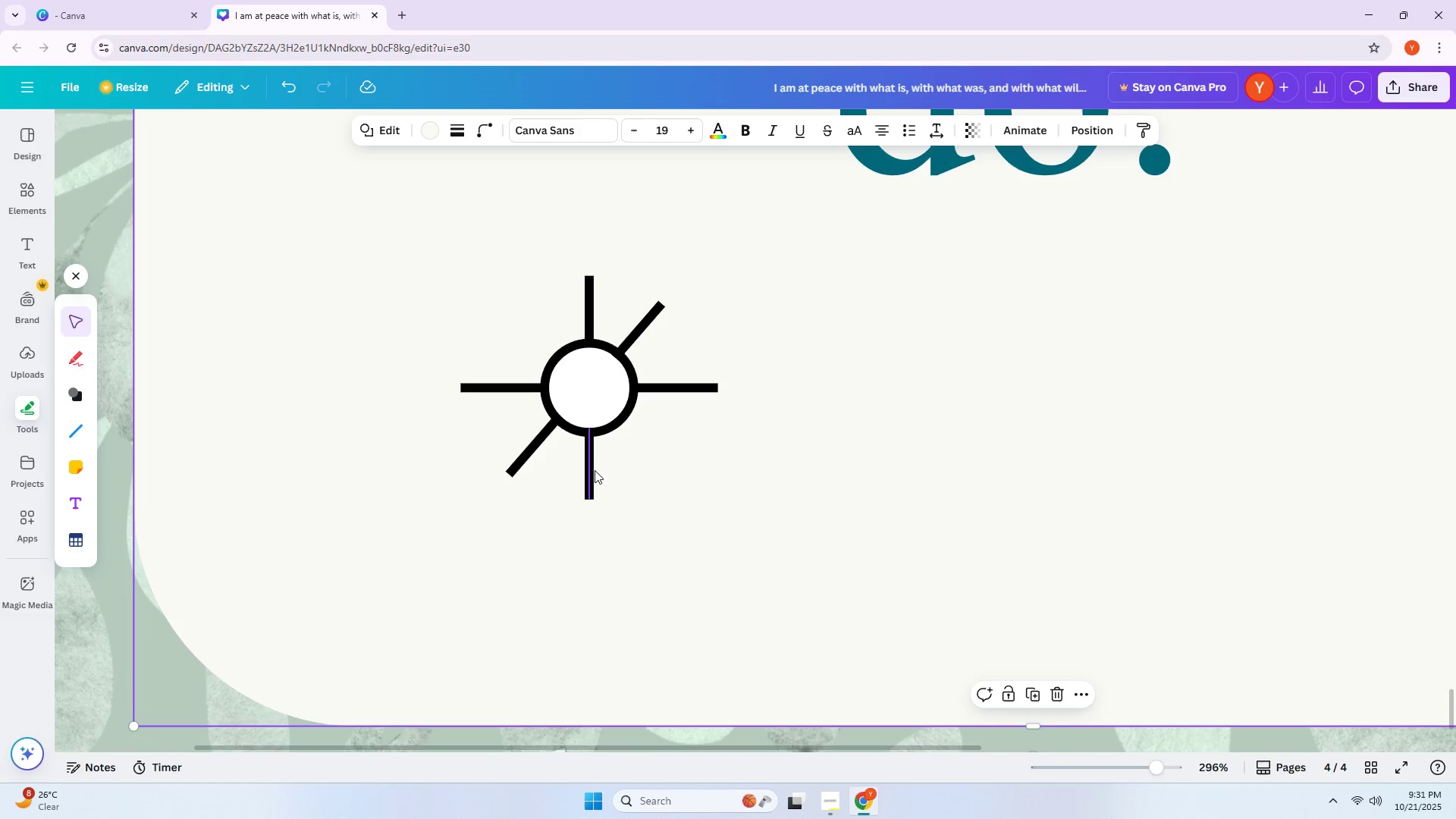 
hold_key(key=AltLeft, duration=1.07)
left_click_drag(start_coordinate=[588, 473], to_coordinate=[642, 485])
 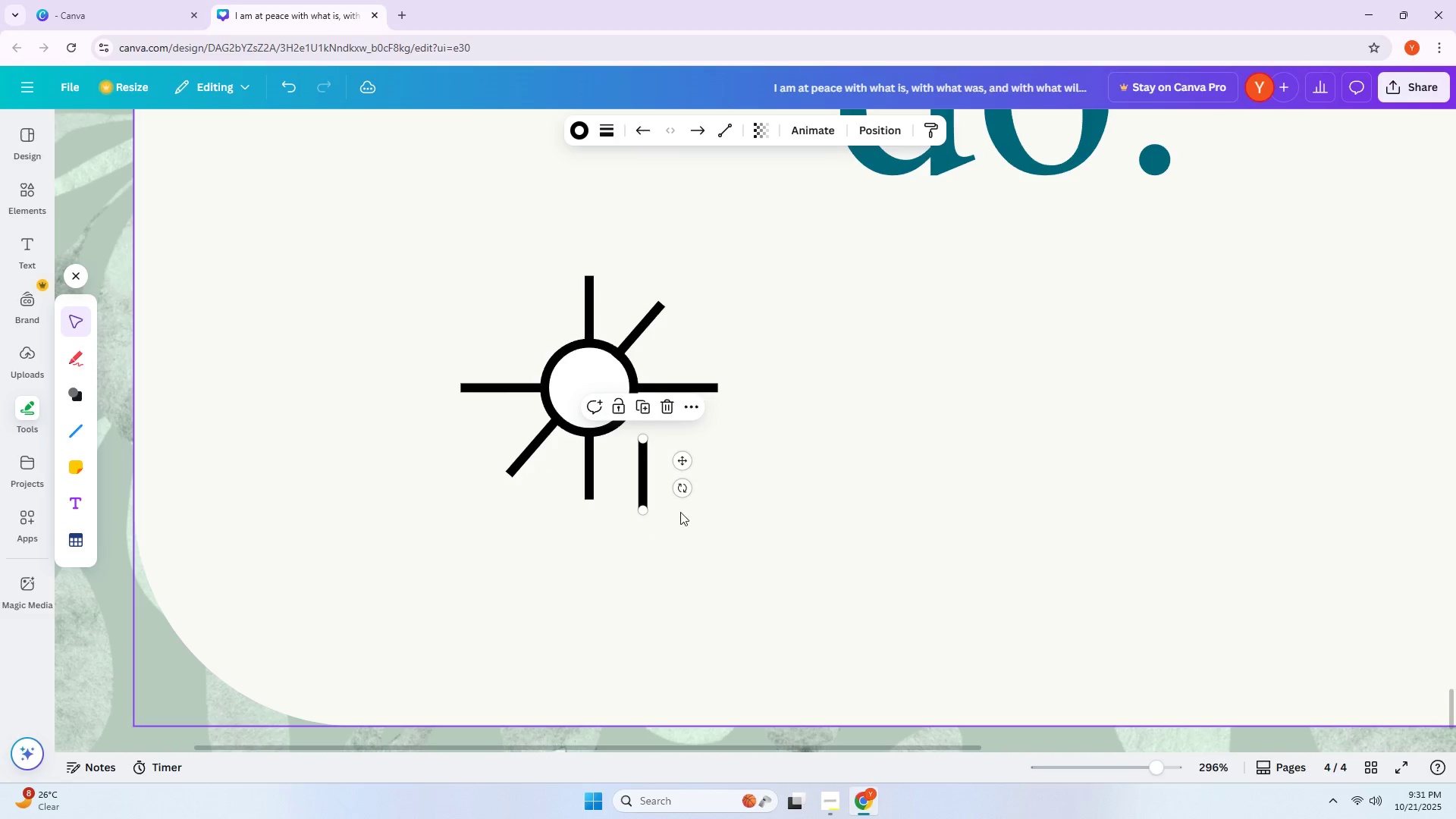 
left_click_drag(start_coordinate=[683, 488], to_coordinate=[768, 378])
 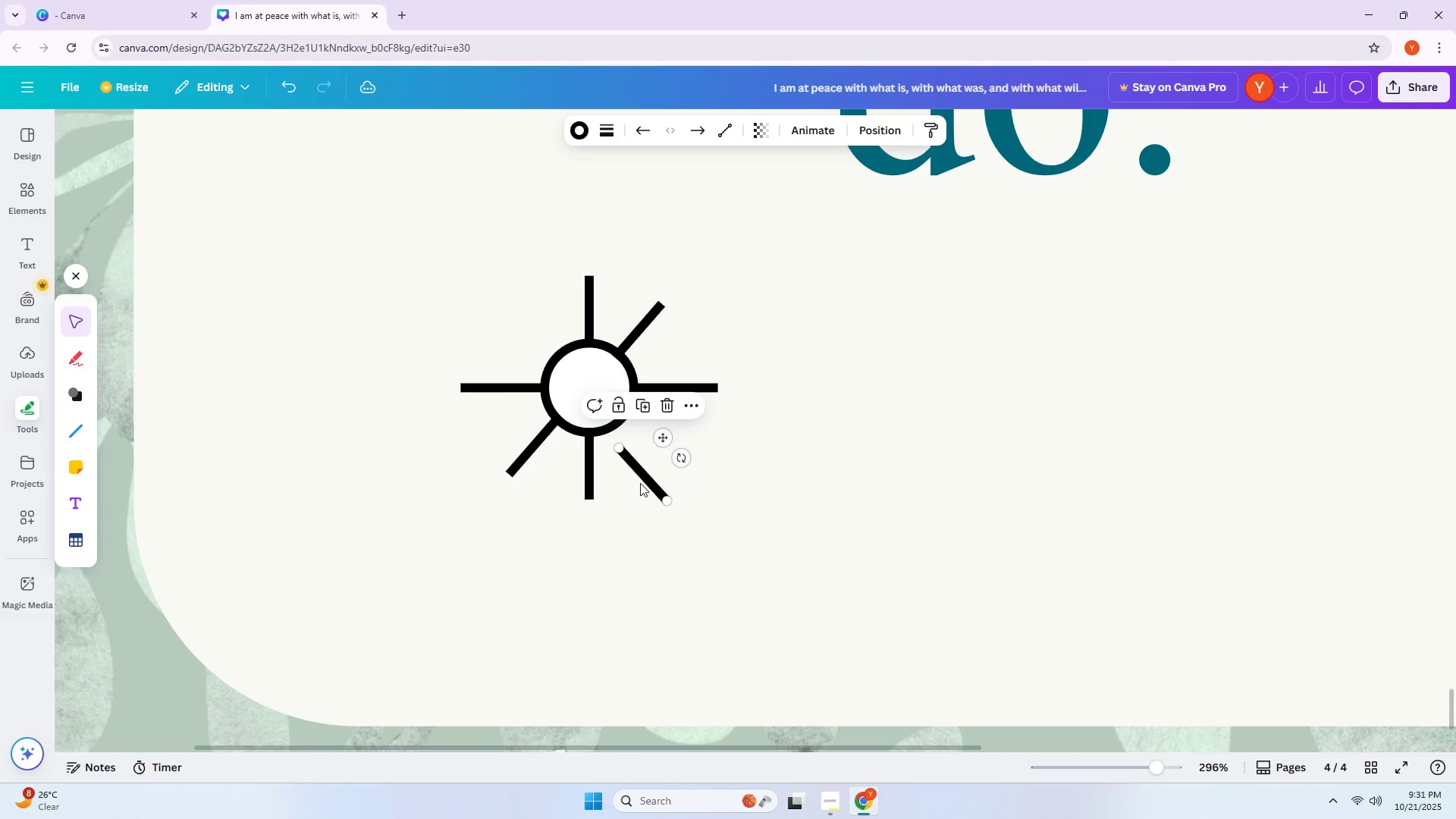 
left_click_drag(start_coordinate=[645, 469], to_coordinate=[651, 438])
 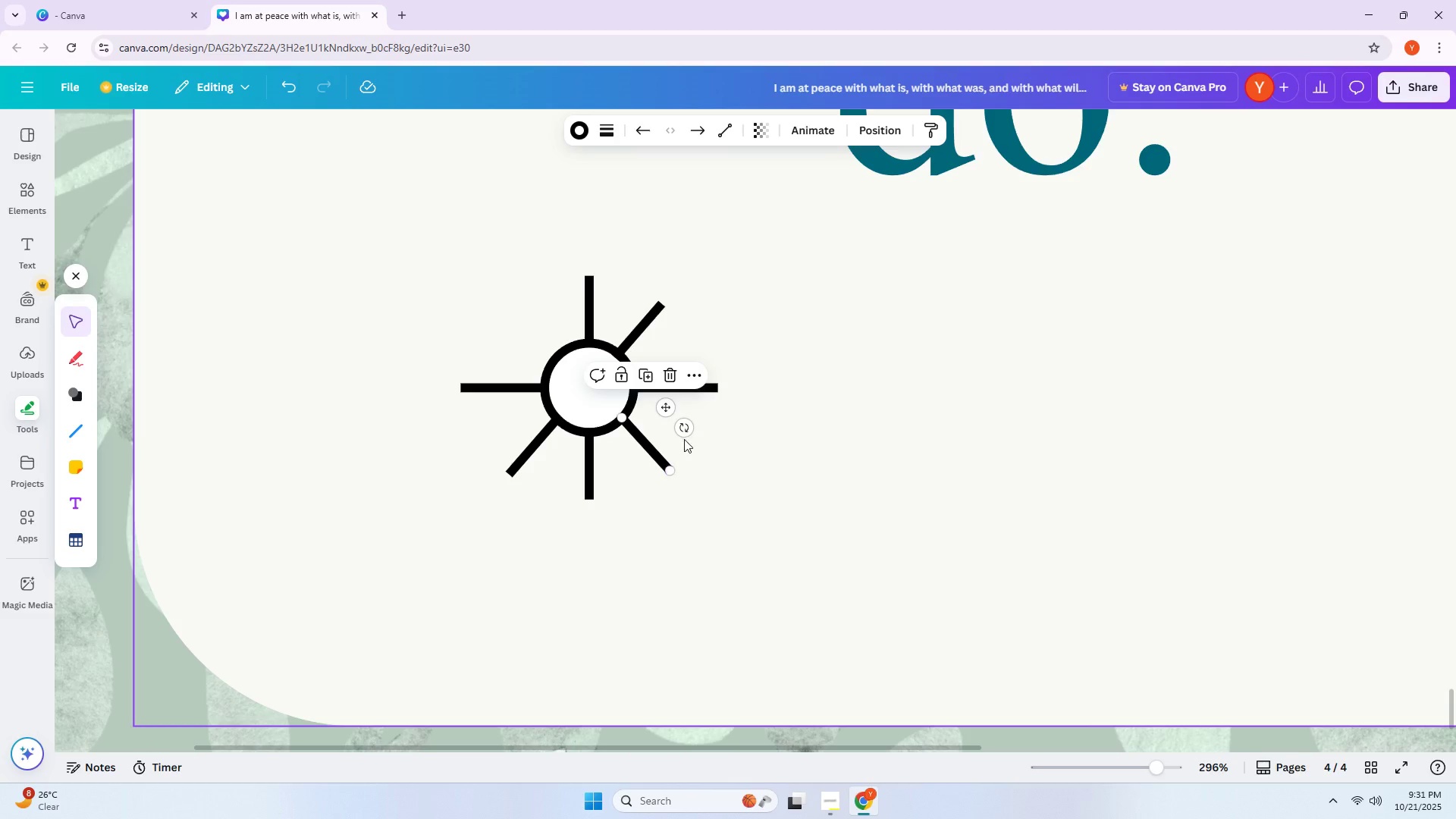 
left_click_drag(start_coordinate=[681, 431], to_coordinate=[686, 425])
 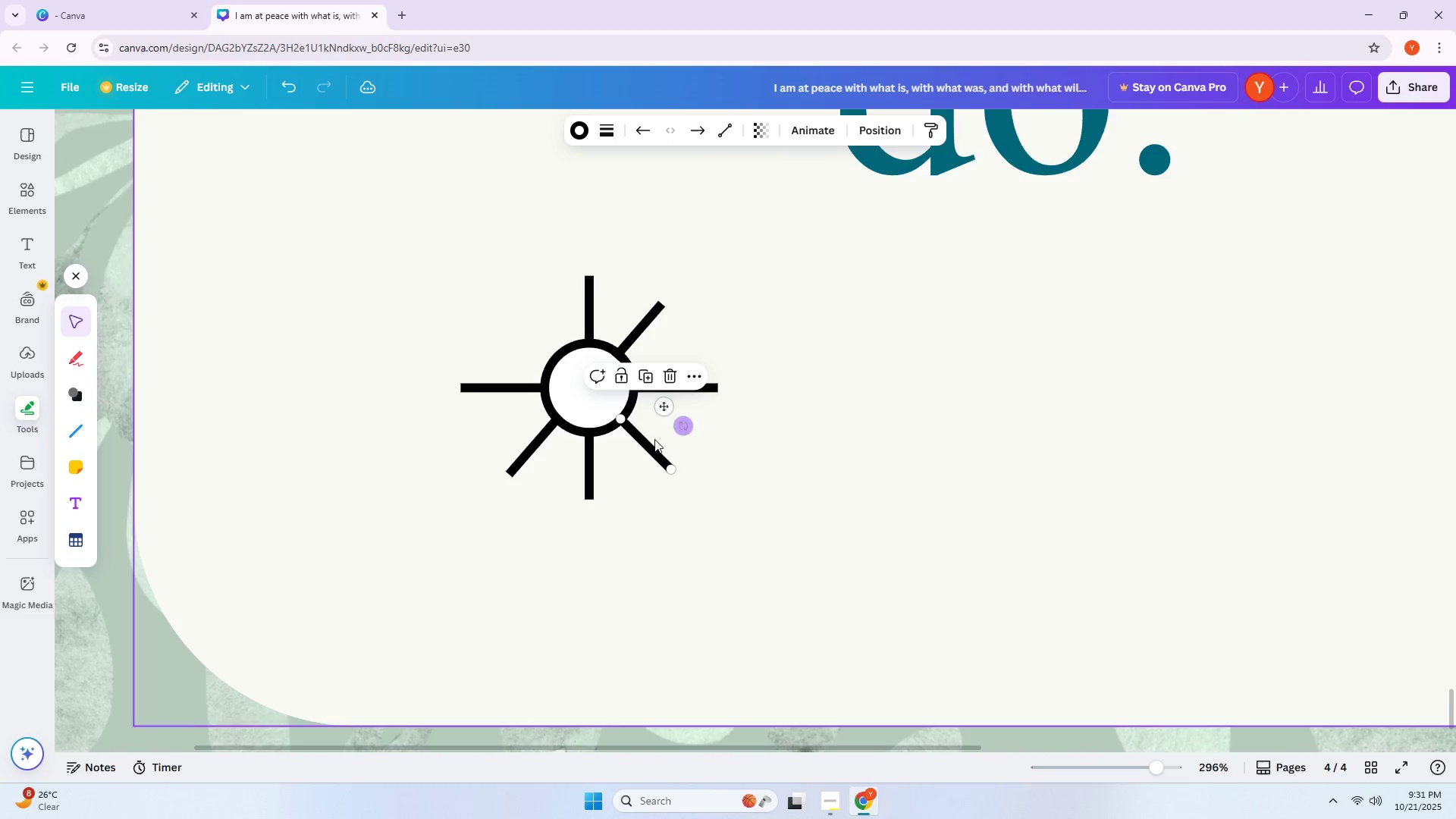 
hold_key(key=AltLeft, duration=1.52)
left_click_drag(start_coordinate=[641, 445], to_coordinate=[529, 334])
 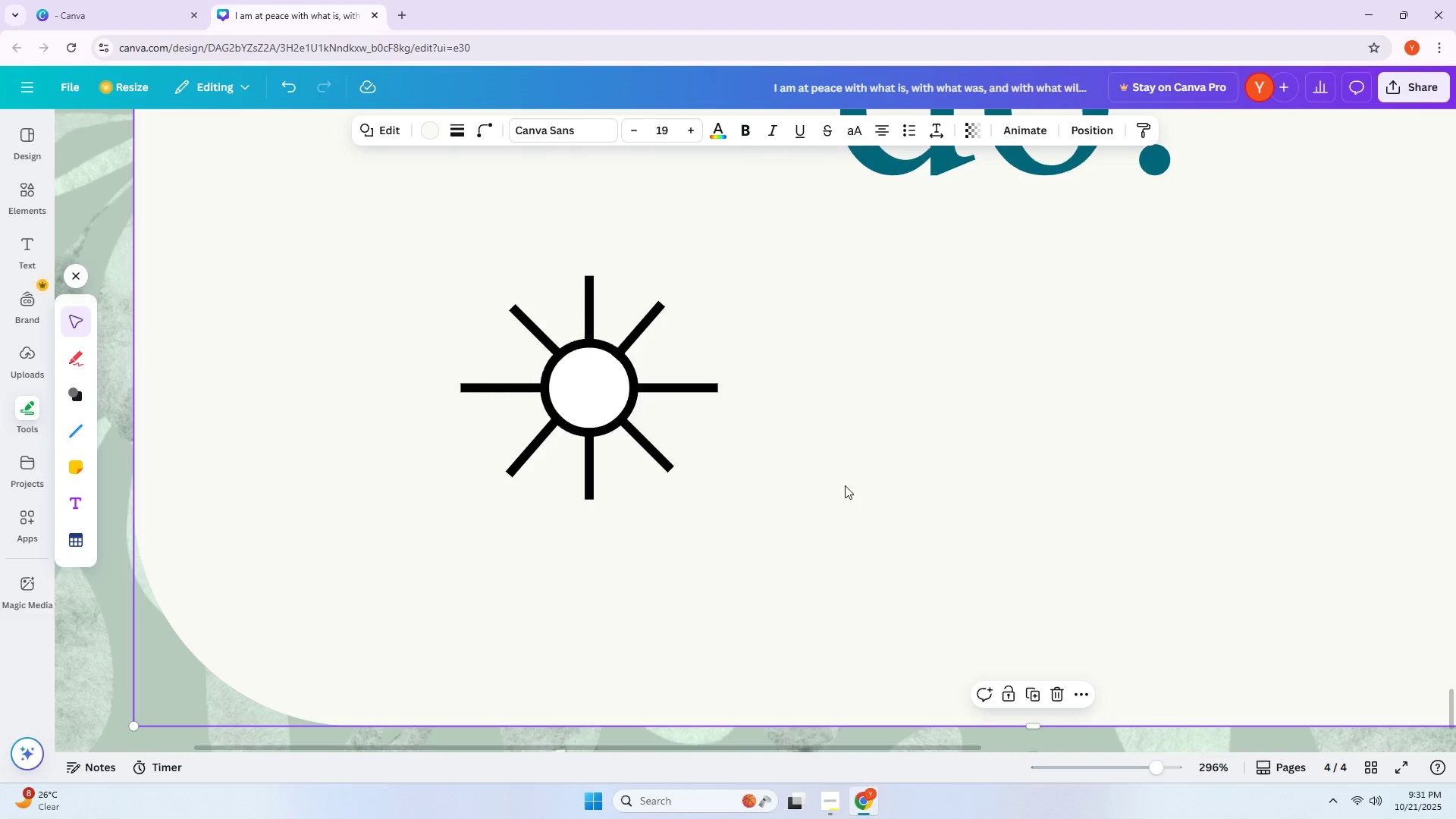 
hold_key(key=AltLeft, duration=1.39)
 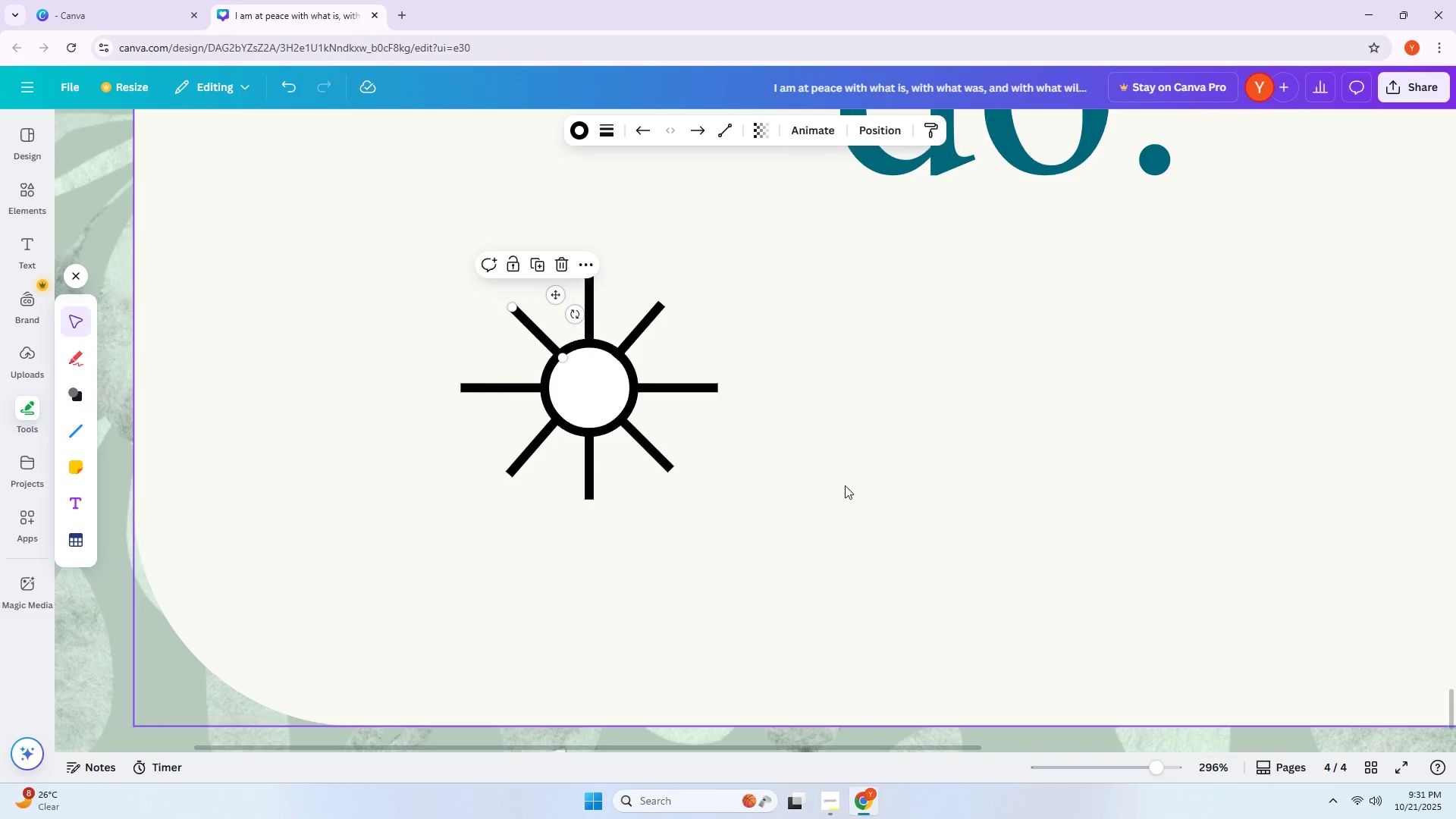 
left_click([845, 485])
 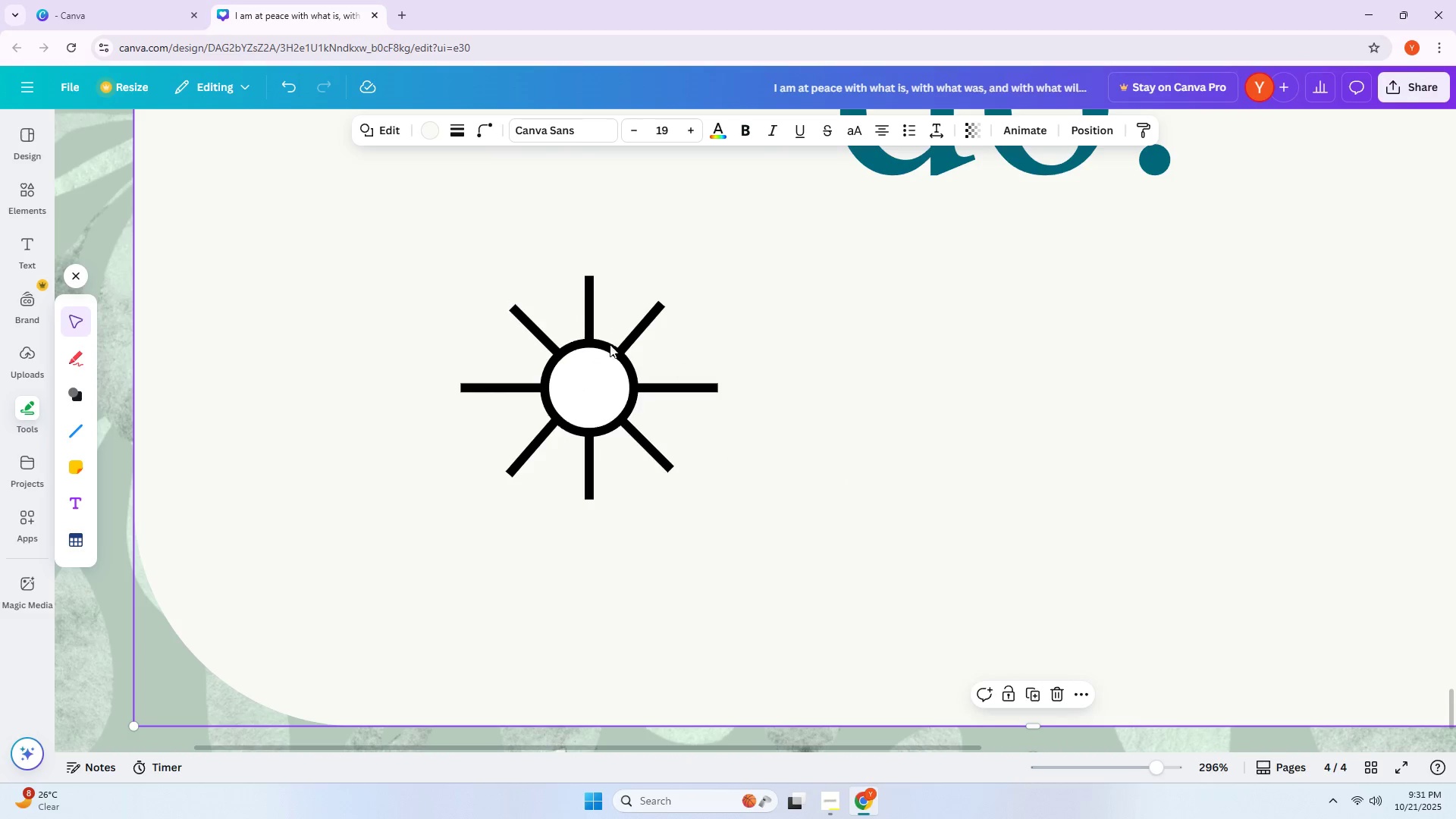 
left_click_drag(start_coordinate=[393, 273], to_coordinate=[767, 518])
 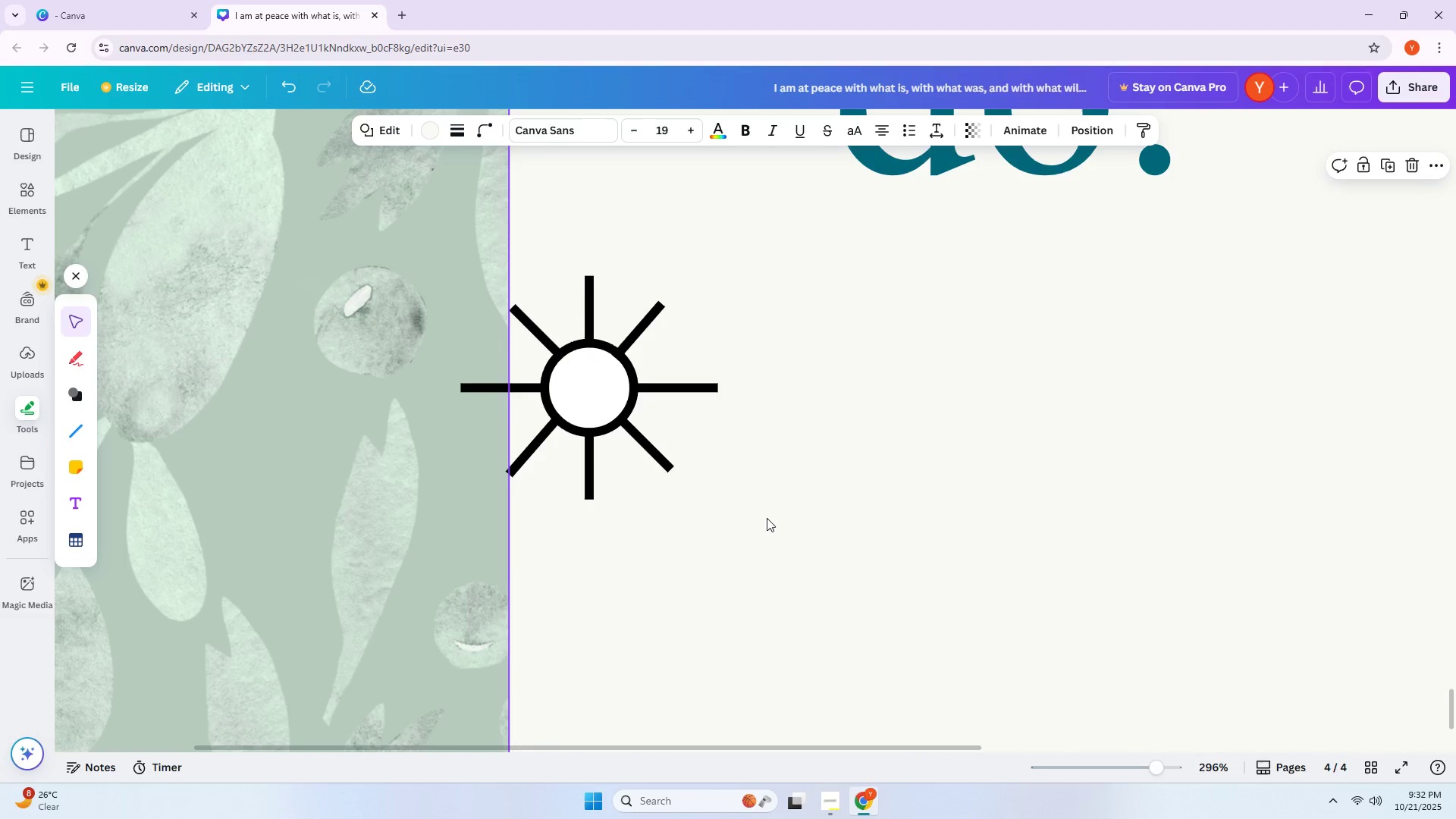 
key(Control+ControlLeft)
 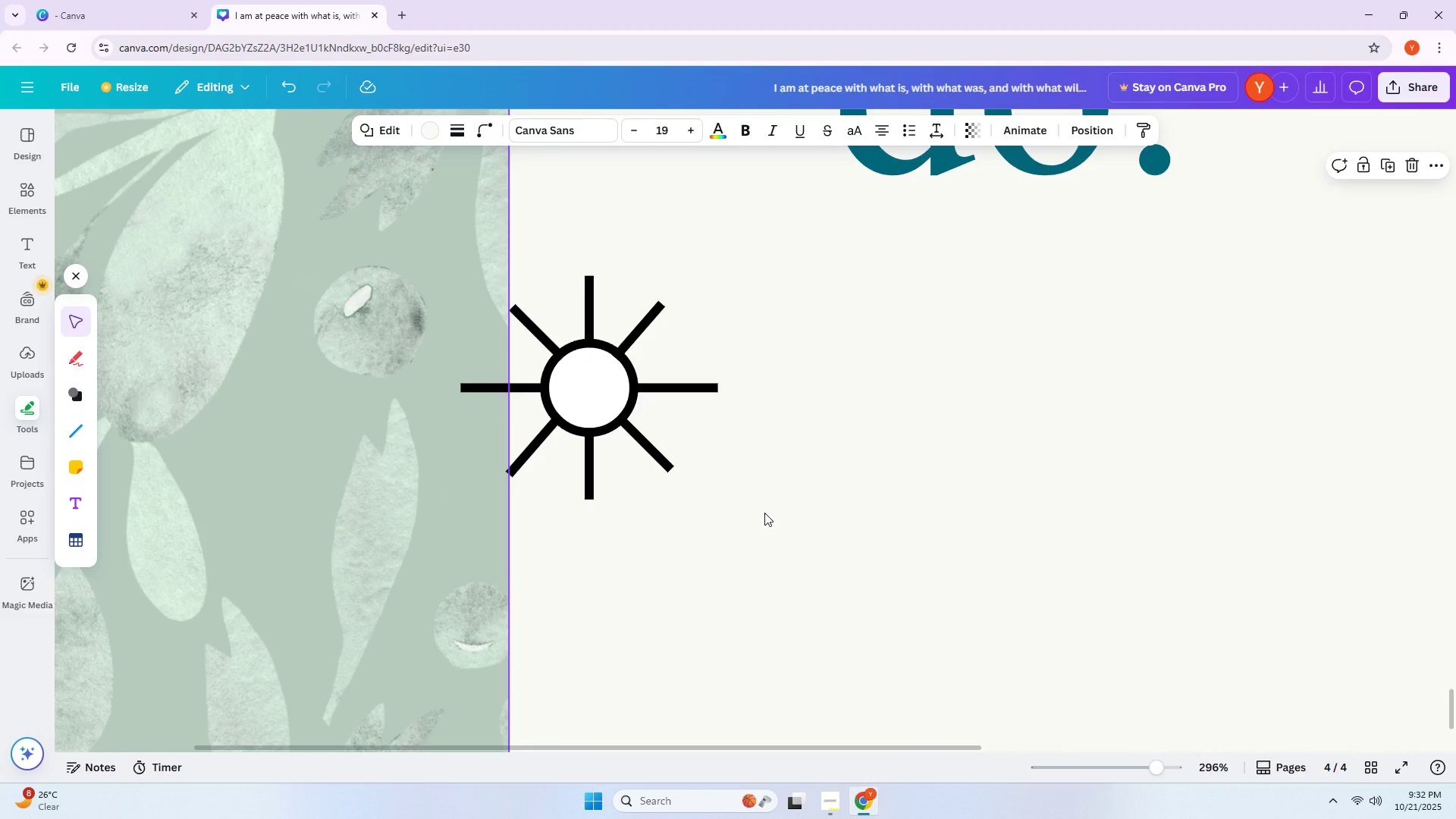 
key(Control+Z)
 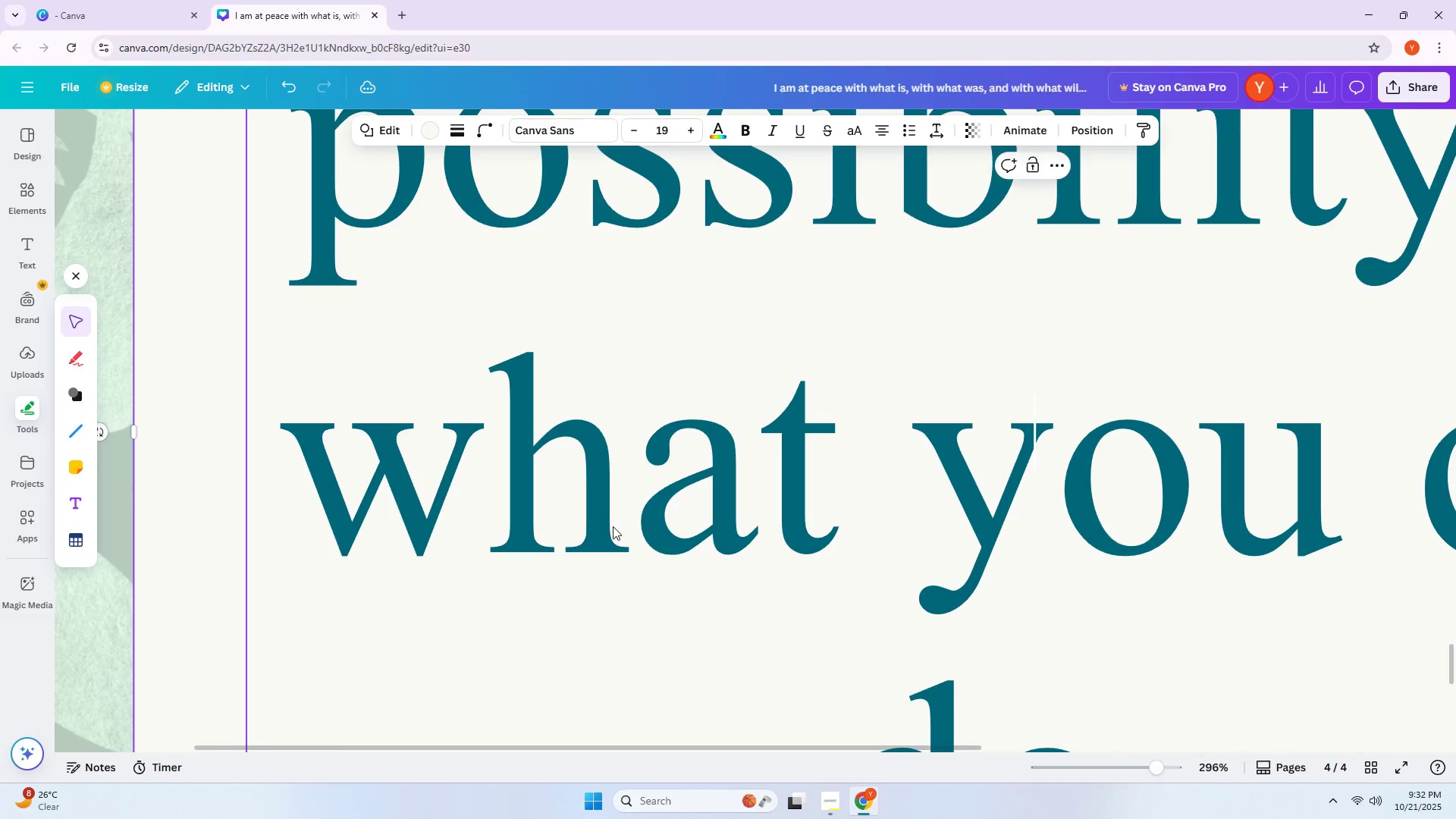 
scroll: coordinate [622, 489], scroll_direction: down, amount: 5.0
 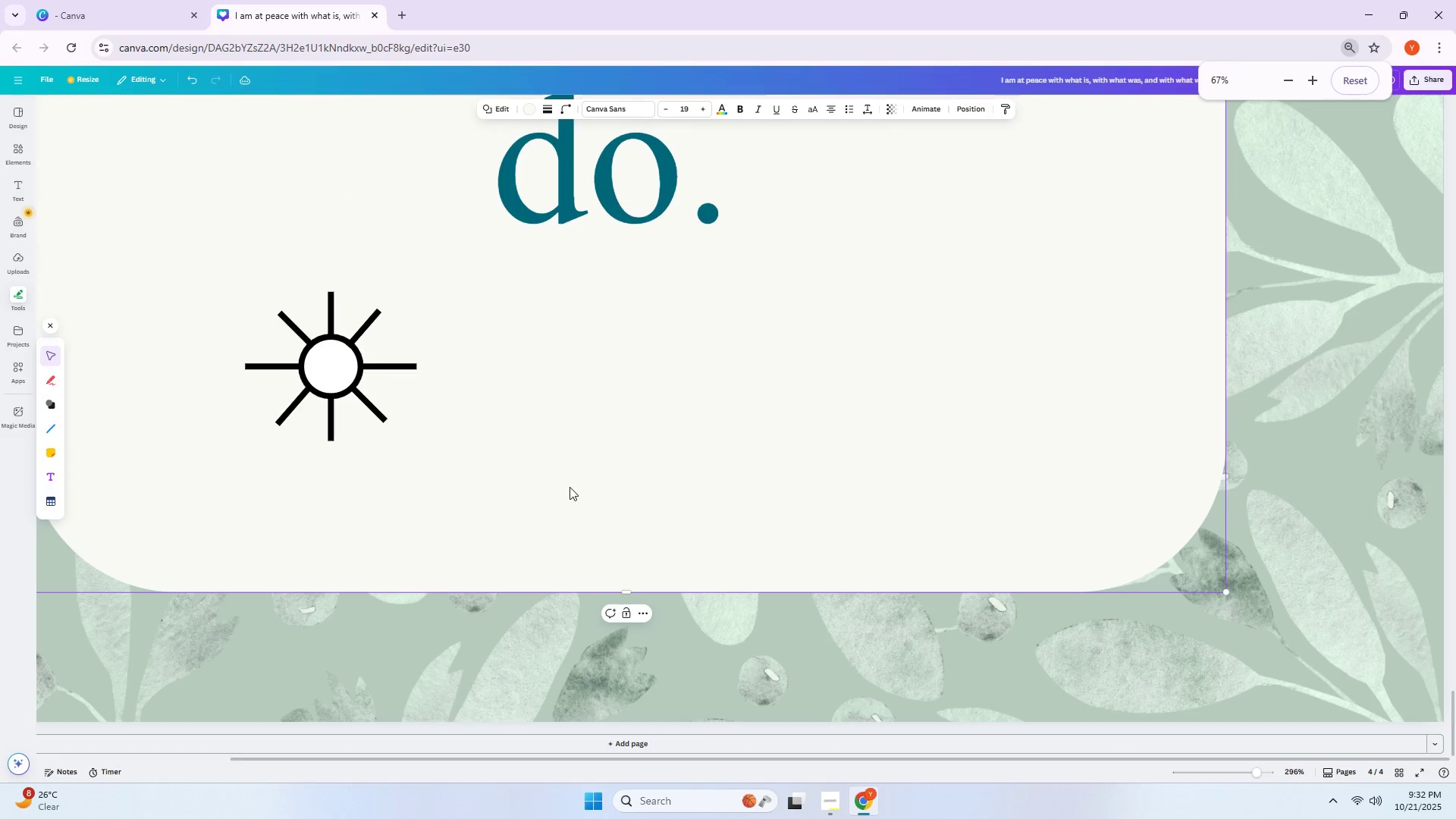 
hold_key(key=ControlLeft, duration=0.33)
 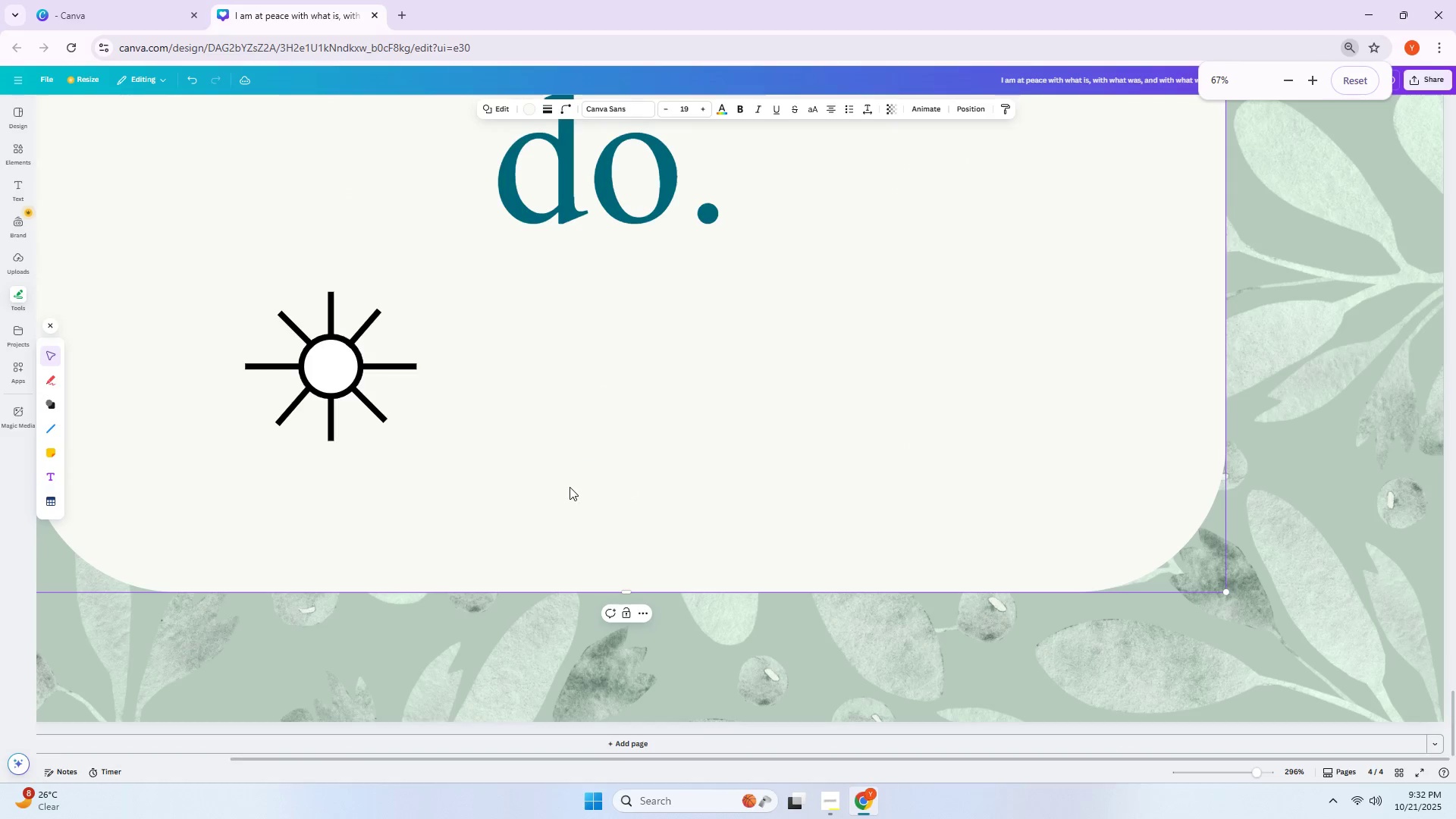 
hold_key(key=ControlLeft, duration=0.46)
scroll: coordinate [564, 488], scroll_direction: down, amount: 2.0
 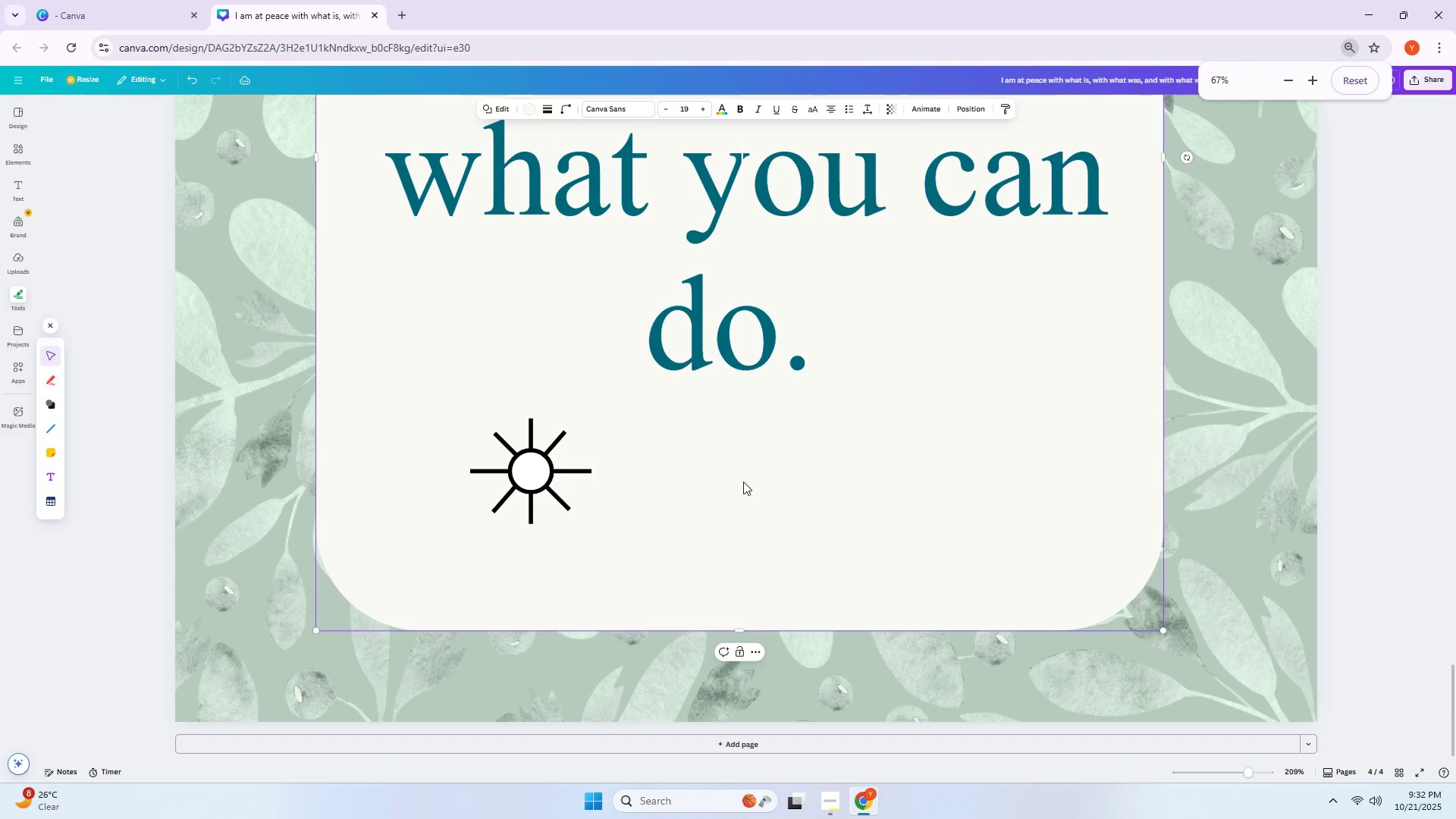 
left_click([1216, 463])
 